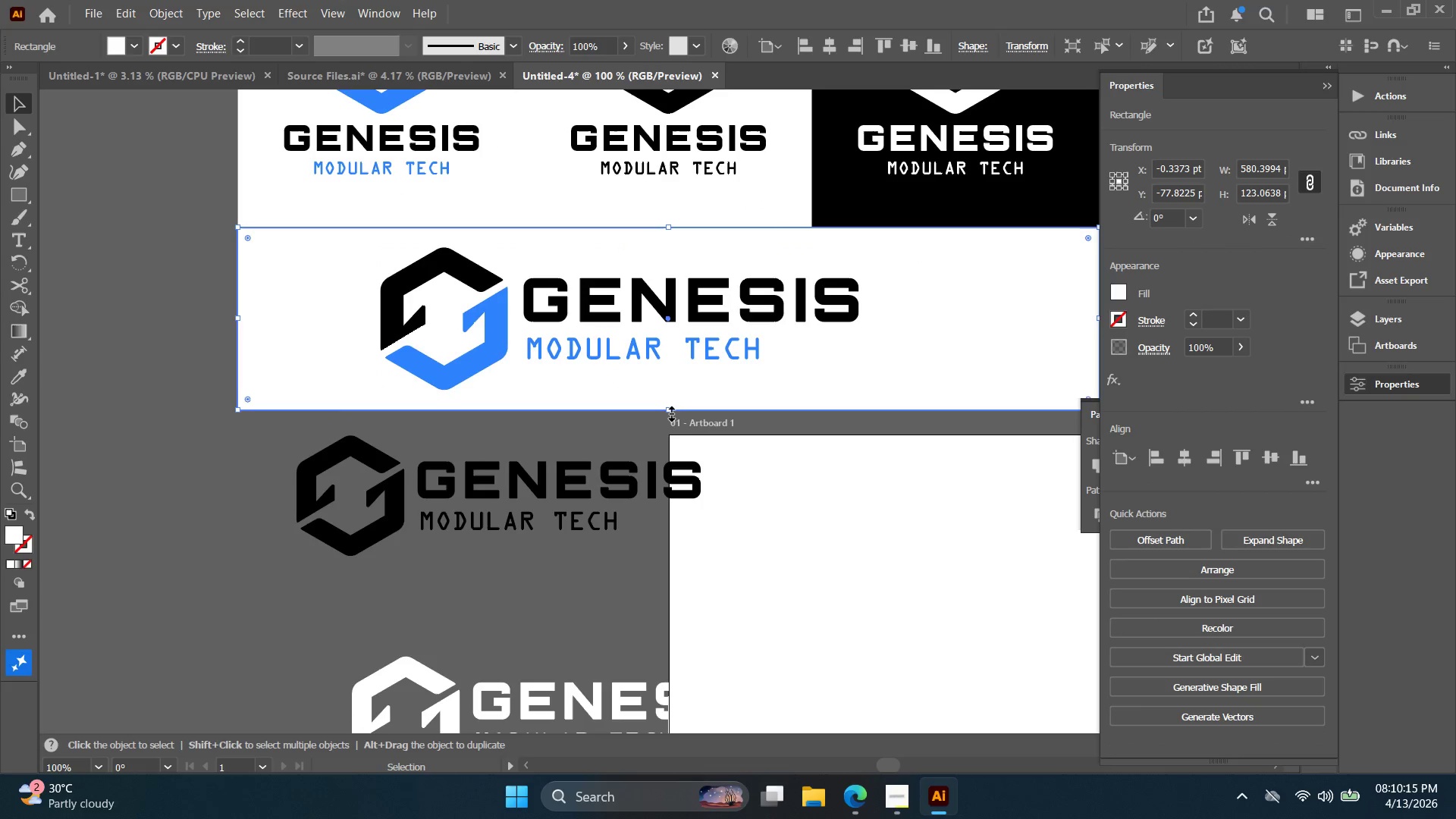 
left_click_drag(start_coordinate=[670, 413], to_coordinate=[673, 462])
 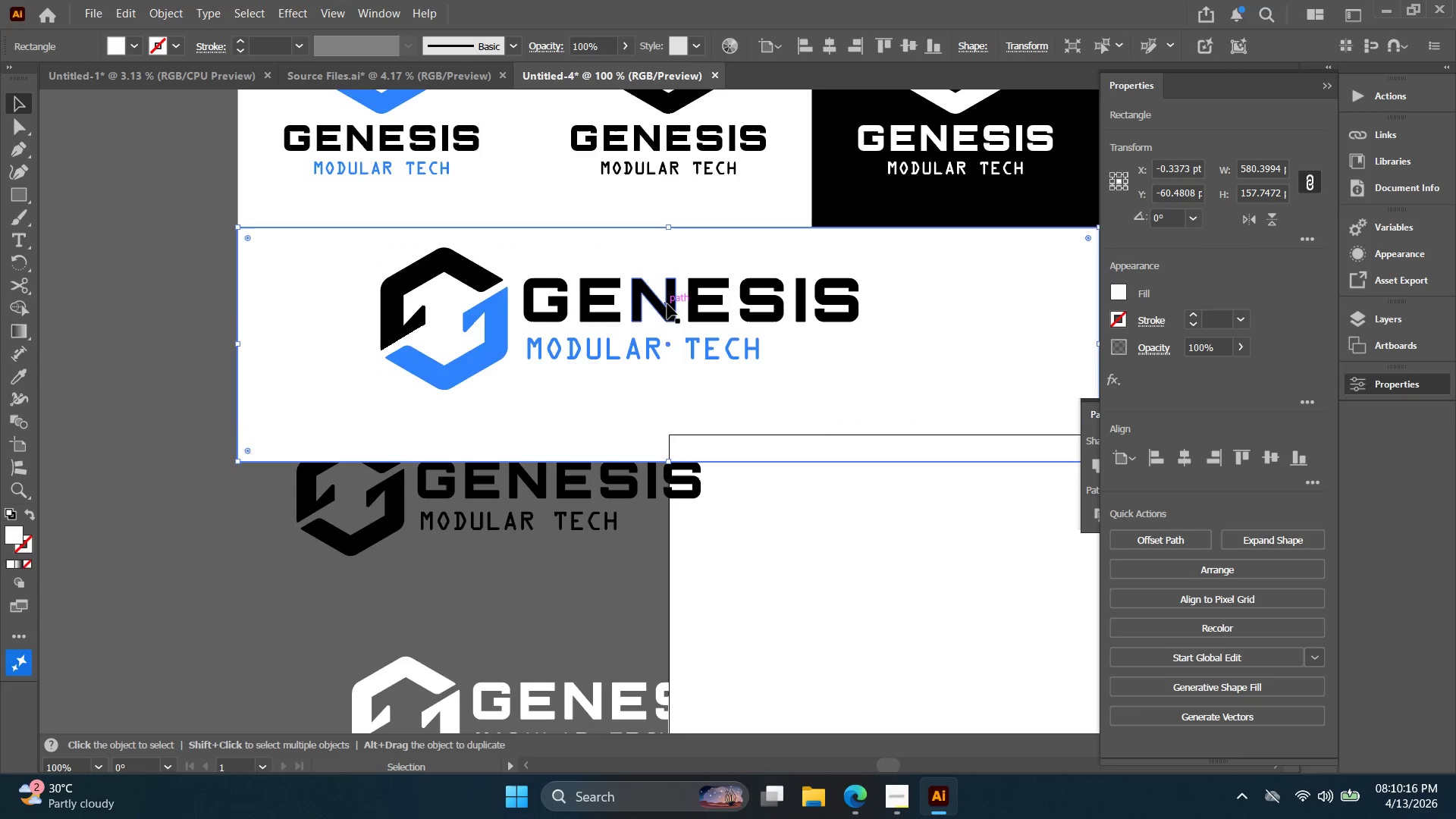 
left_click_drag(start_coordinate=[667, 304], to_coordinate=[744, 345])
 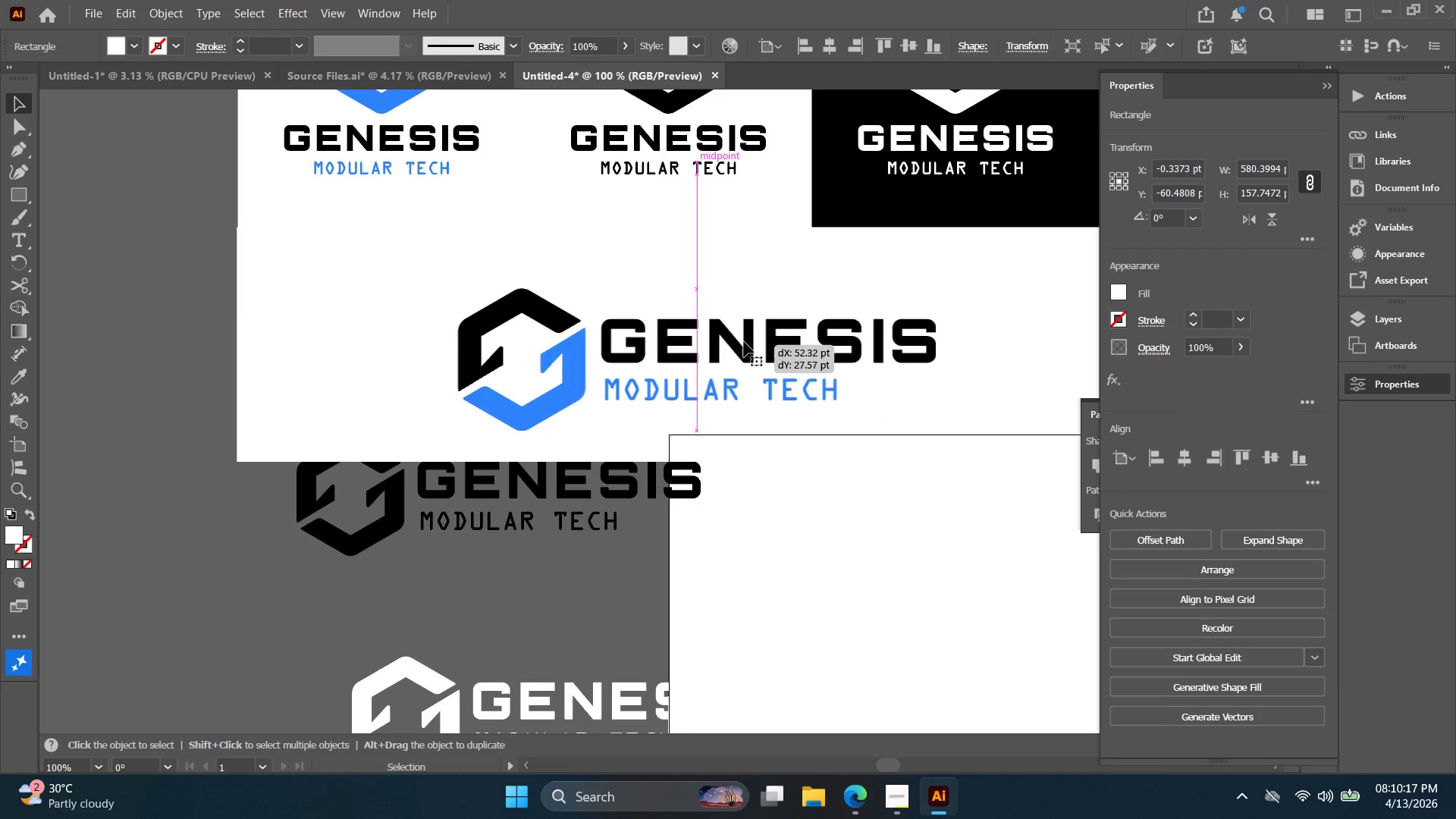 
key(Alt+AltLeft)
 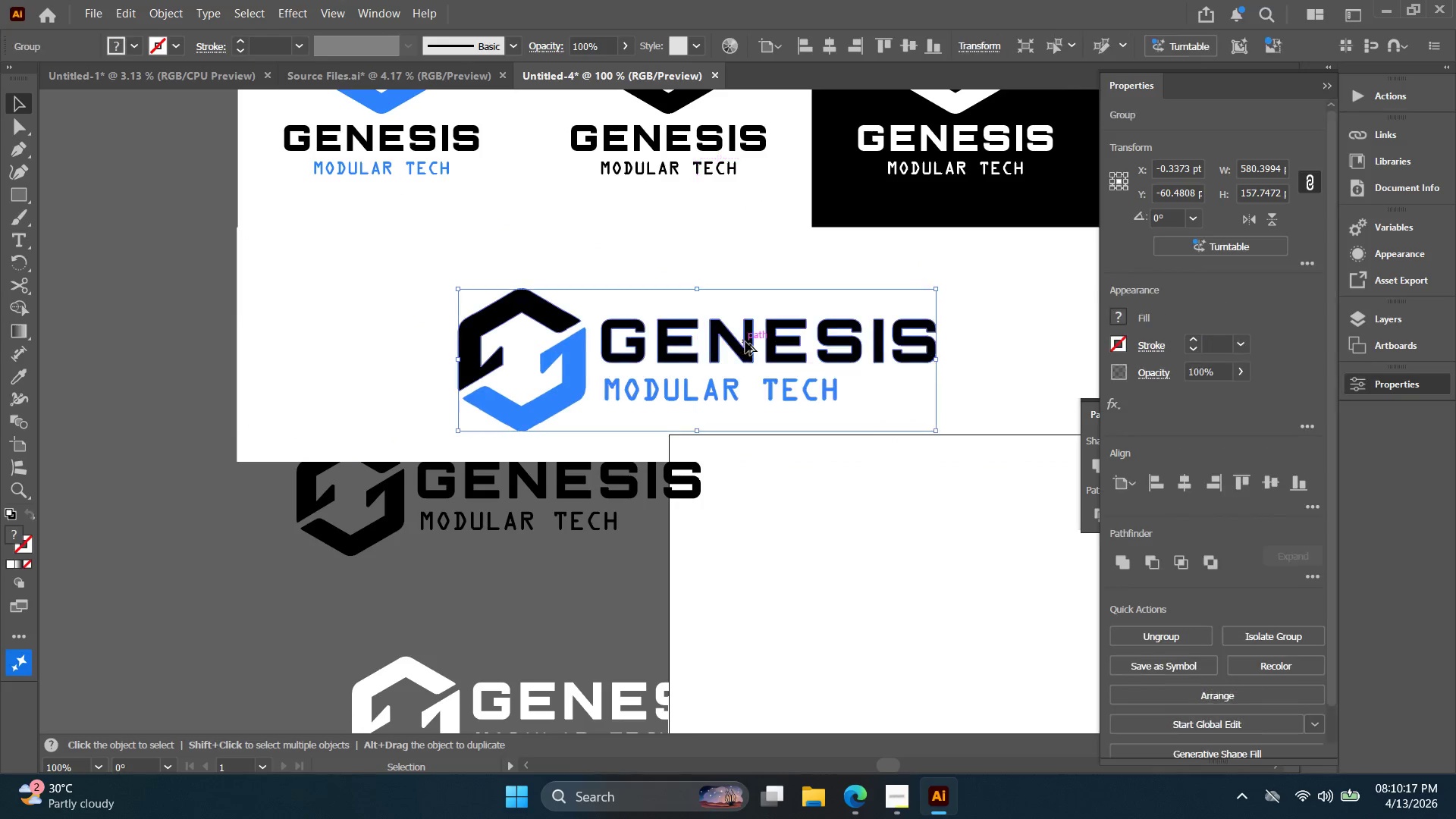 
key(Space)
 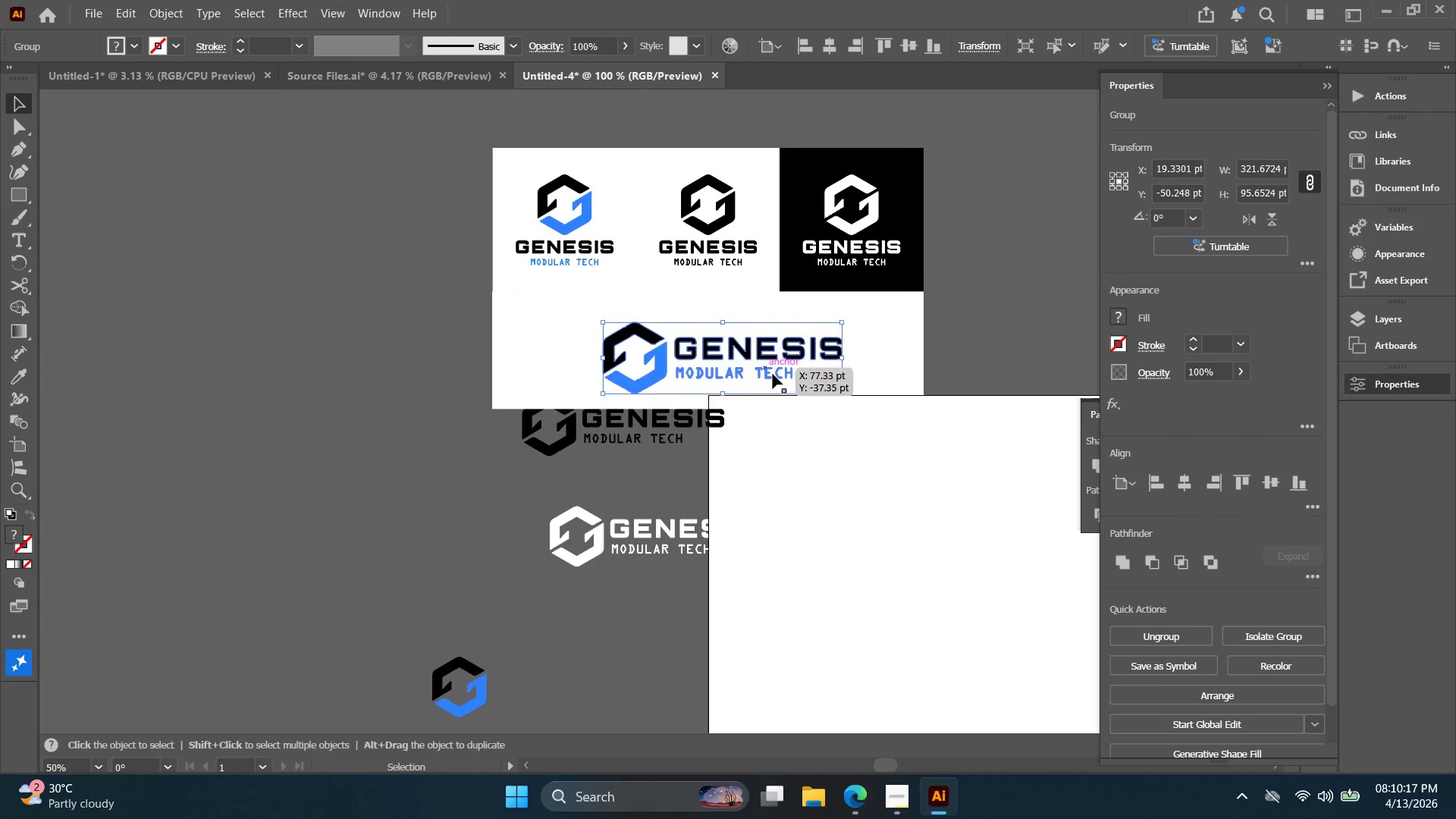 
left_click_drag(start_coordinate=[761, 381], to_coordinate=[584, 375])
 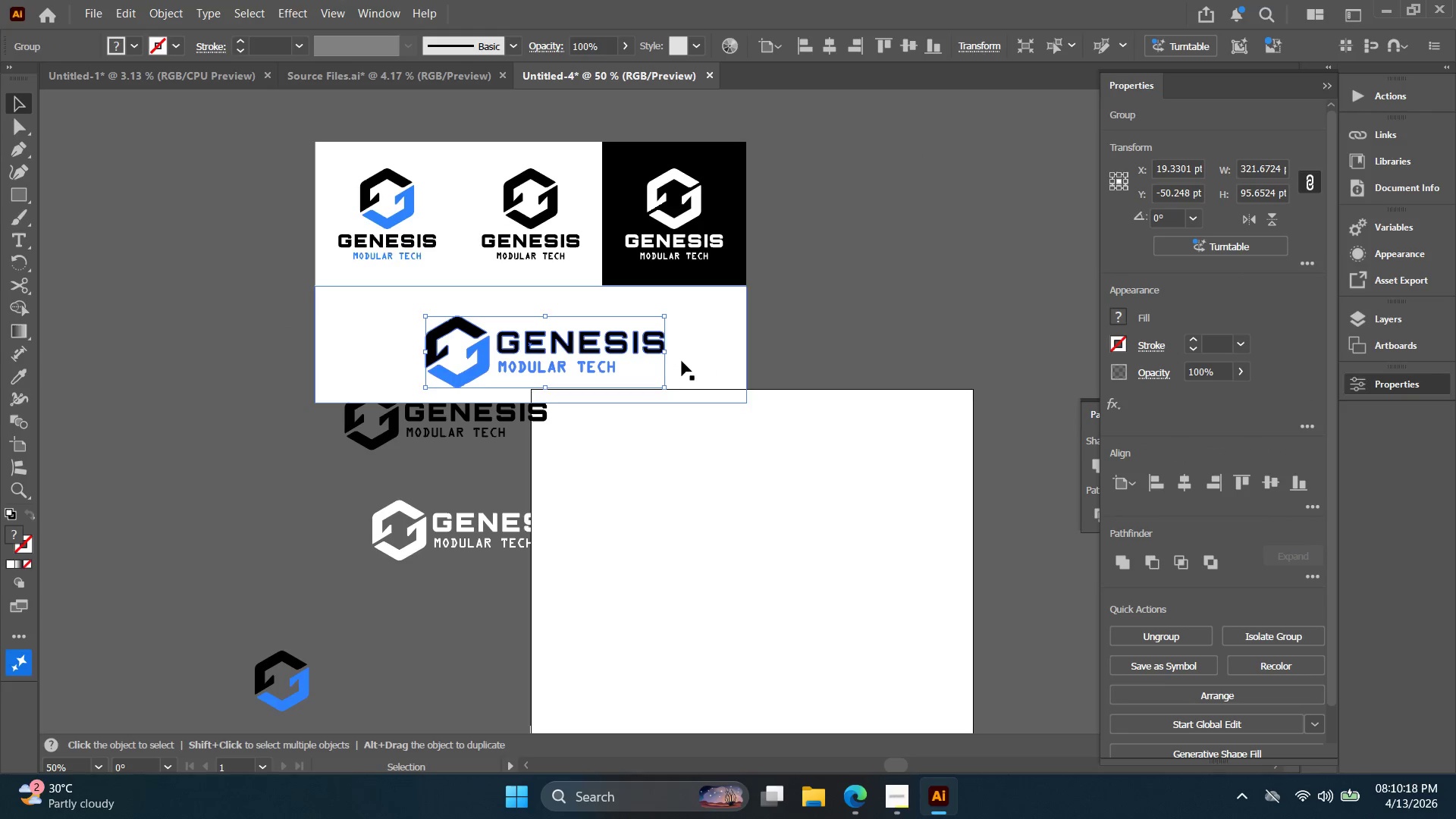 
scroll: coordinate [748, 358], scroll_direction: down, amount: 2.0
 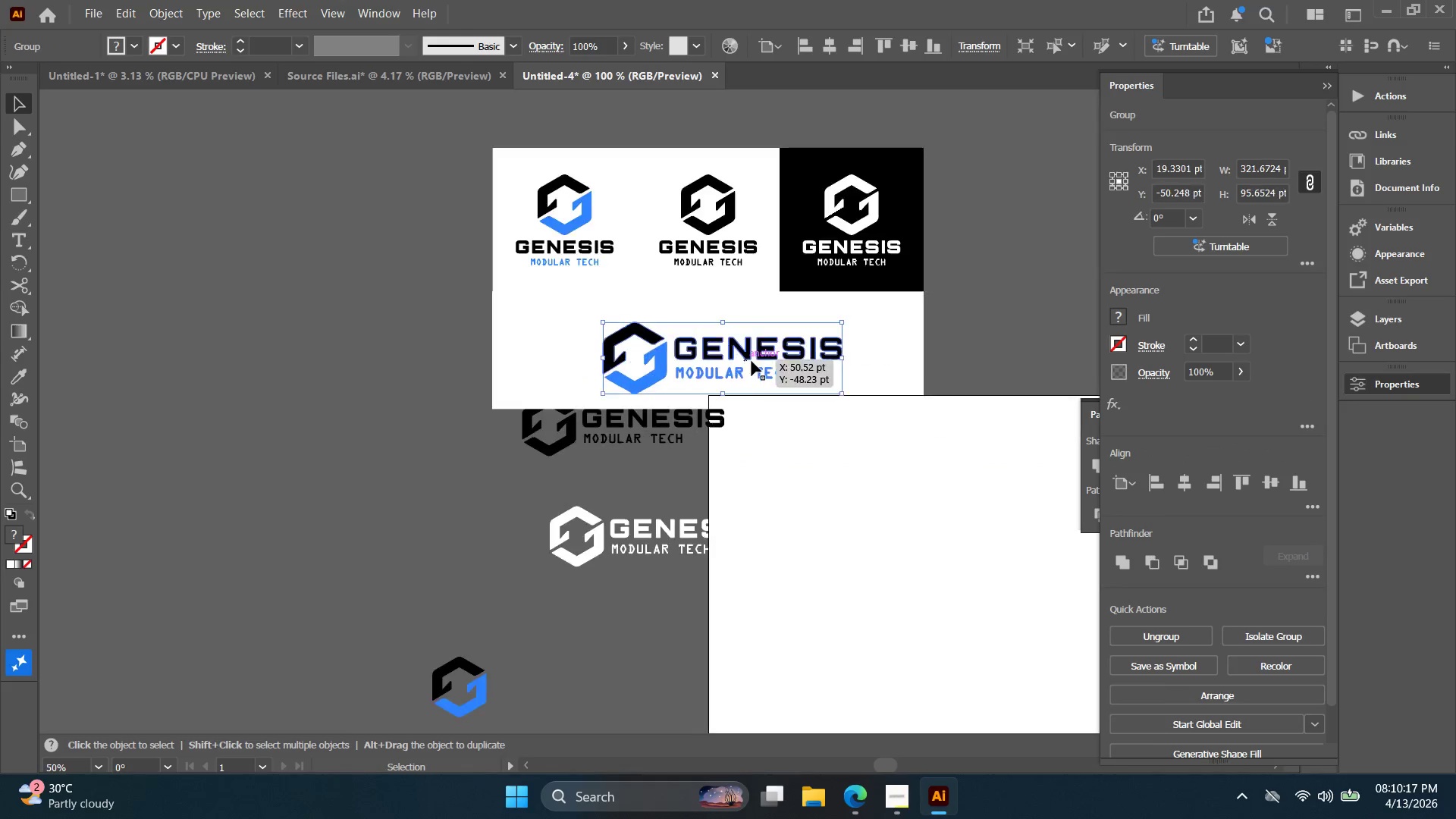 
left_click([685, 360])
 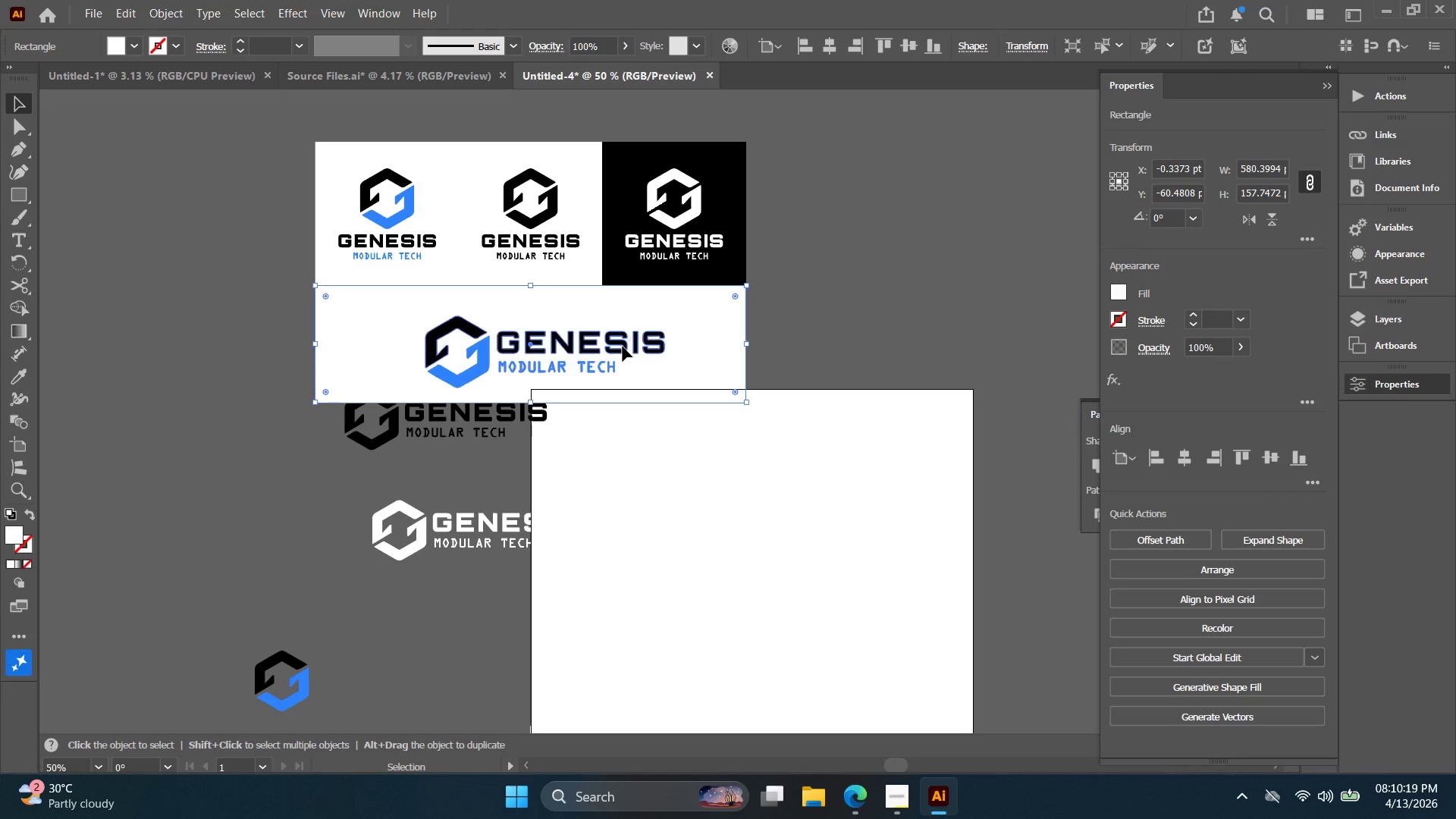 
hold_key(key=ShiftLeft, duration=0.44)
 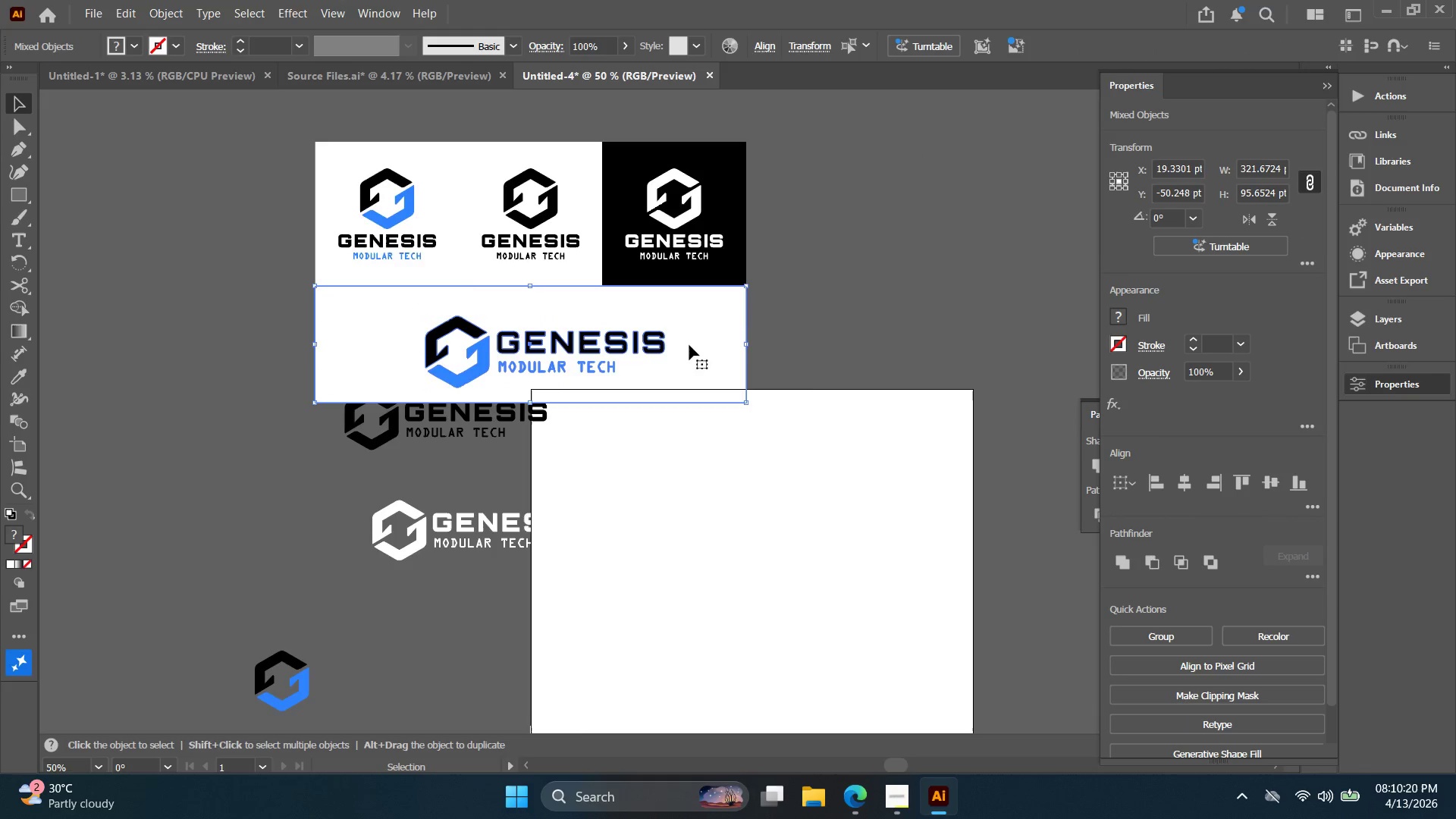 
key(Alt+AltLeft)
 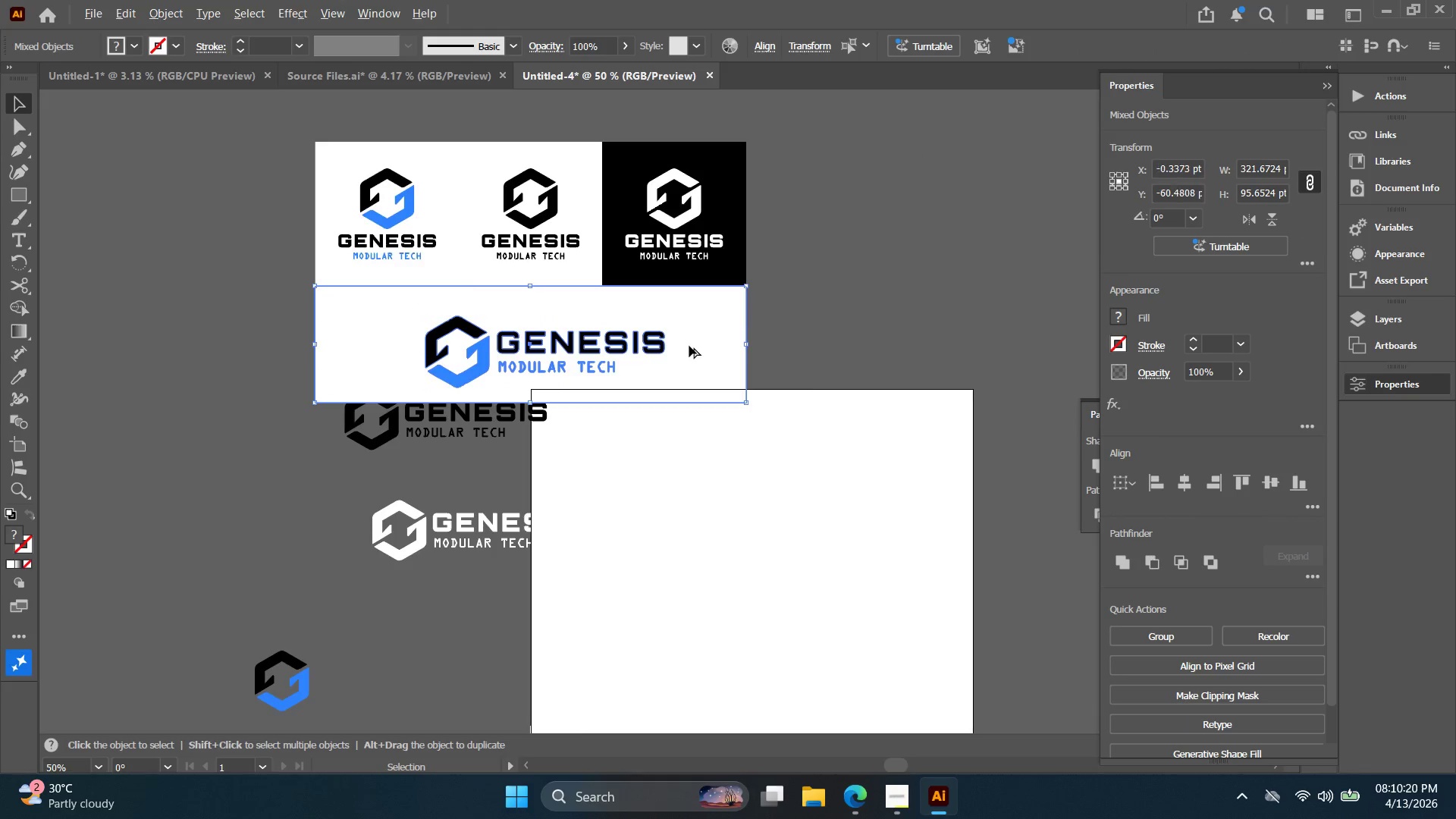 
left_click_drag(start_coordinate=[680, 350], to_coordinate=[313, 320])
 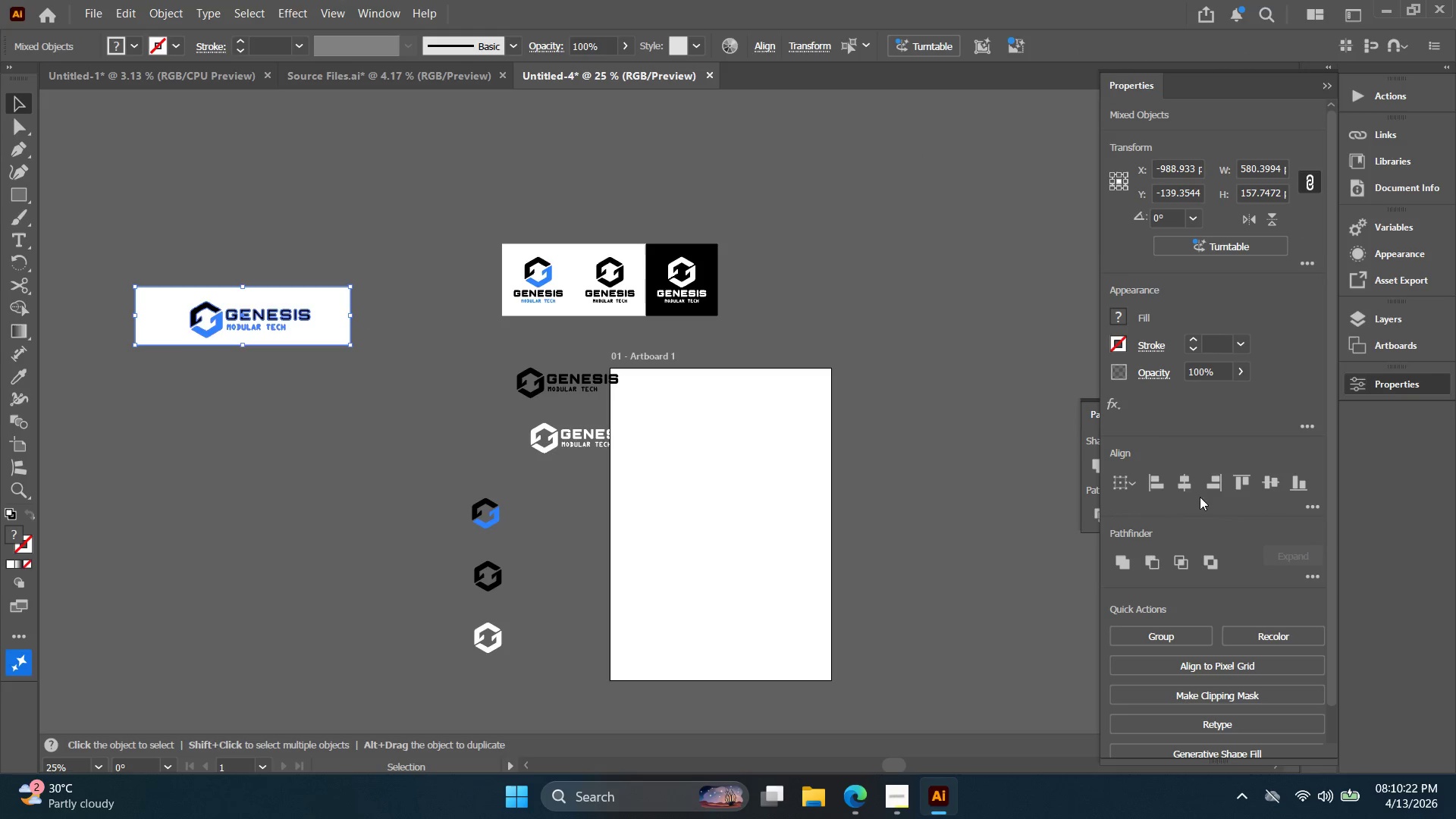 
scroll: coordinate [689, 346], scroll_direction: down, amount: 2.0
 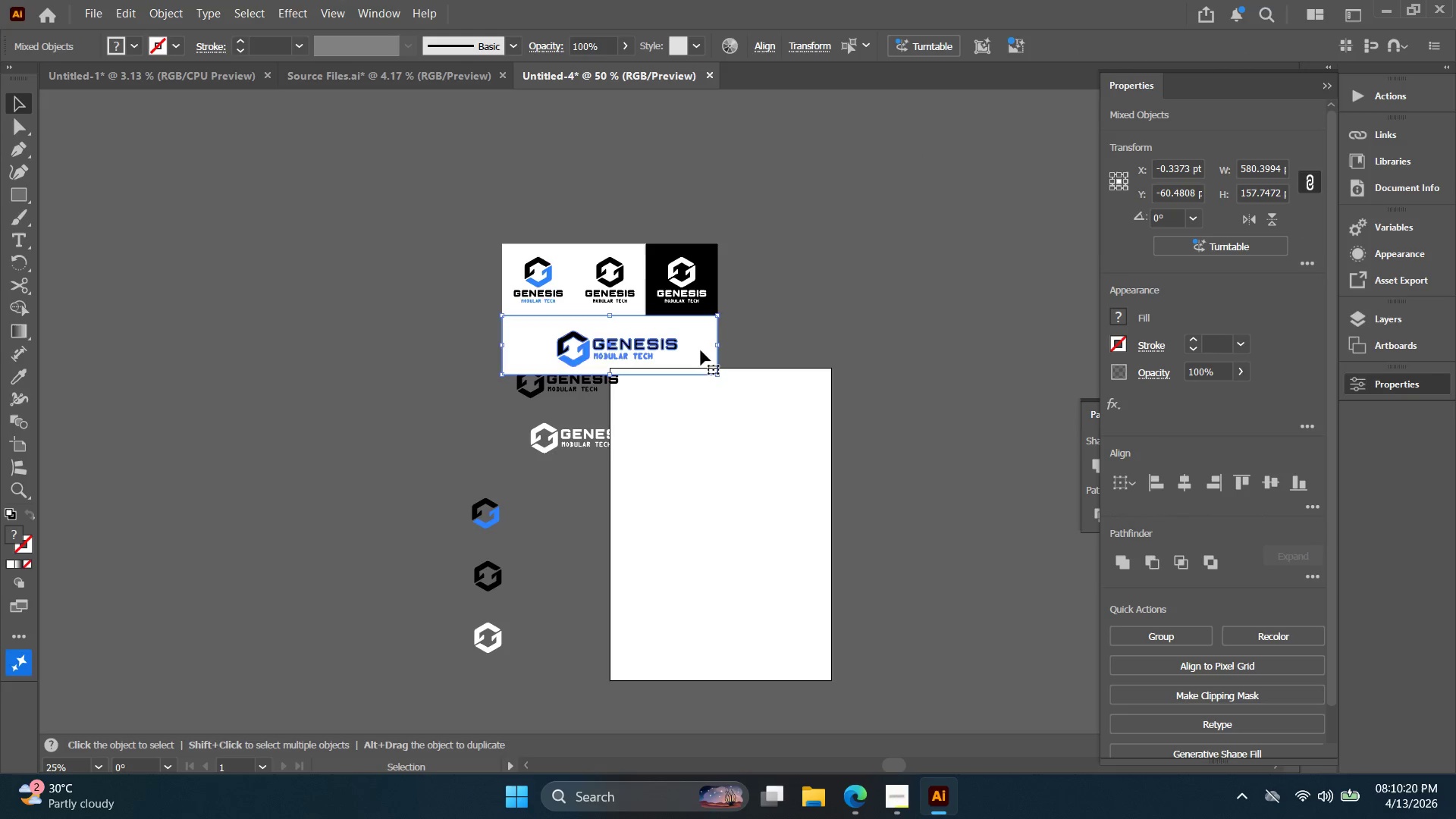 
left_click_drag(start_coordinate=[1182, 488], to_coordinate=[1181, 483])
 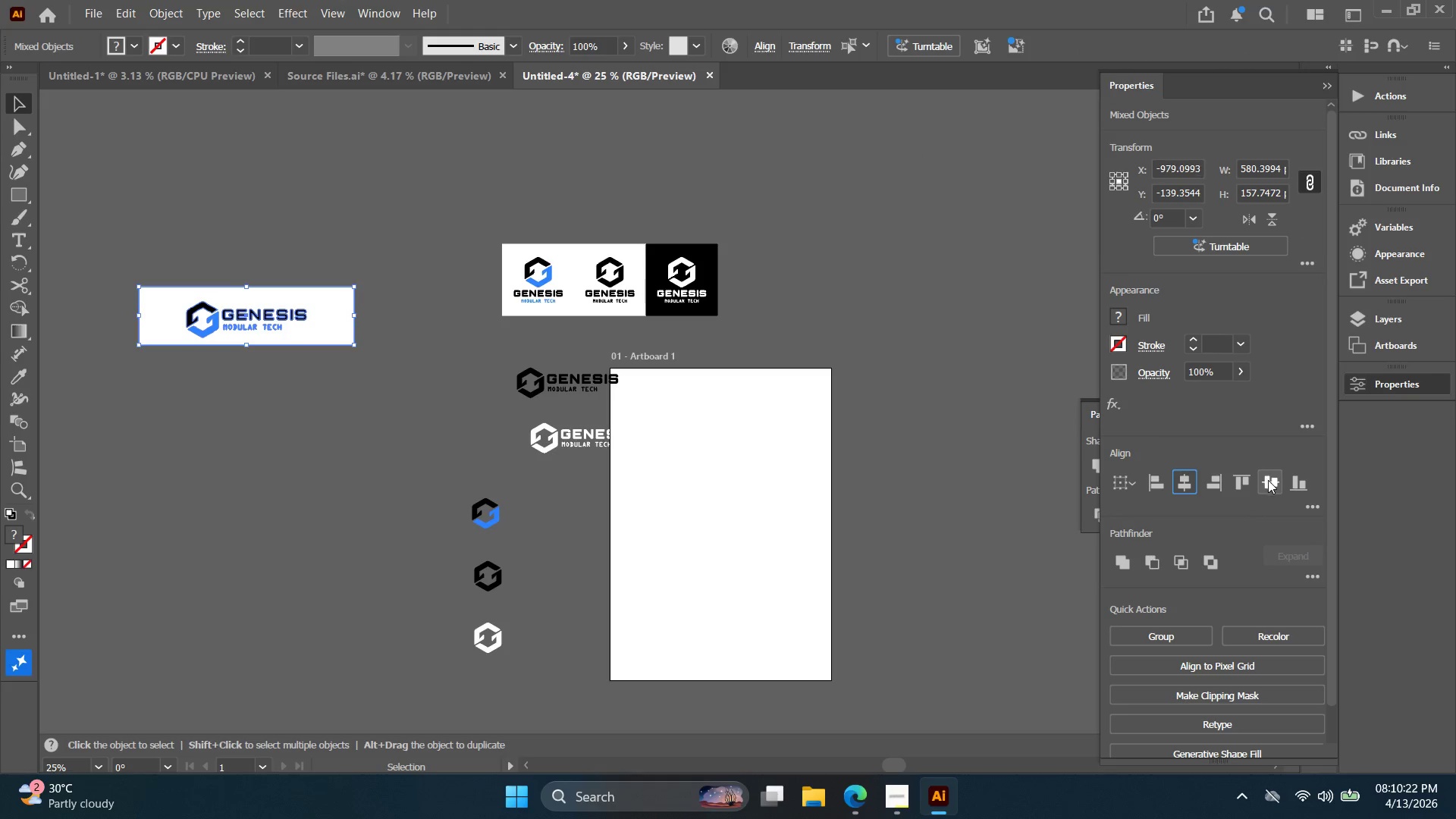 
double_click([1272, 482])
 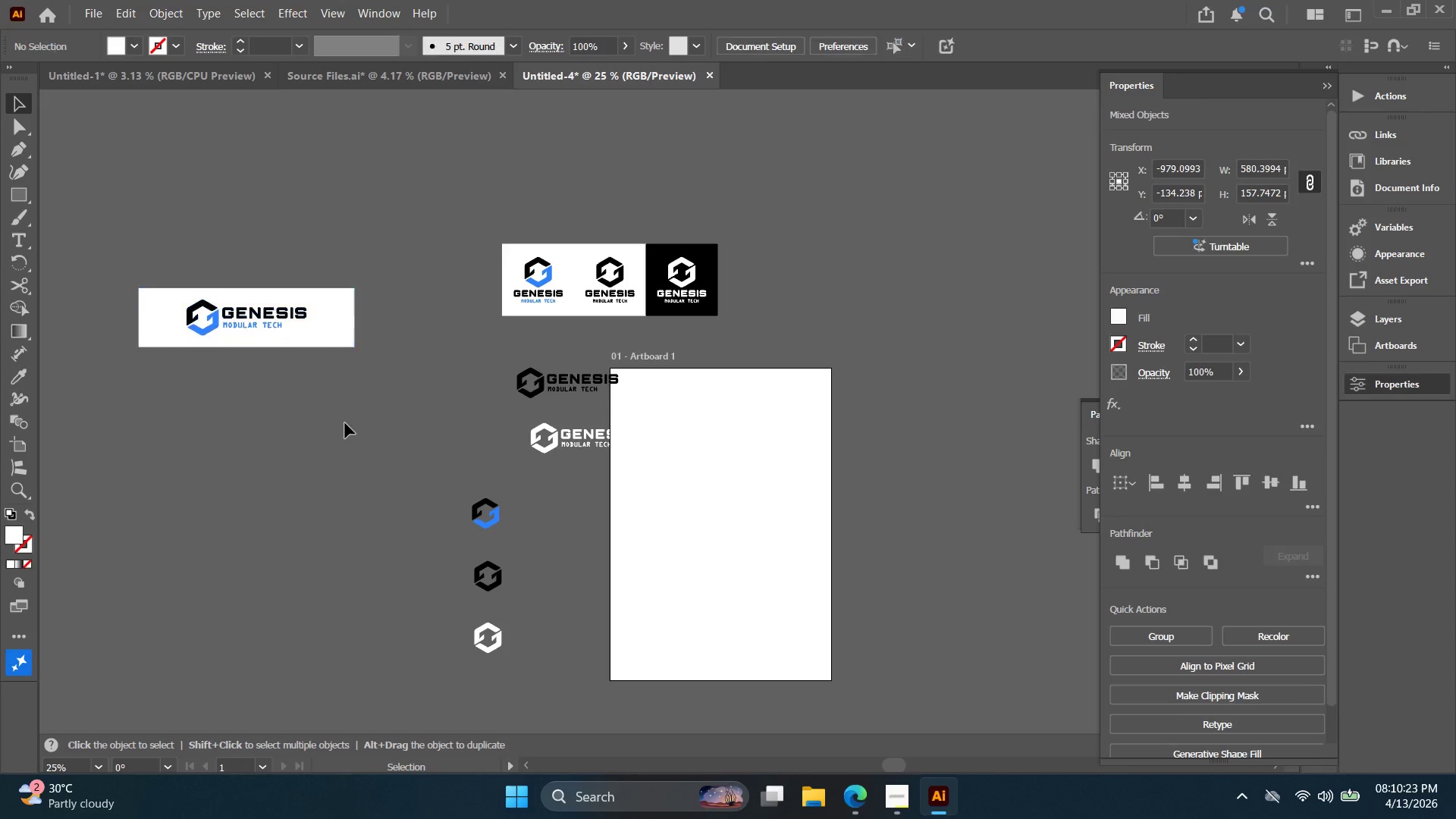 
key(Alt+AltLeft)
 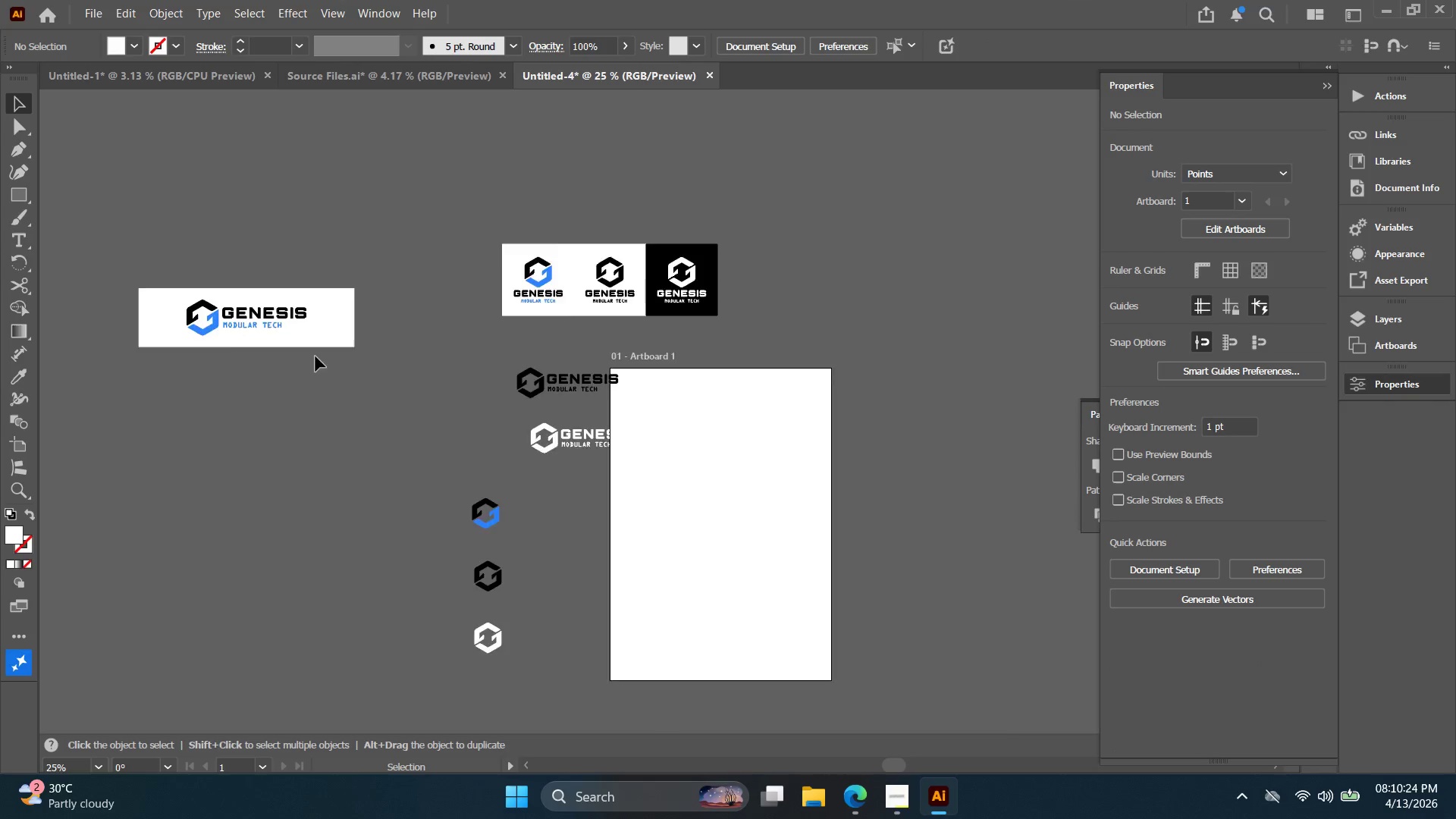 
key(Space)
 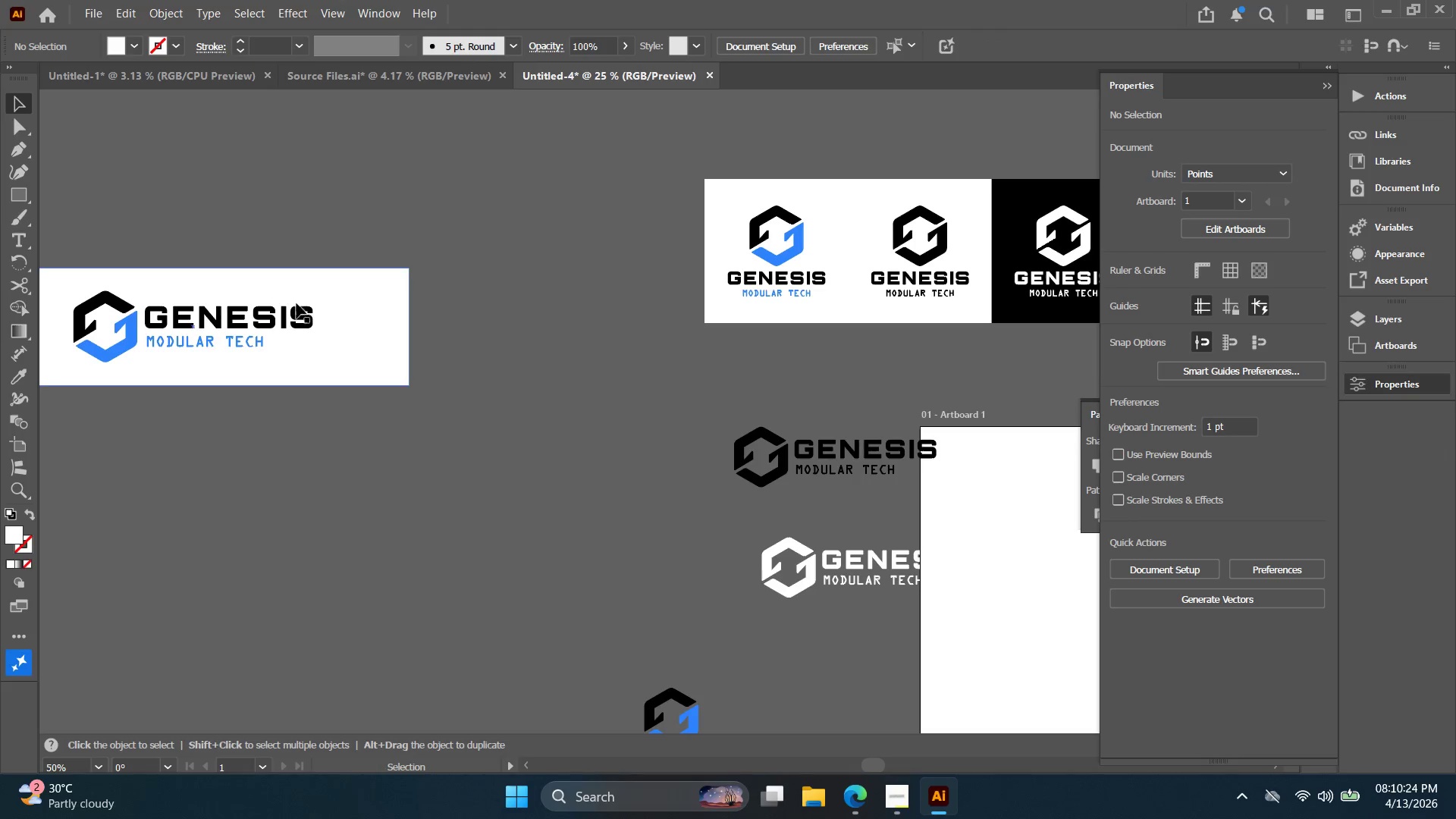 
left_click_drag(start_coordinate=[324, 318], to_coordinate=[573, 340])
 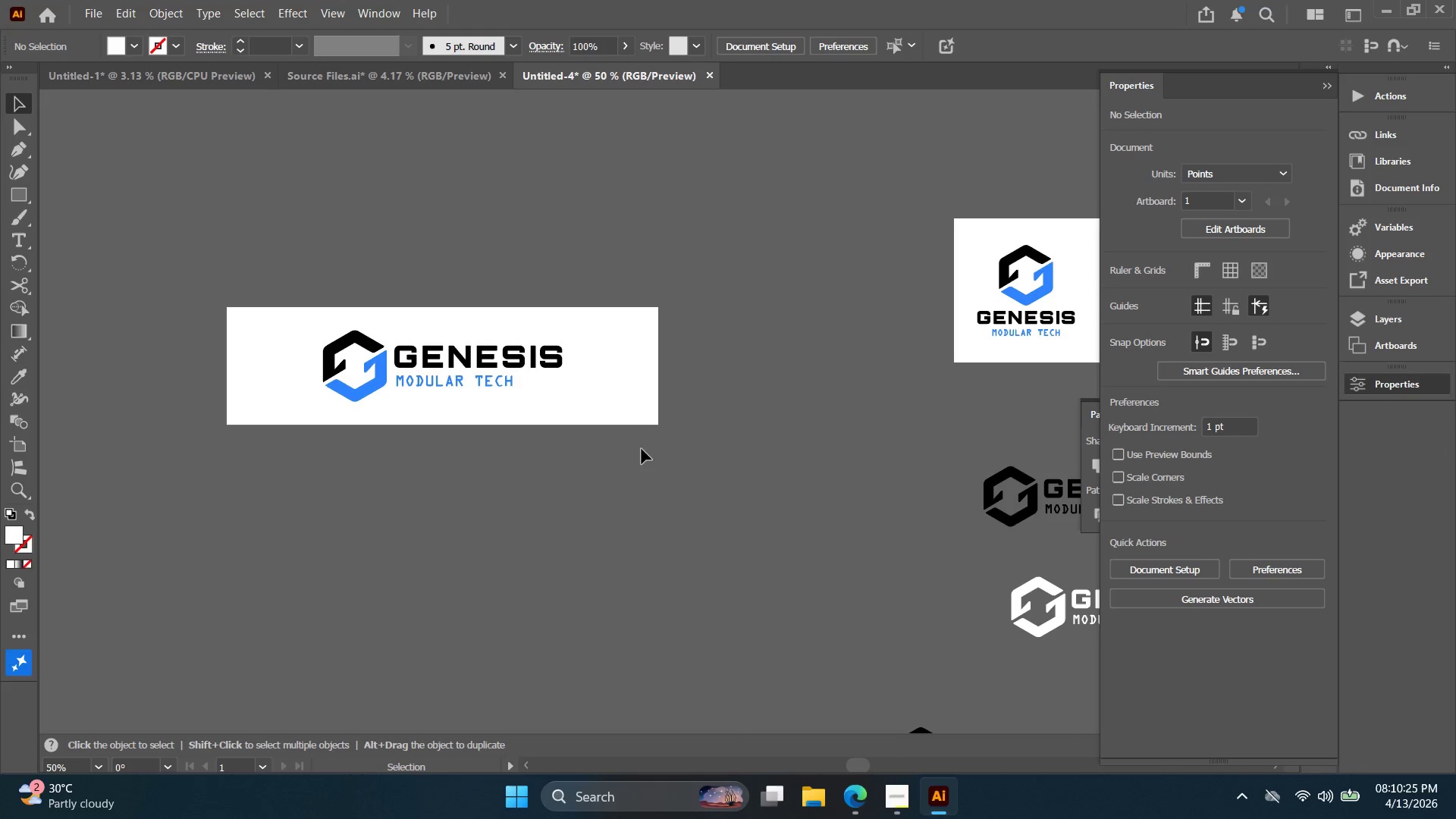 
scroll: coordinate [297, 303], scroll_direction: up, amount: 3.0
 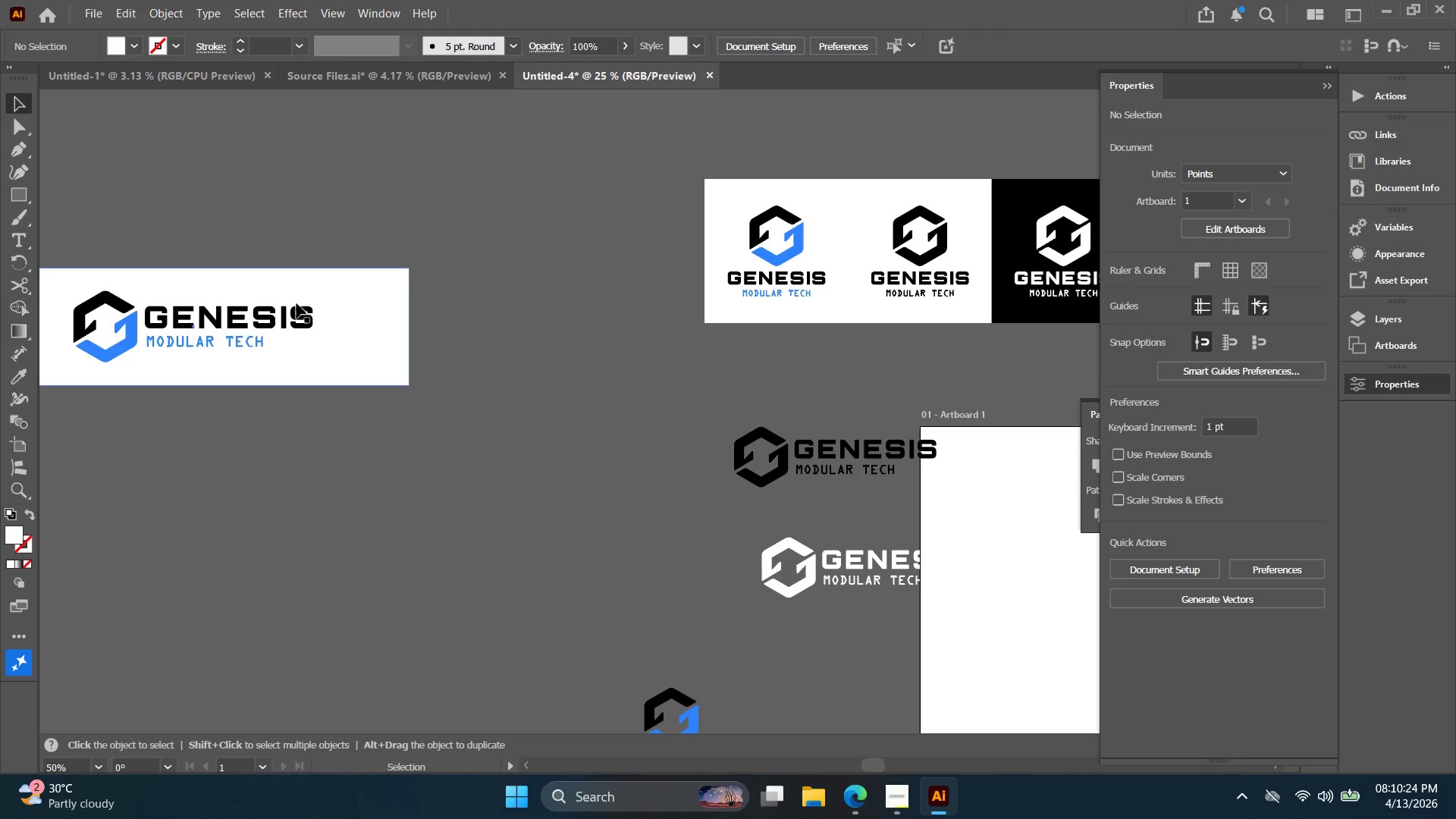 
left_click([613, 397])
 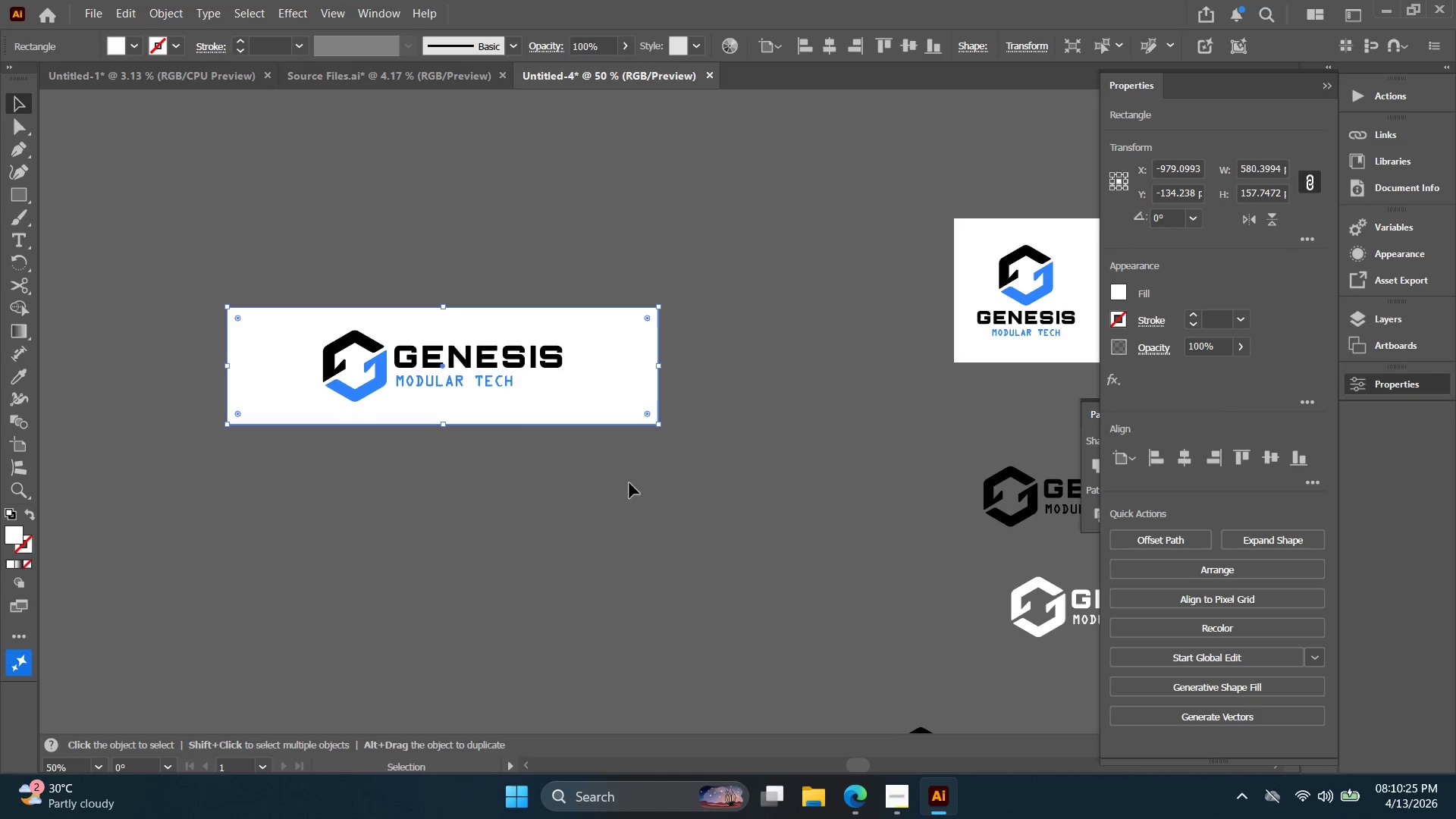 
left_click_drag(start_coordinate=[626, 520], to_coordinate=[366, 278])
 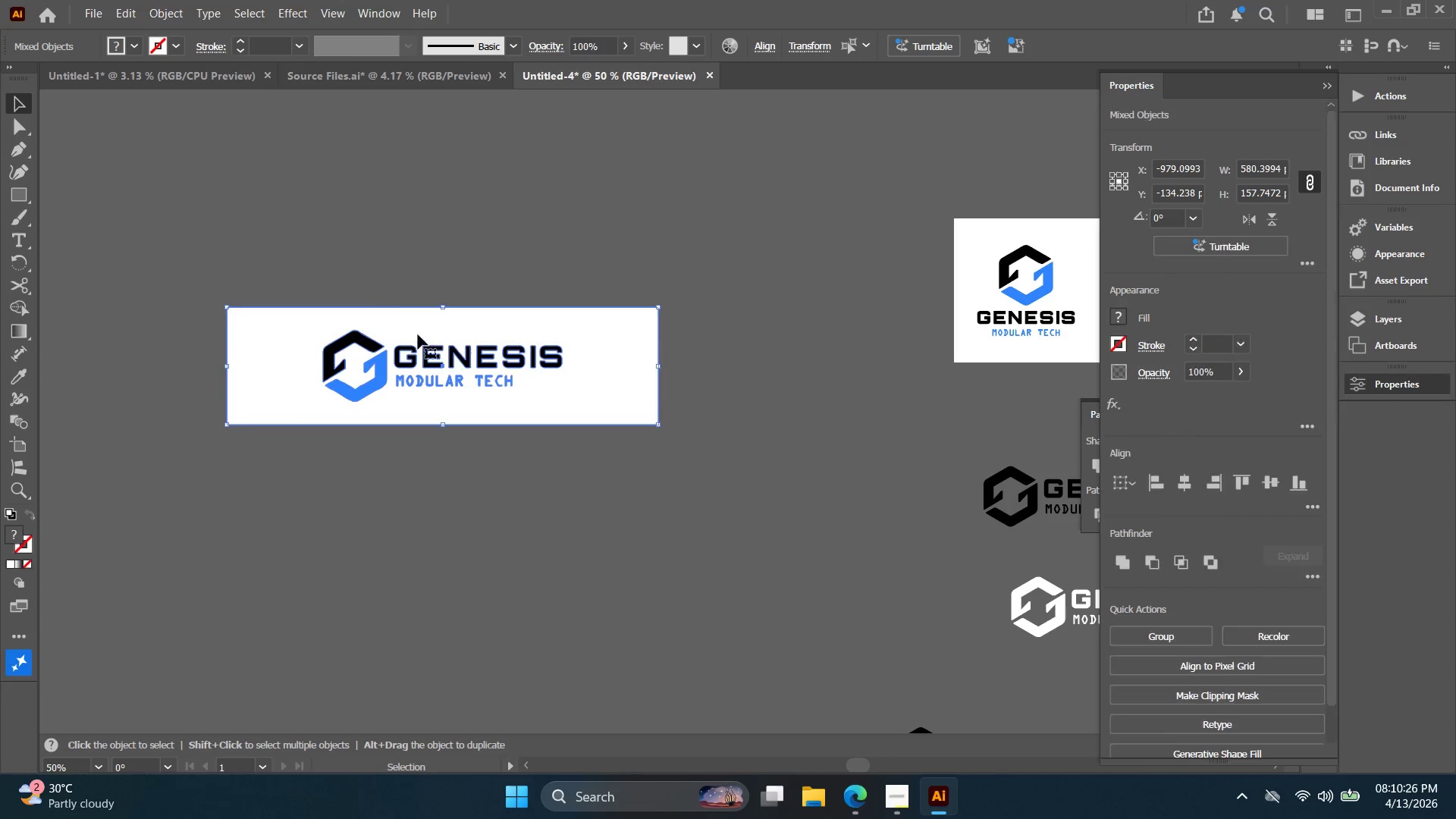 
hold_key(key=AltLeft, duration=1.39)
left_click_drag(start_coordinate=[455, 356], to_coordinate=[449, 488])
 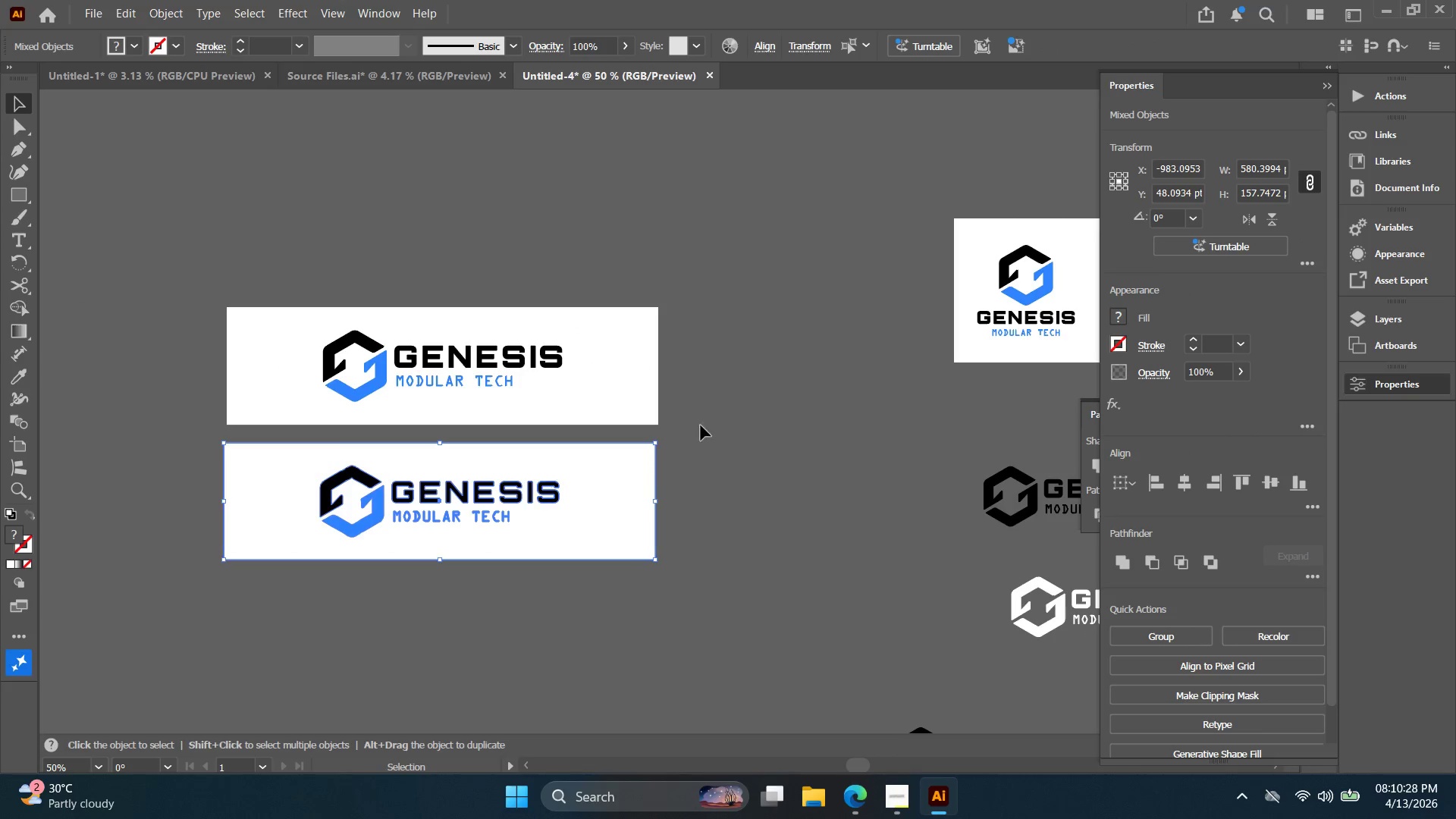 
left_click_drag(start_coordinate=[767, 410], to_coordinate=[300, 253])
 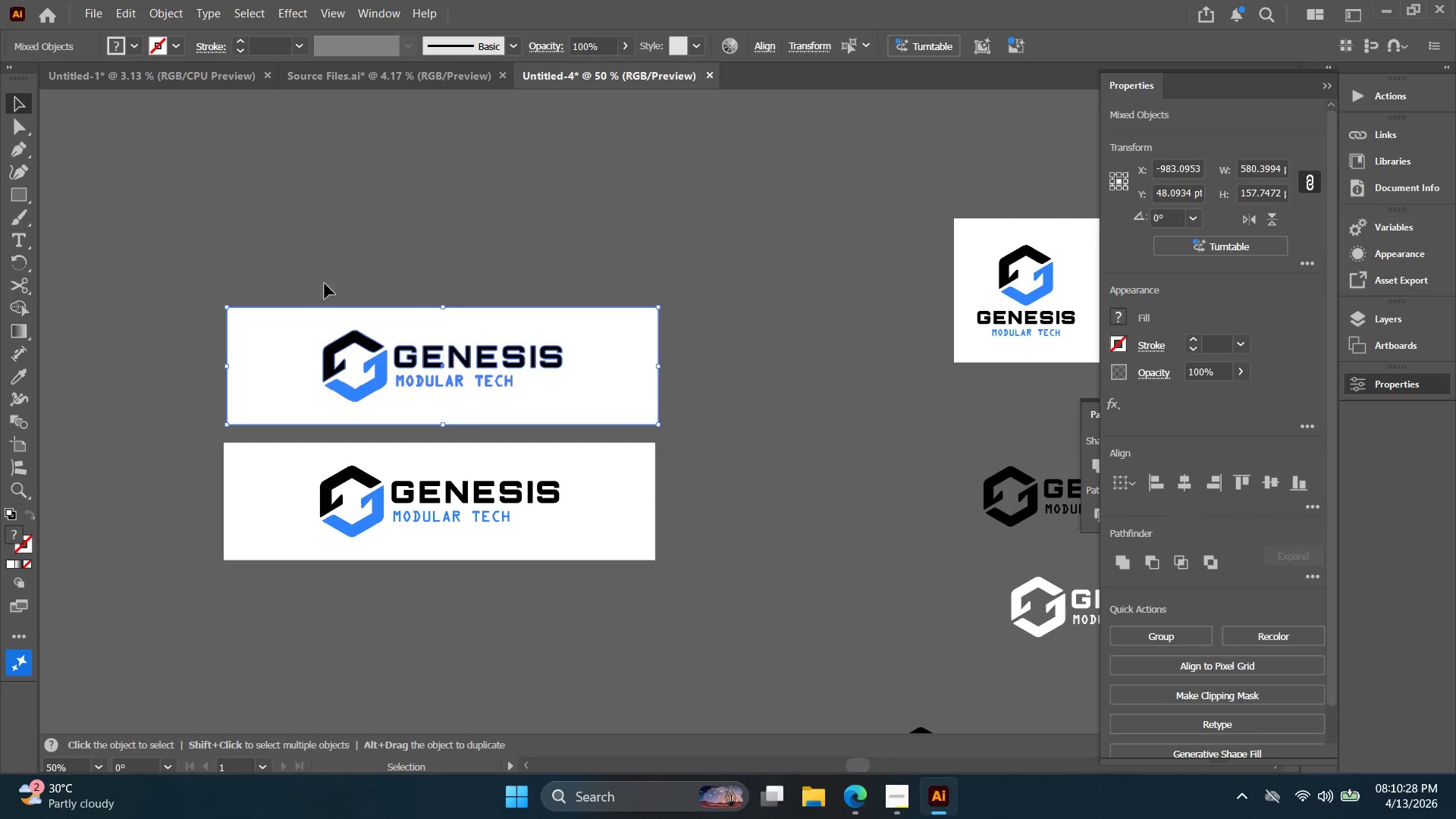 
key(Control+G)
 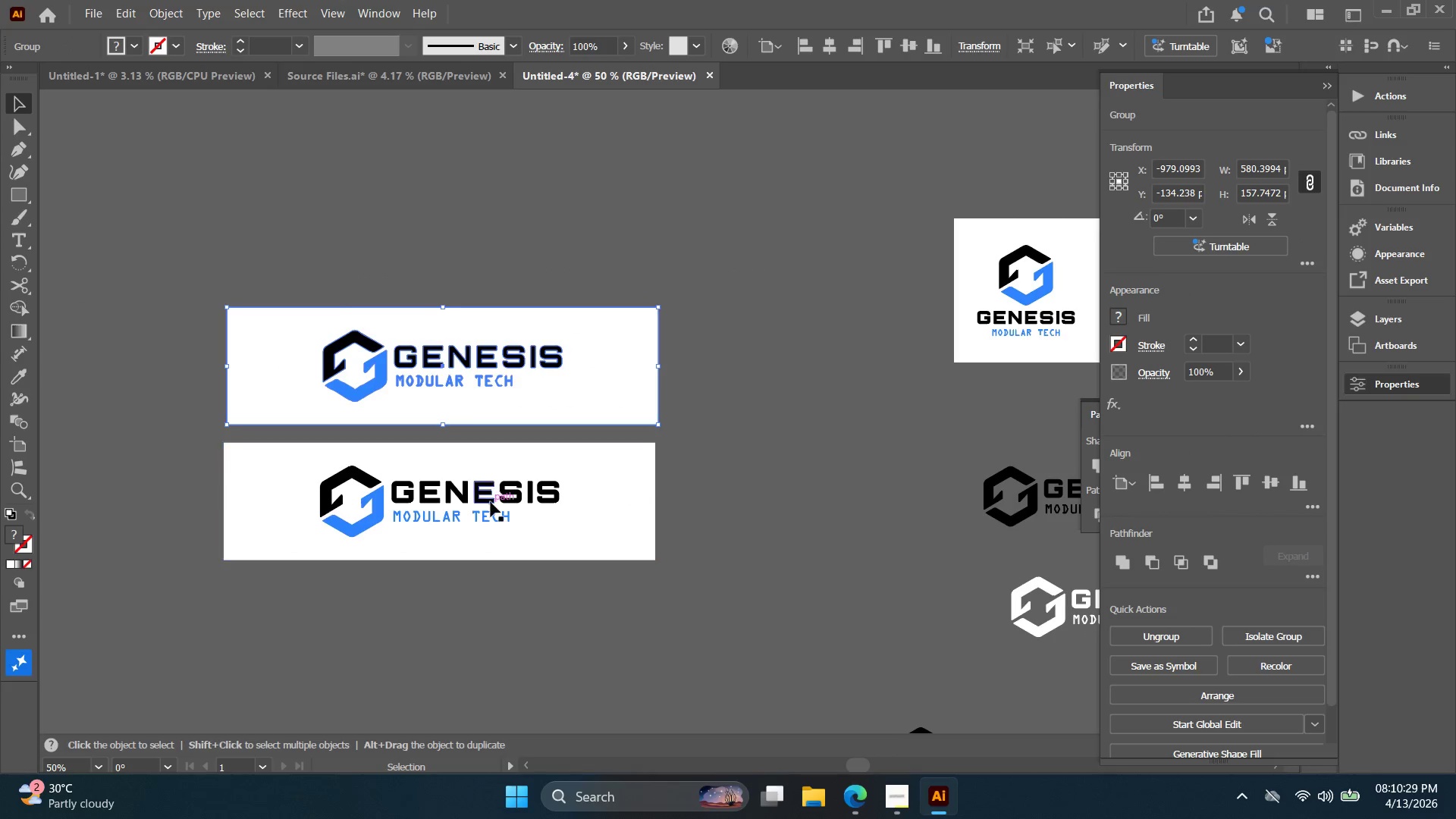 
left_click([491, 502])
 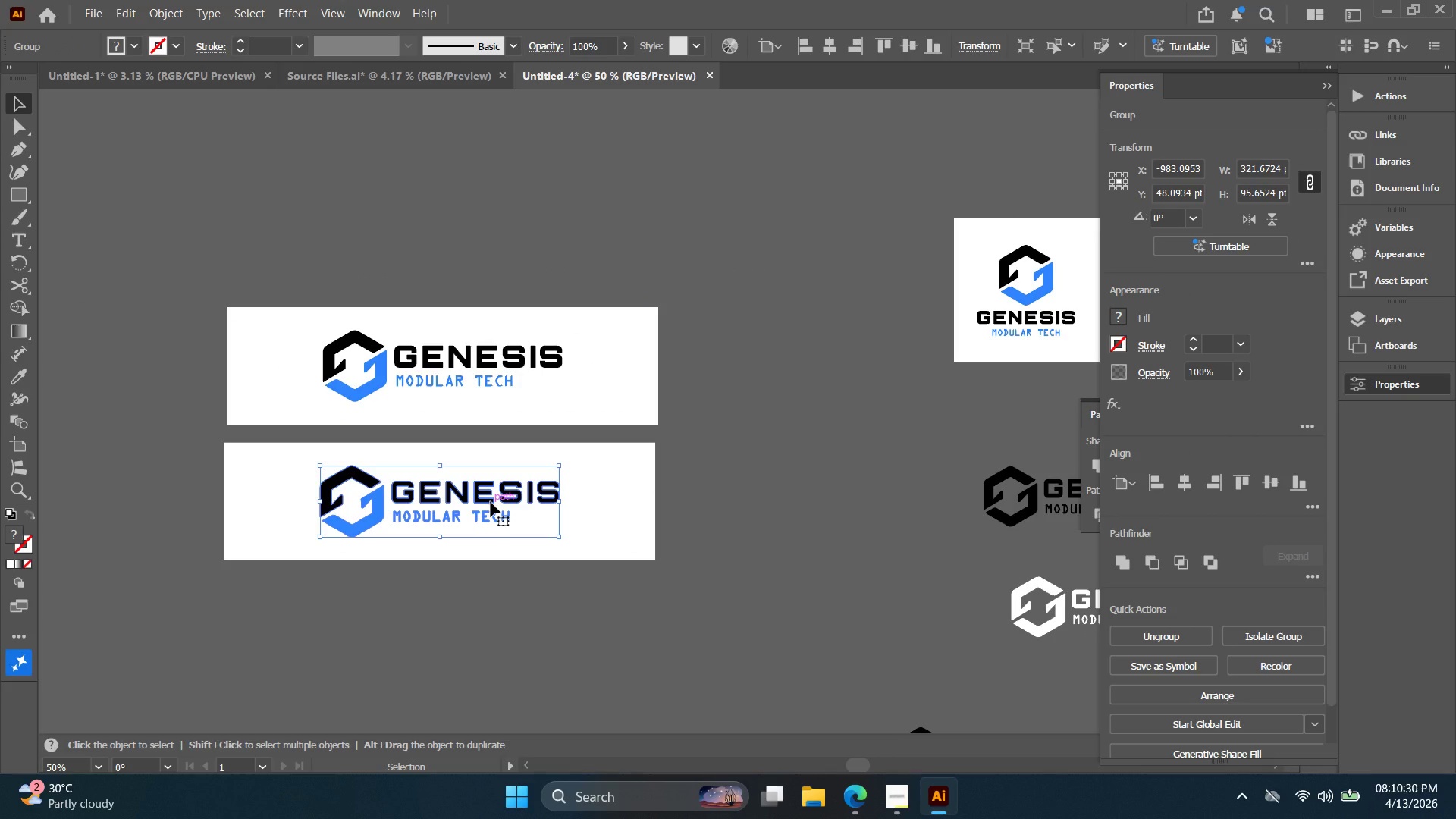 
key(I)
 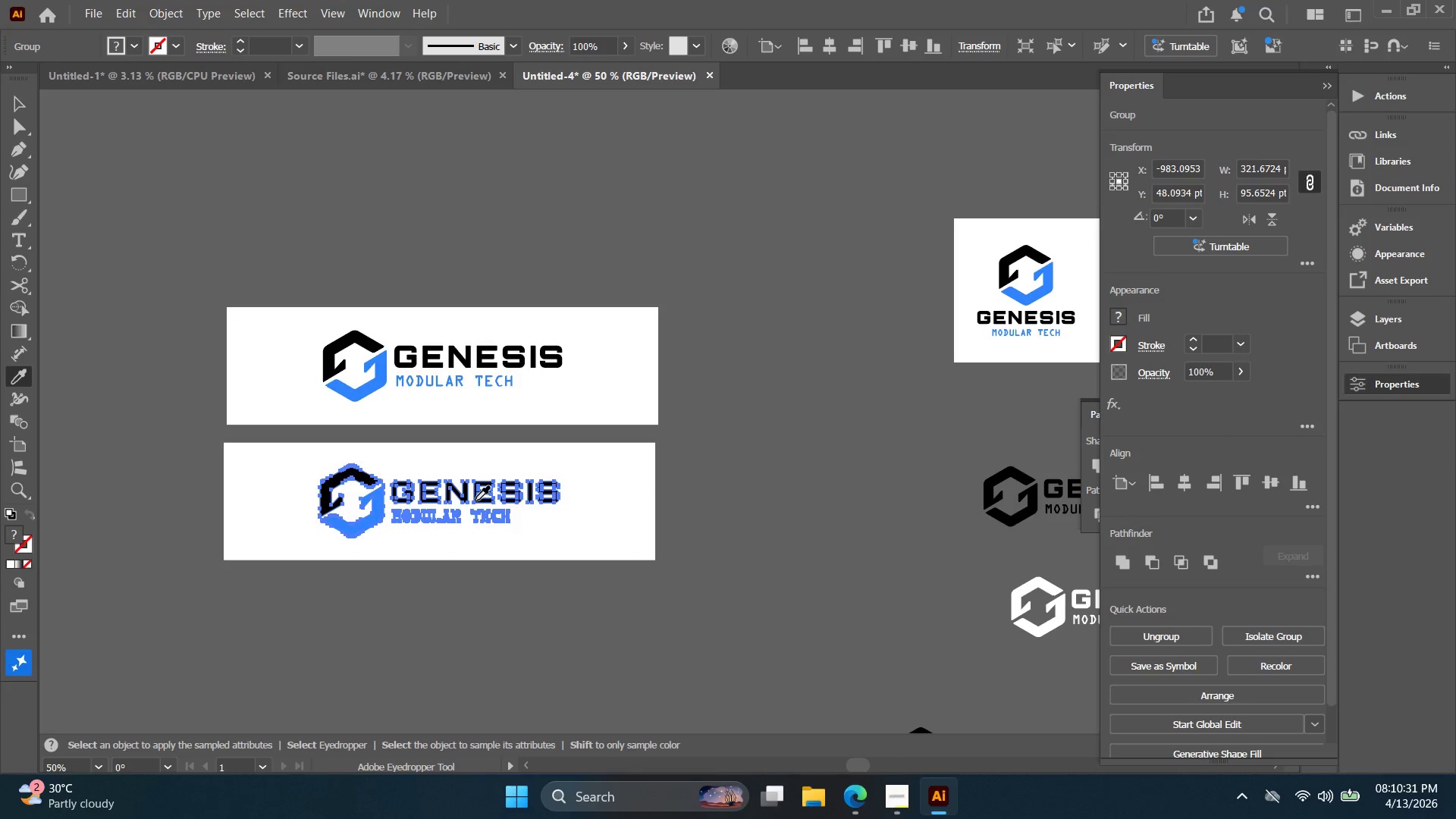 
left_click([475, 500])
 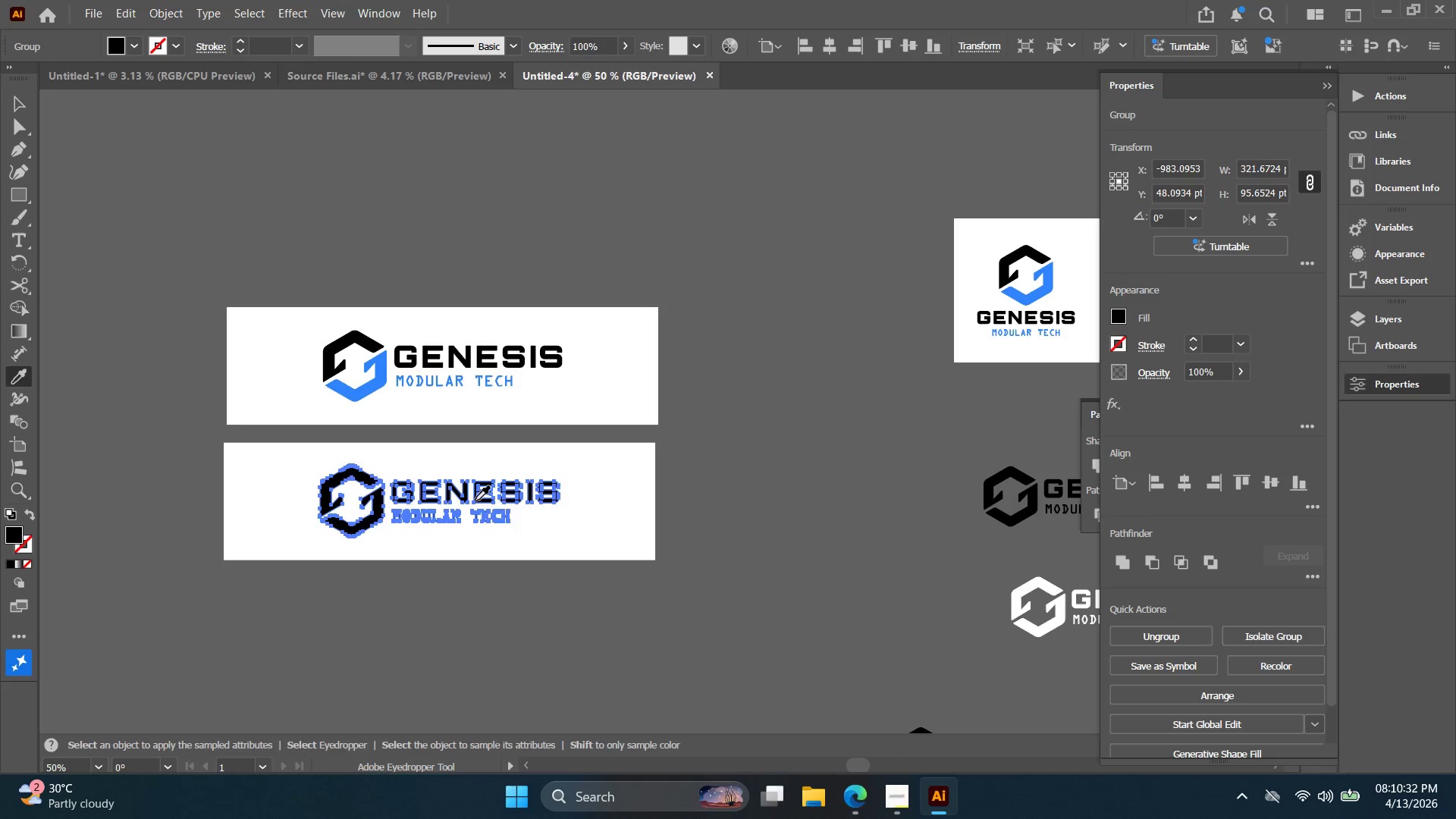 
key(V)
 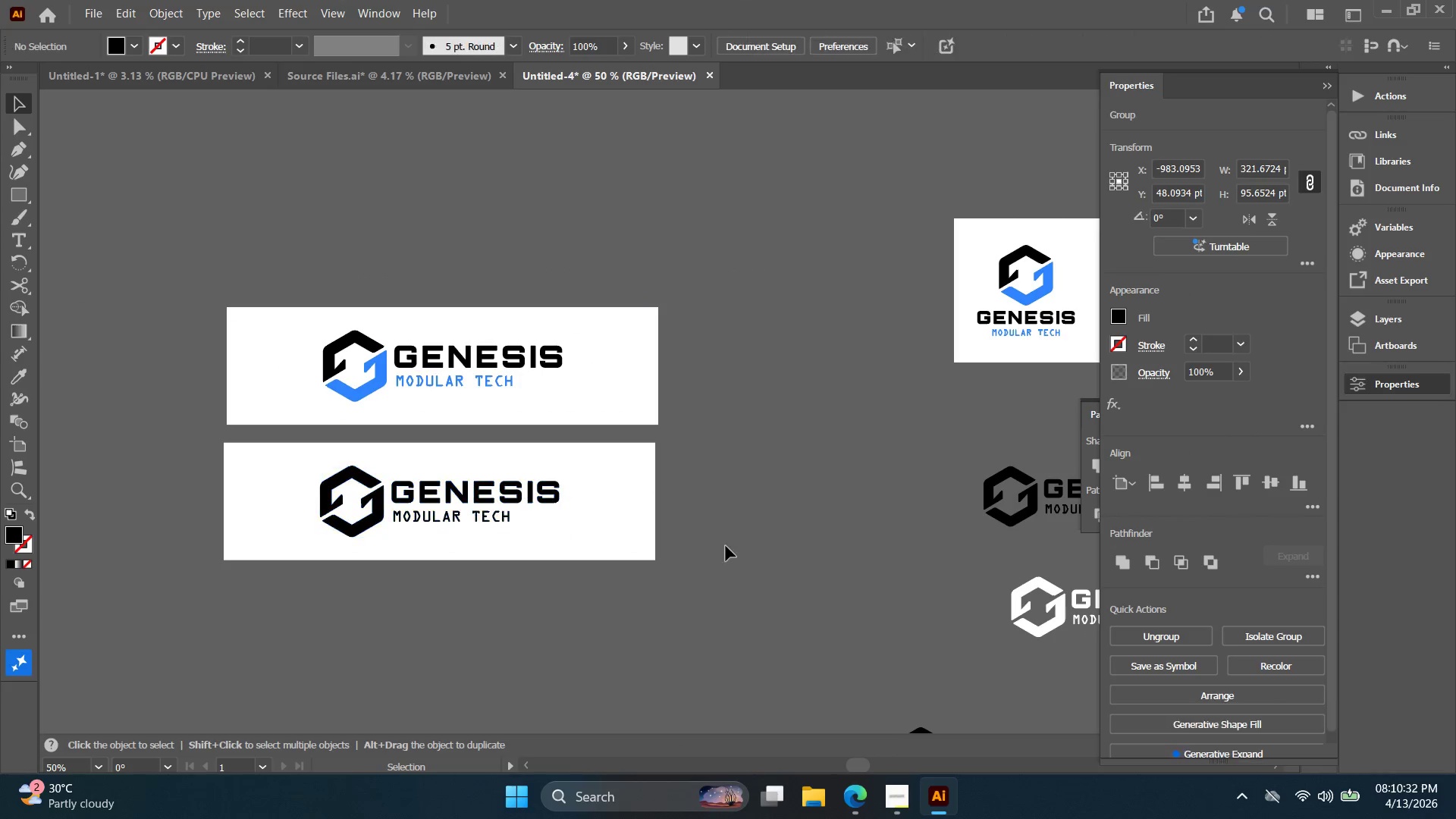 
left_click_drag(start_coordinate=[758, 579], to_coordinate=[397, 481])
 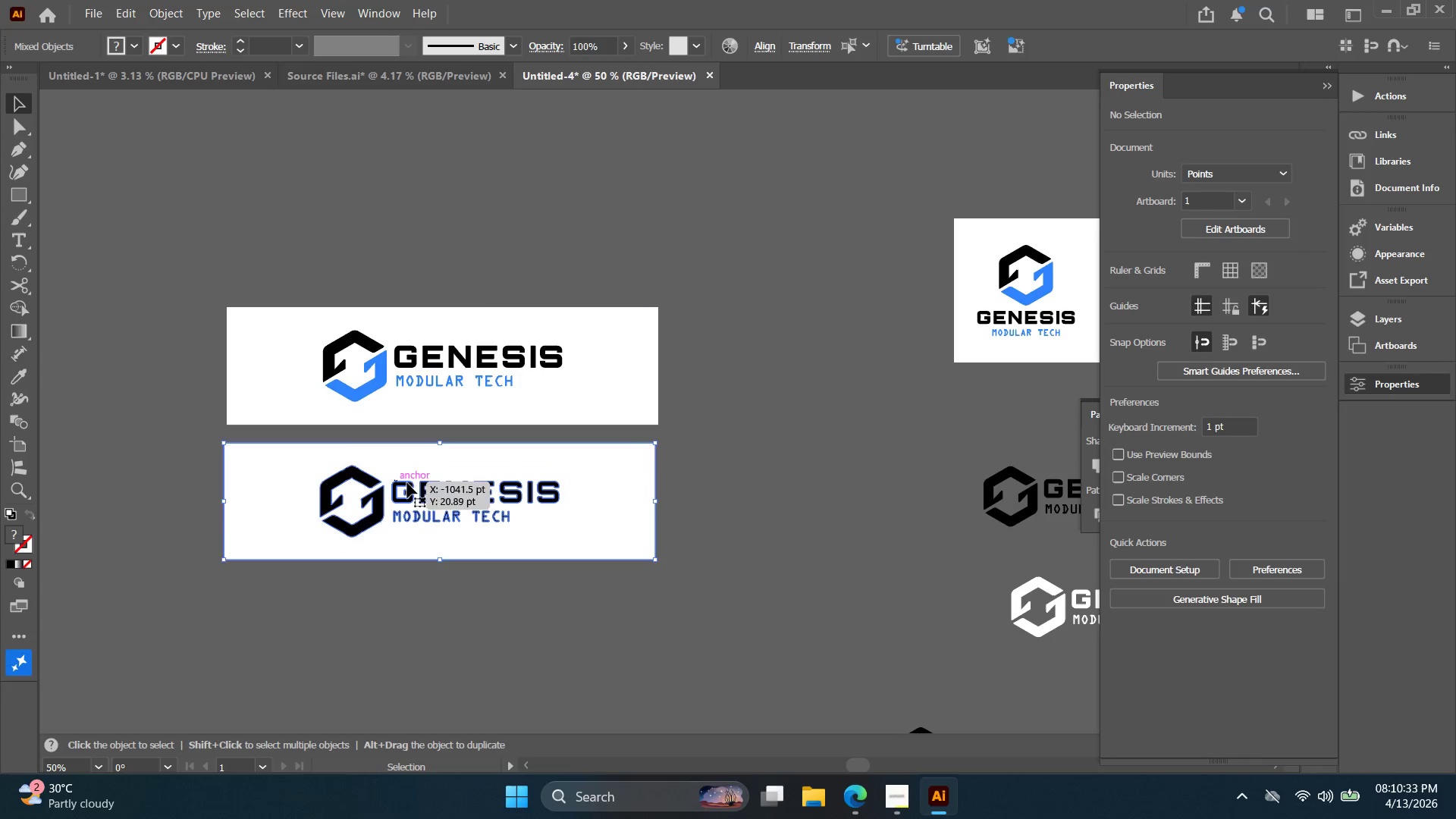 
hold_key(key=AltLeft, duration=1.17)
left_click_drag(start_coordinate=[447, 498], to_coordinate=[446, 623])
 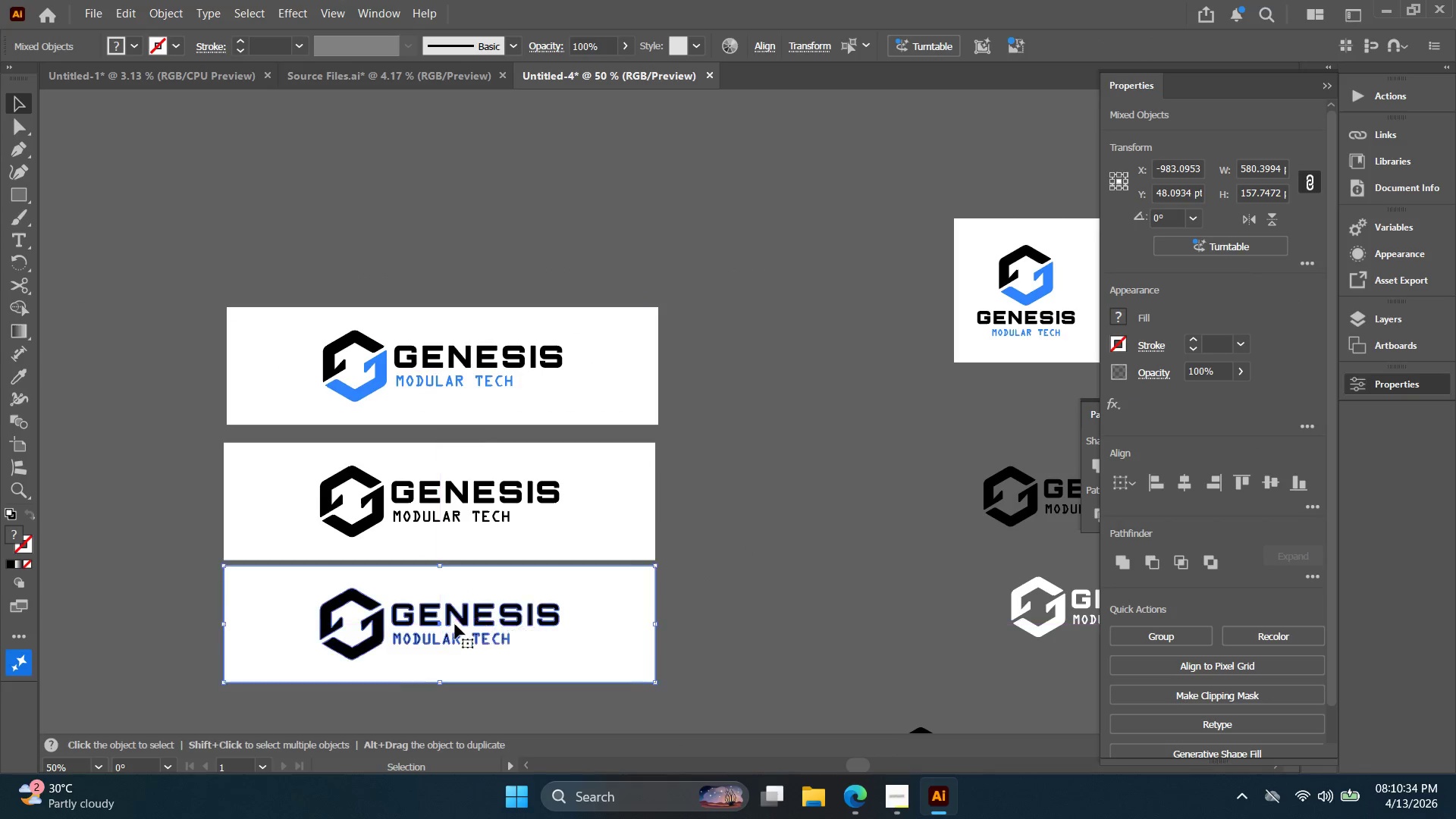 
hold_key(key=Space, duration=0.38)
 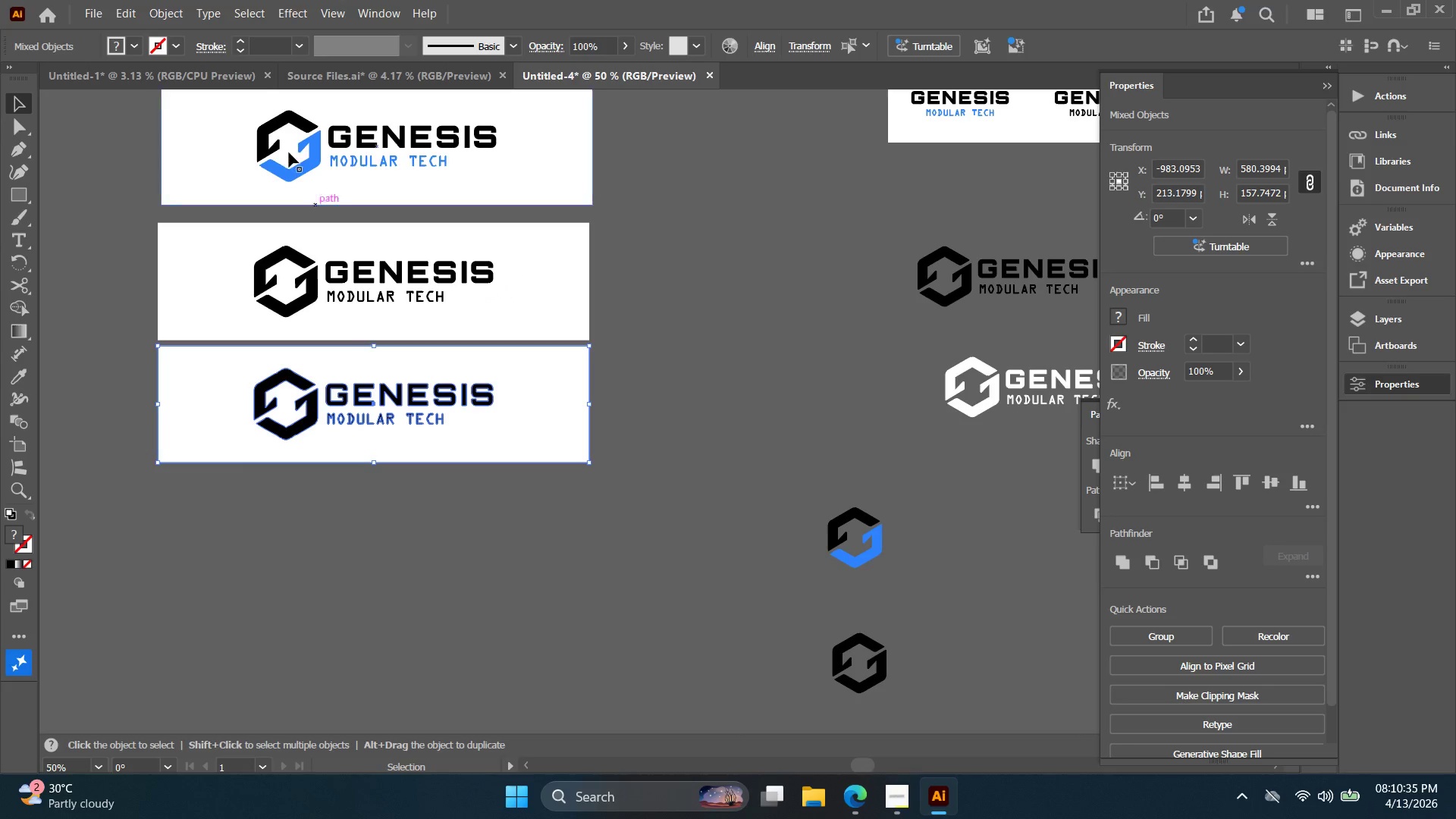 
left_click_drag(start_coordinate=[466, 618], to_coordinate=[399, 398])
 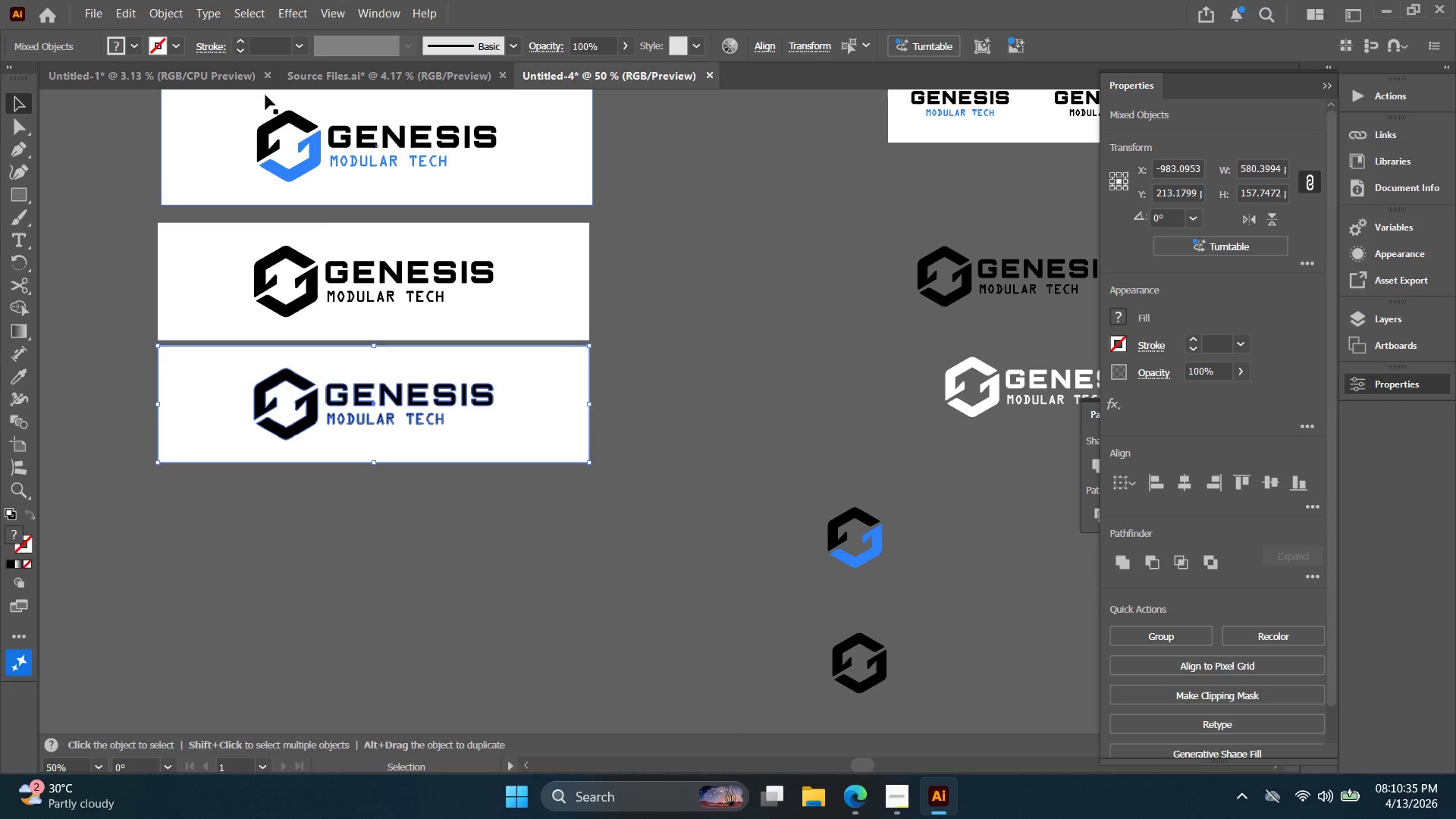 
key(Control+G)
 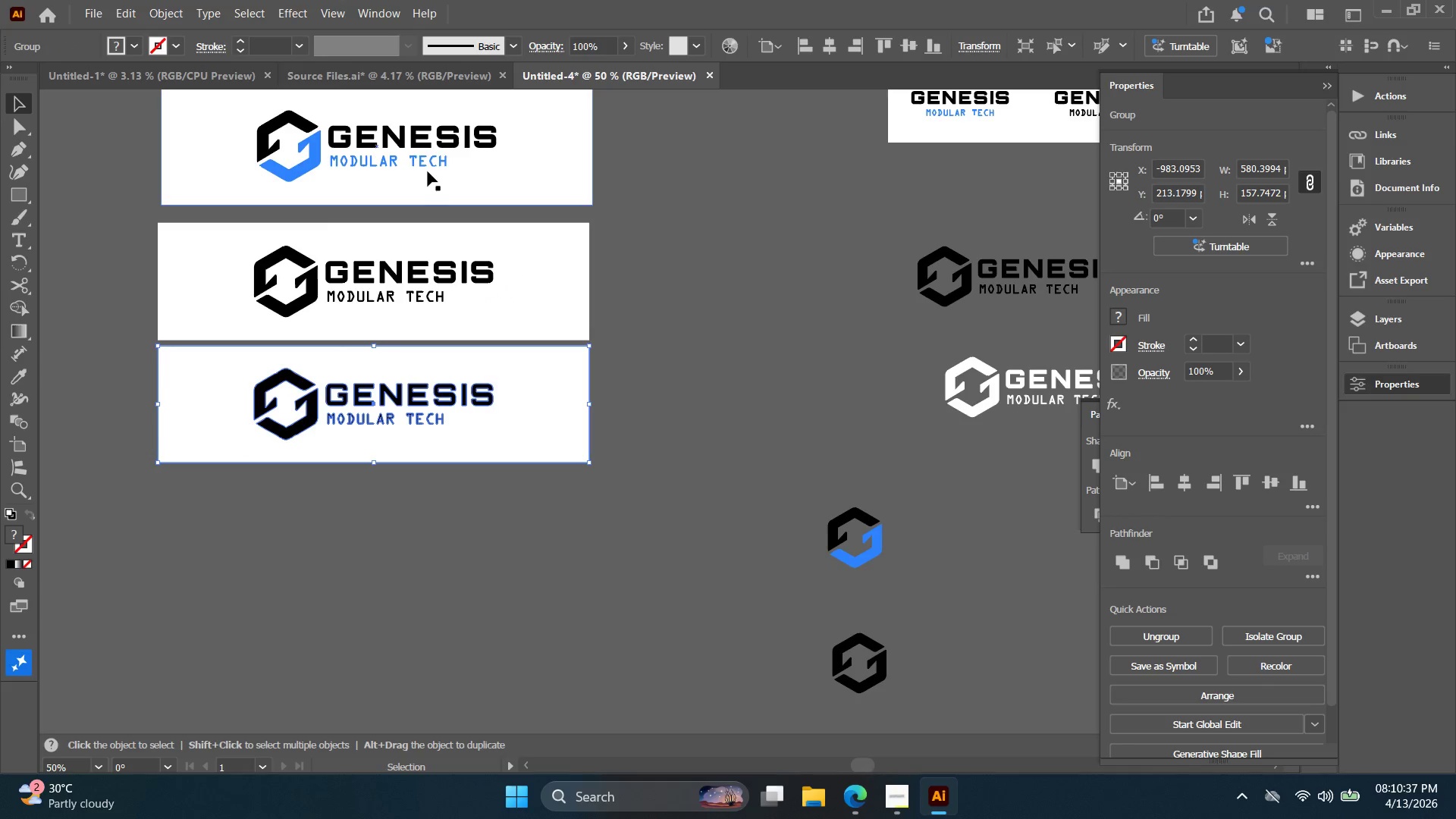 
left_click([415, 164])
 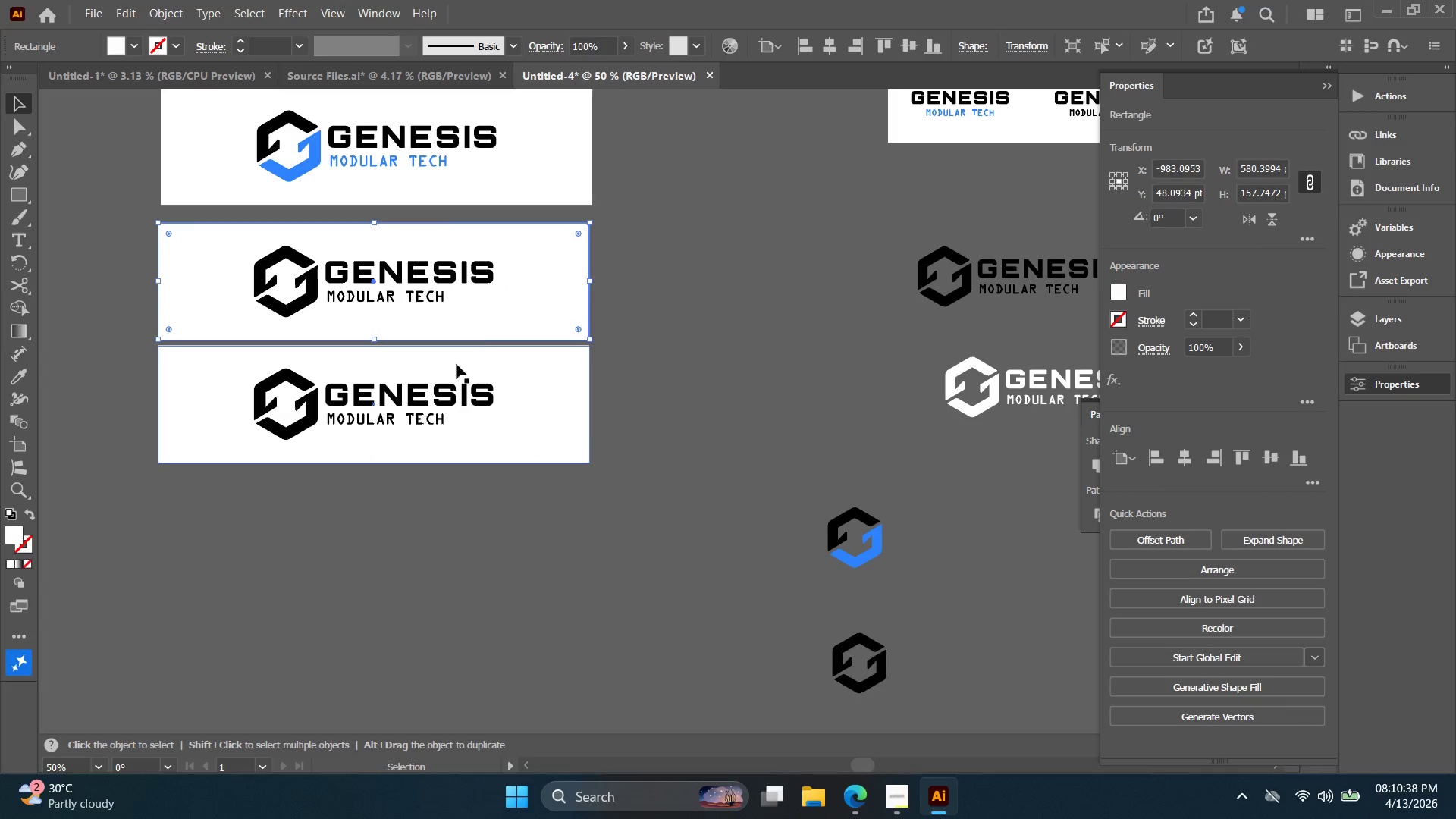 
left_click_drag(start_coordinate=[742, 328], to_coordinate=[417, 261])
 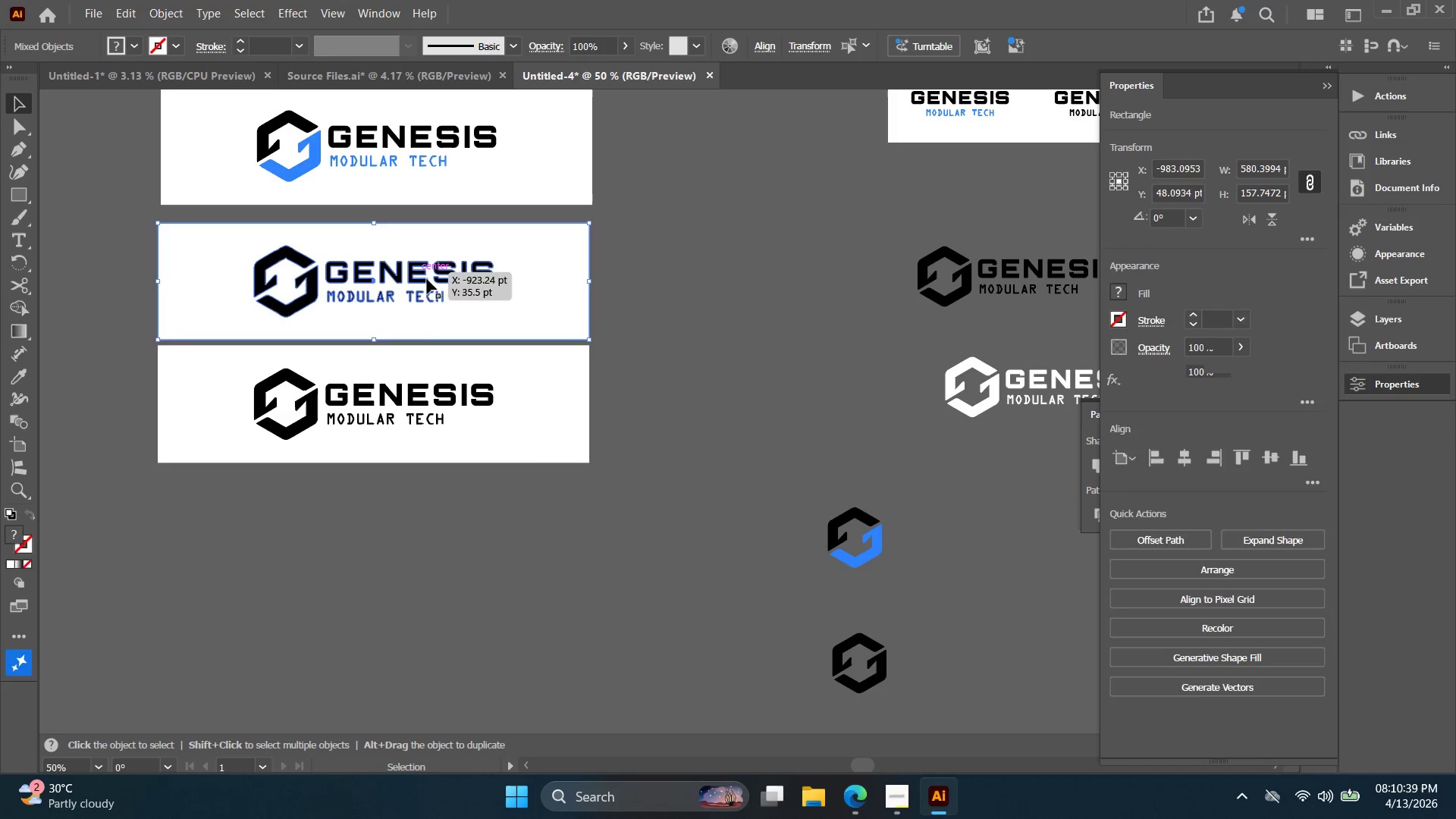 
key(Control+ControlLeft)
 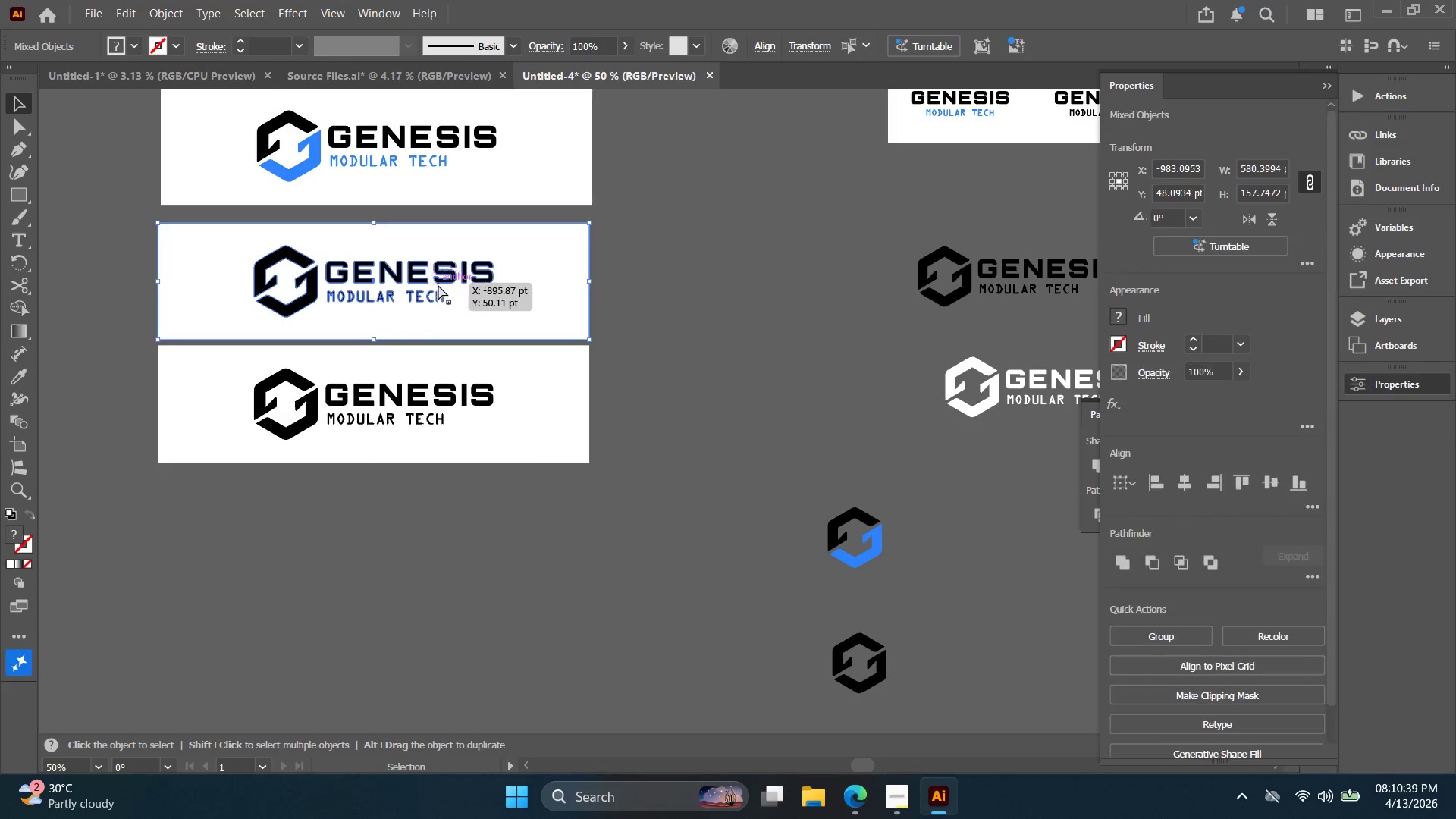 
key(Control+G)
 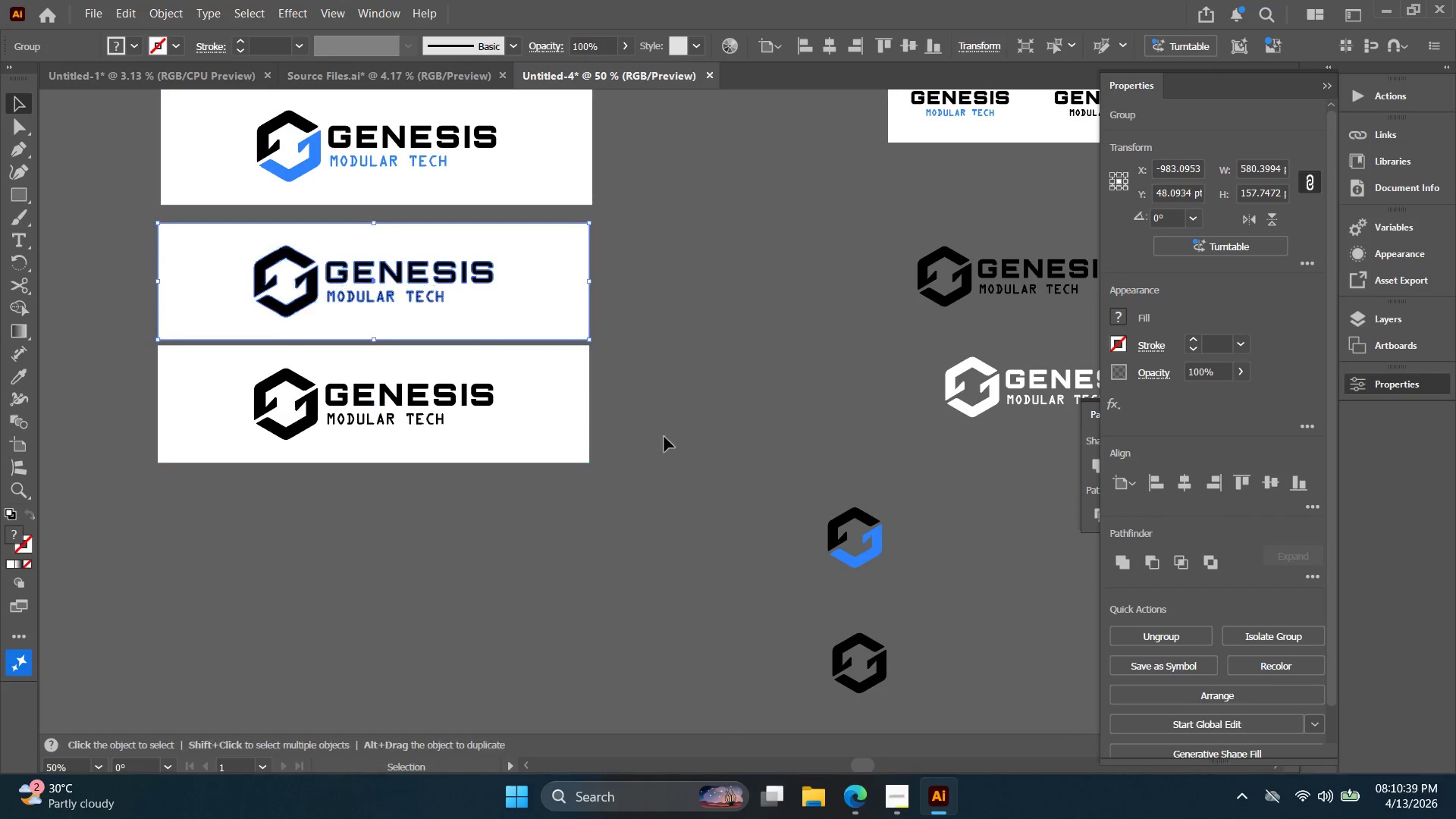 
left_click_drag(start_coordinate=[655, 457], to_coordinate=[370, 410])
 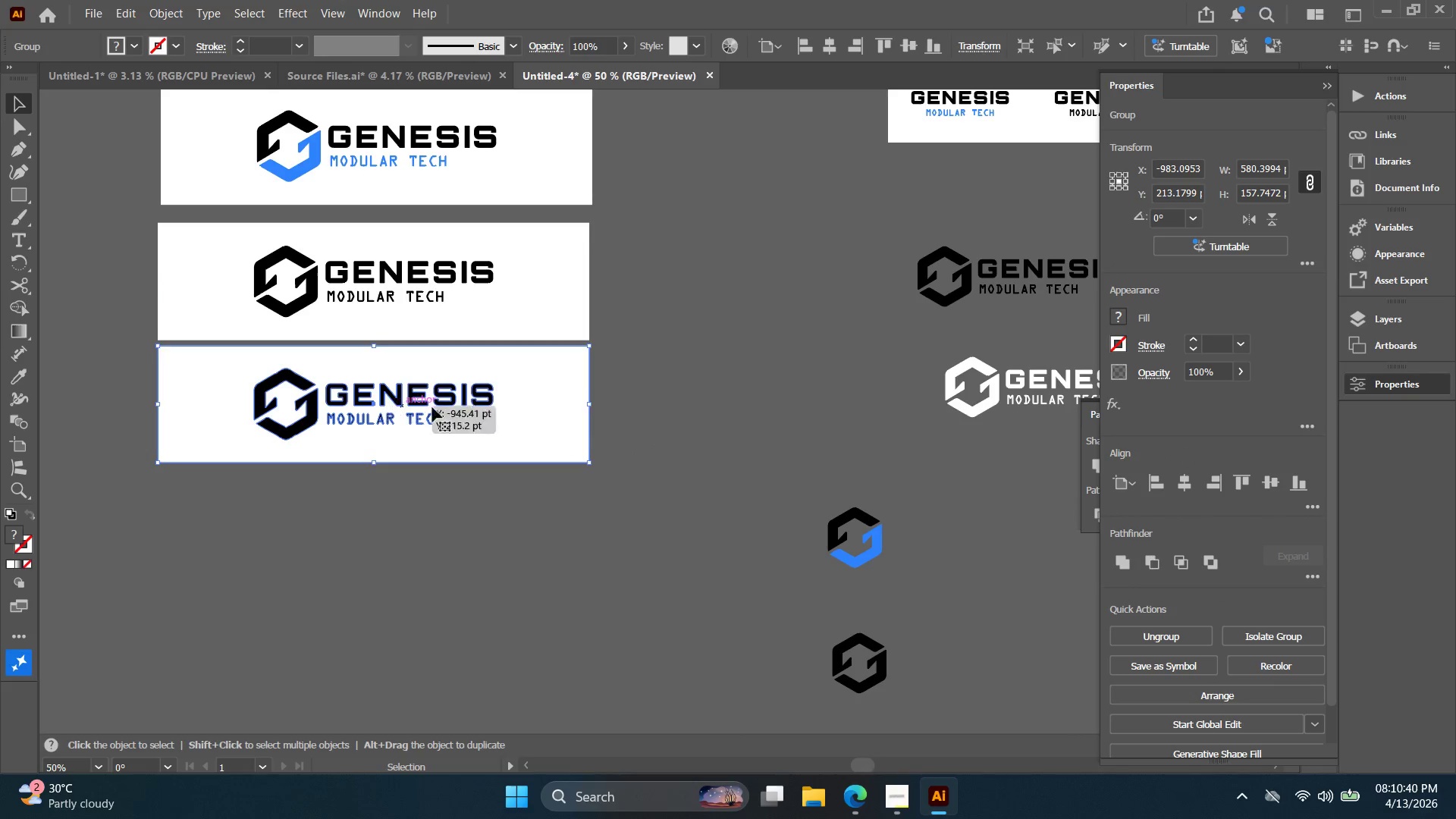 
key(Control+ControlLeft)
 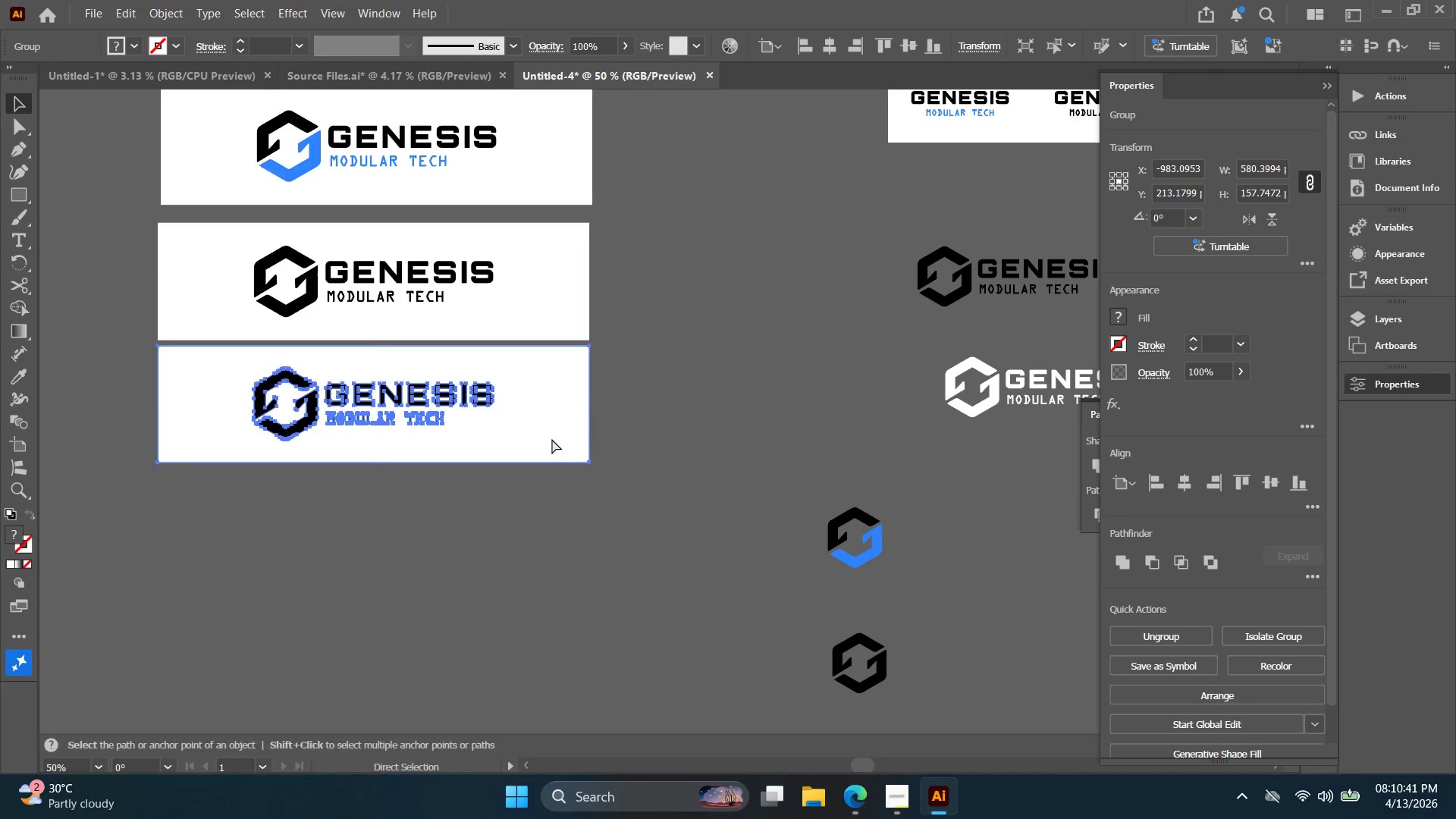 
key(Control+G)
 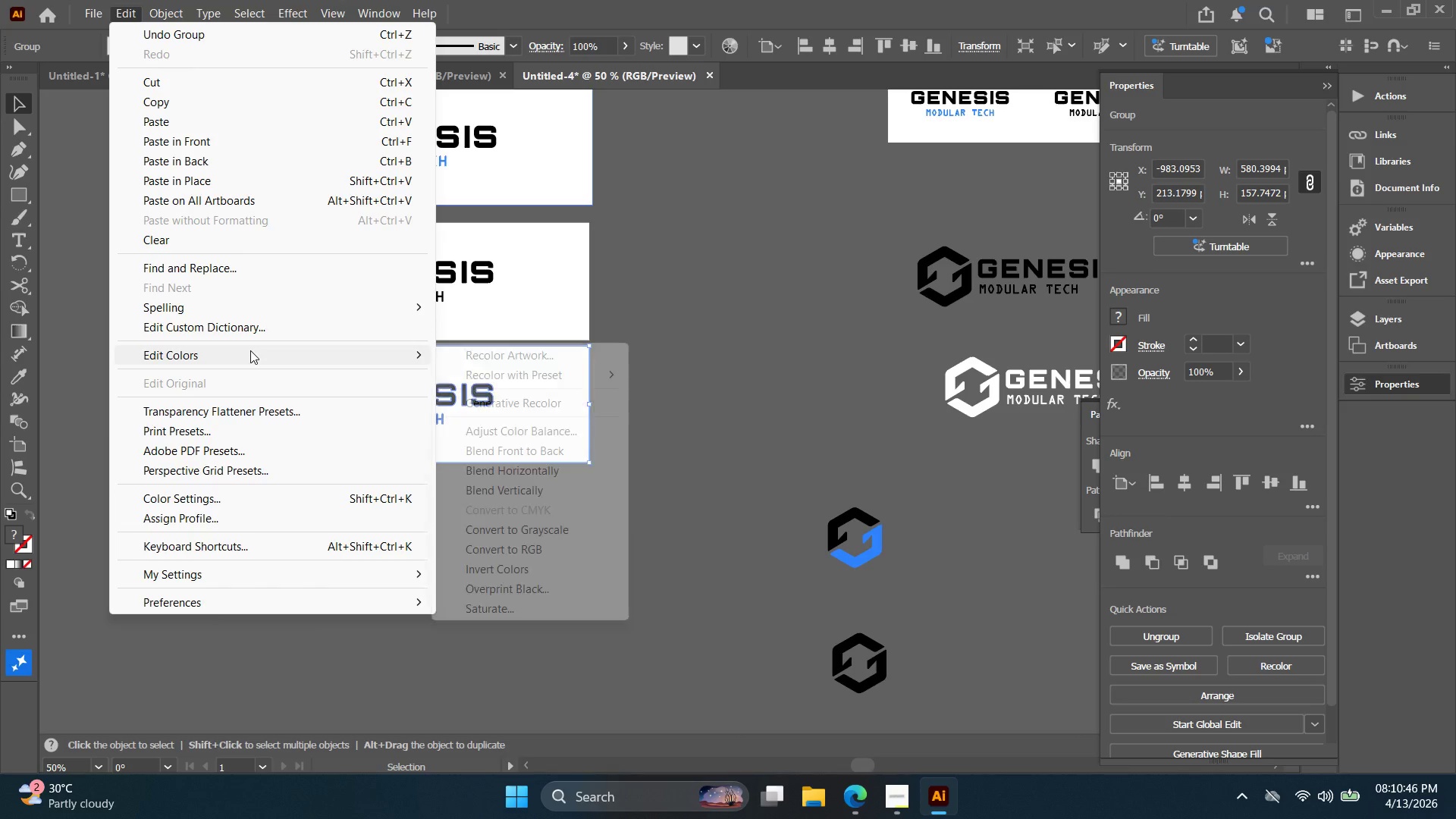 
wait(6.92)
 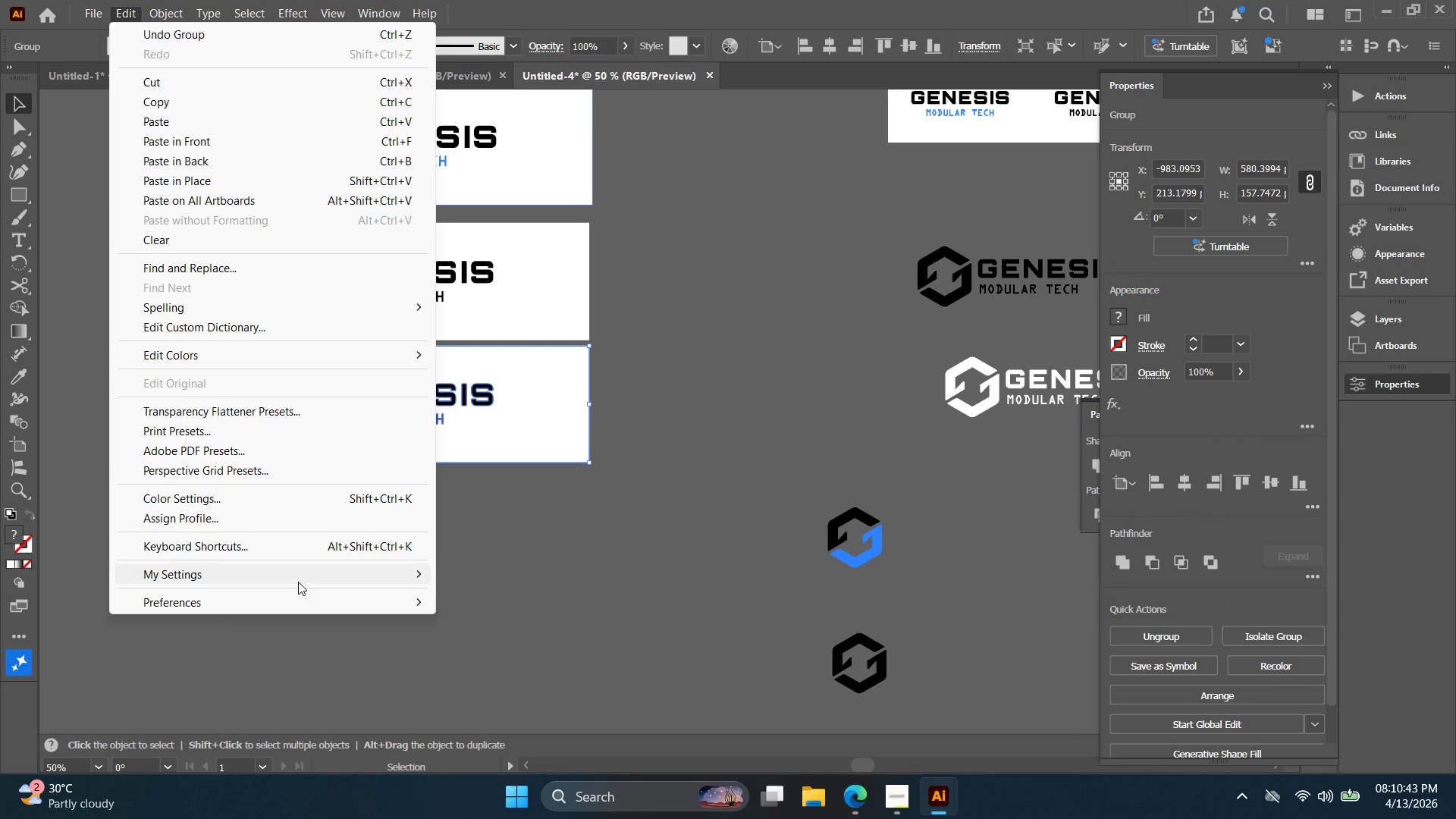 
left_click([544, 576])
 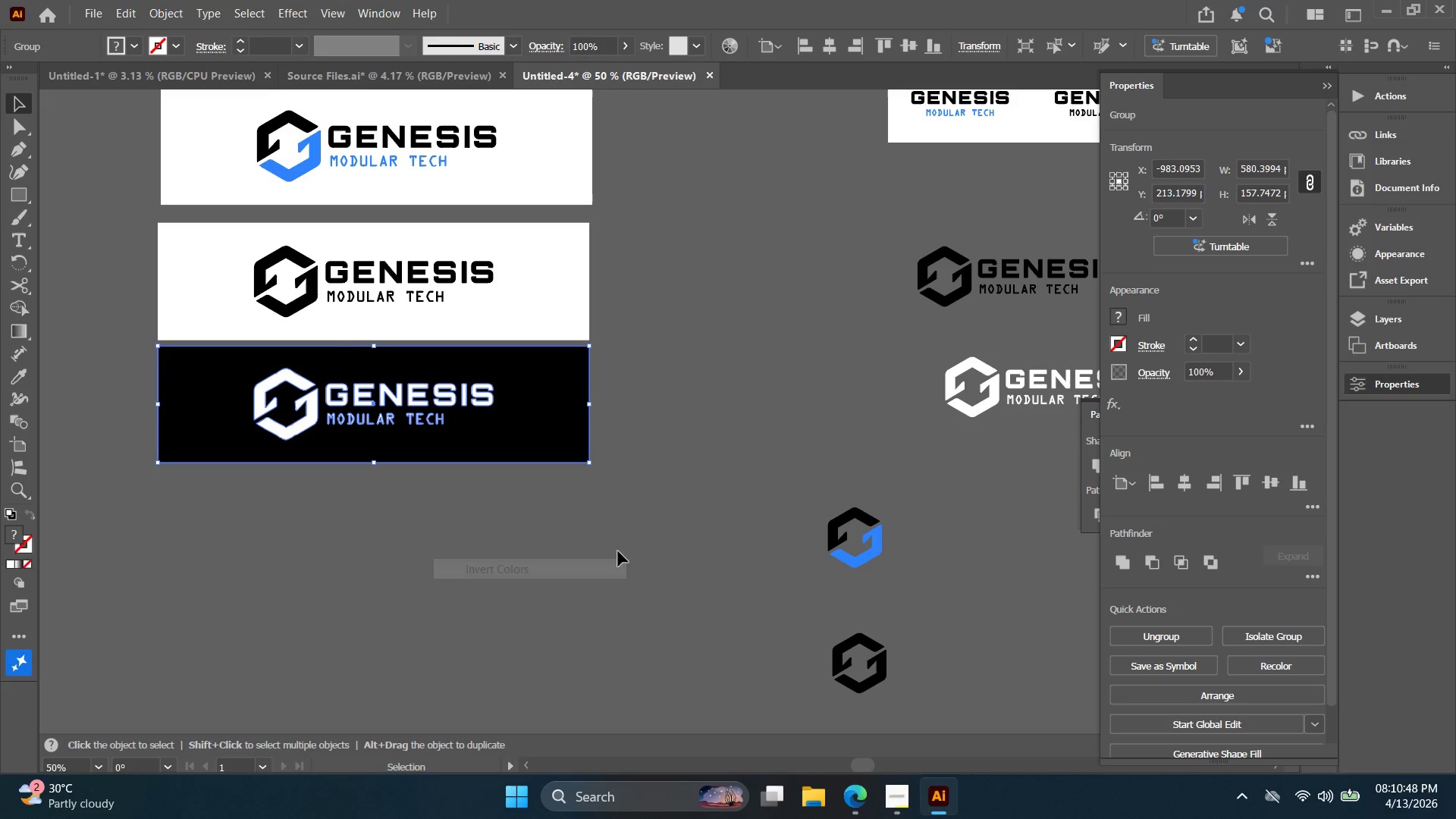 
double_click([610, 517])
 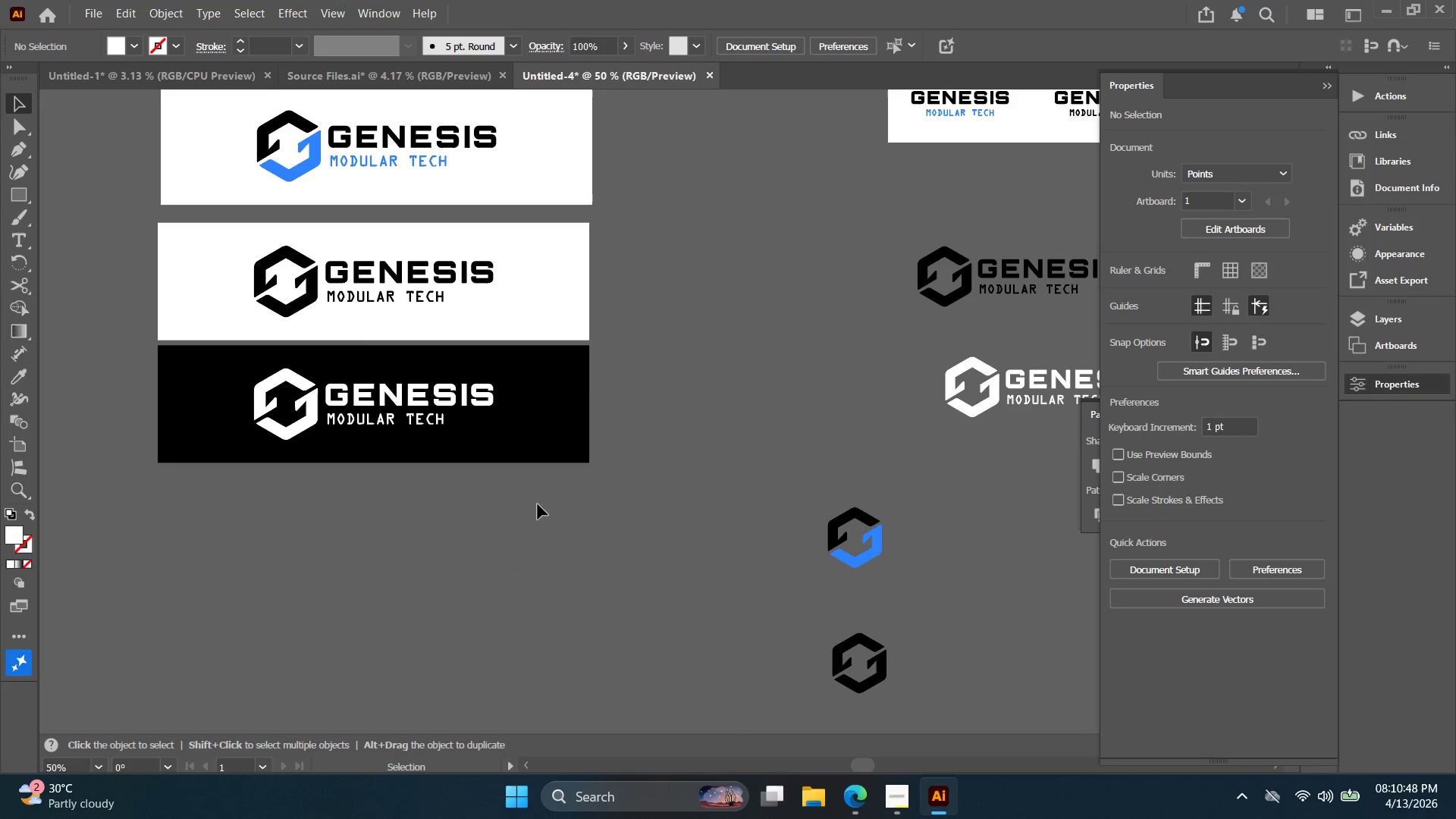 
key(Alt+AltLeft)
 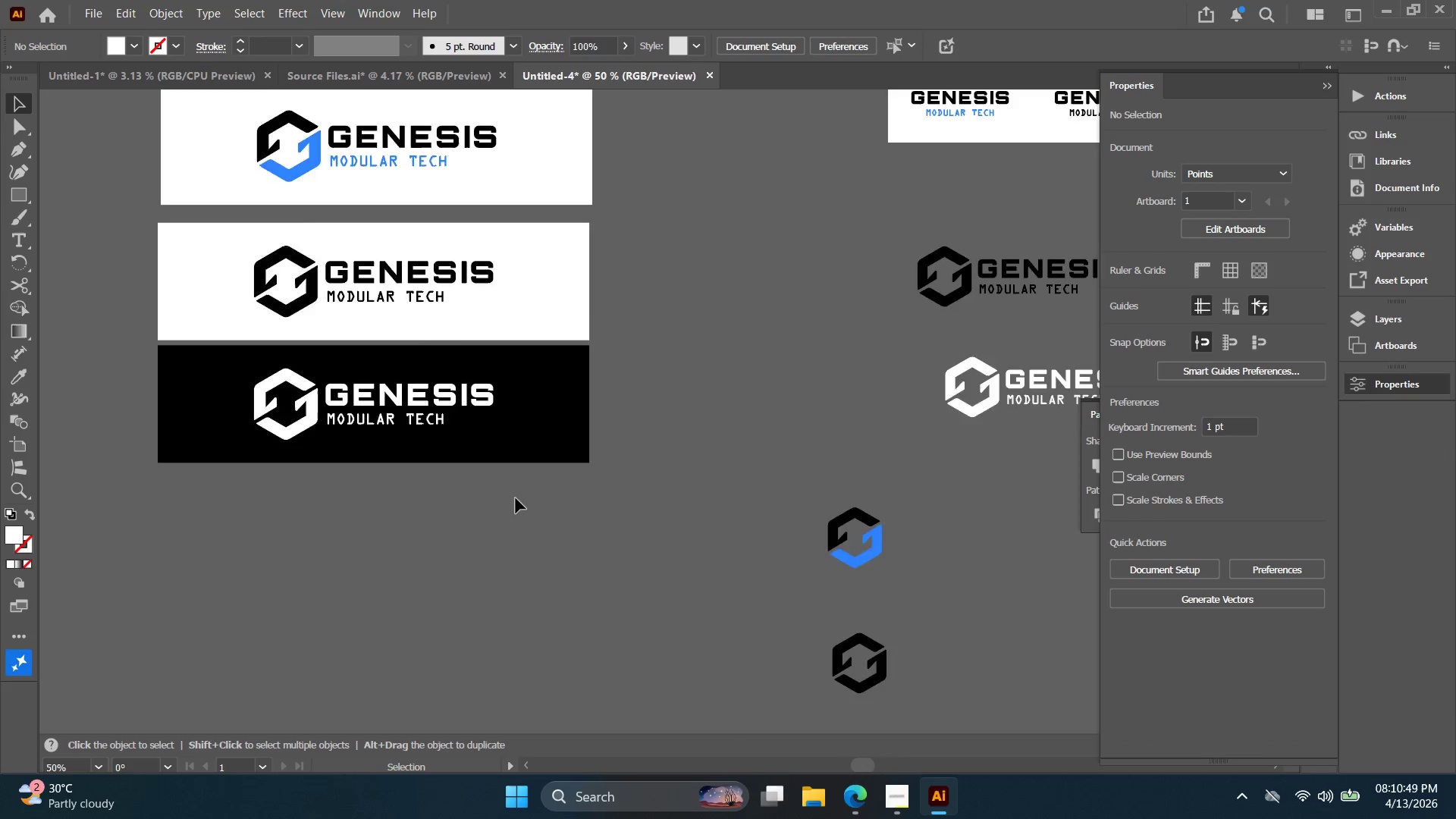 
hold_key(key=Space, duration=0.33)
 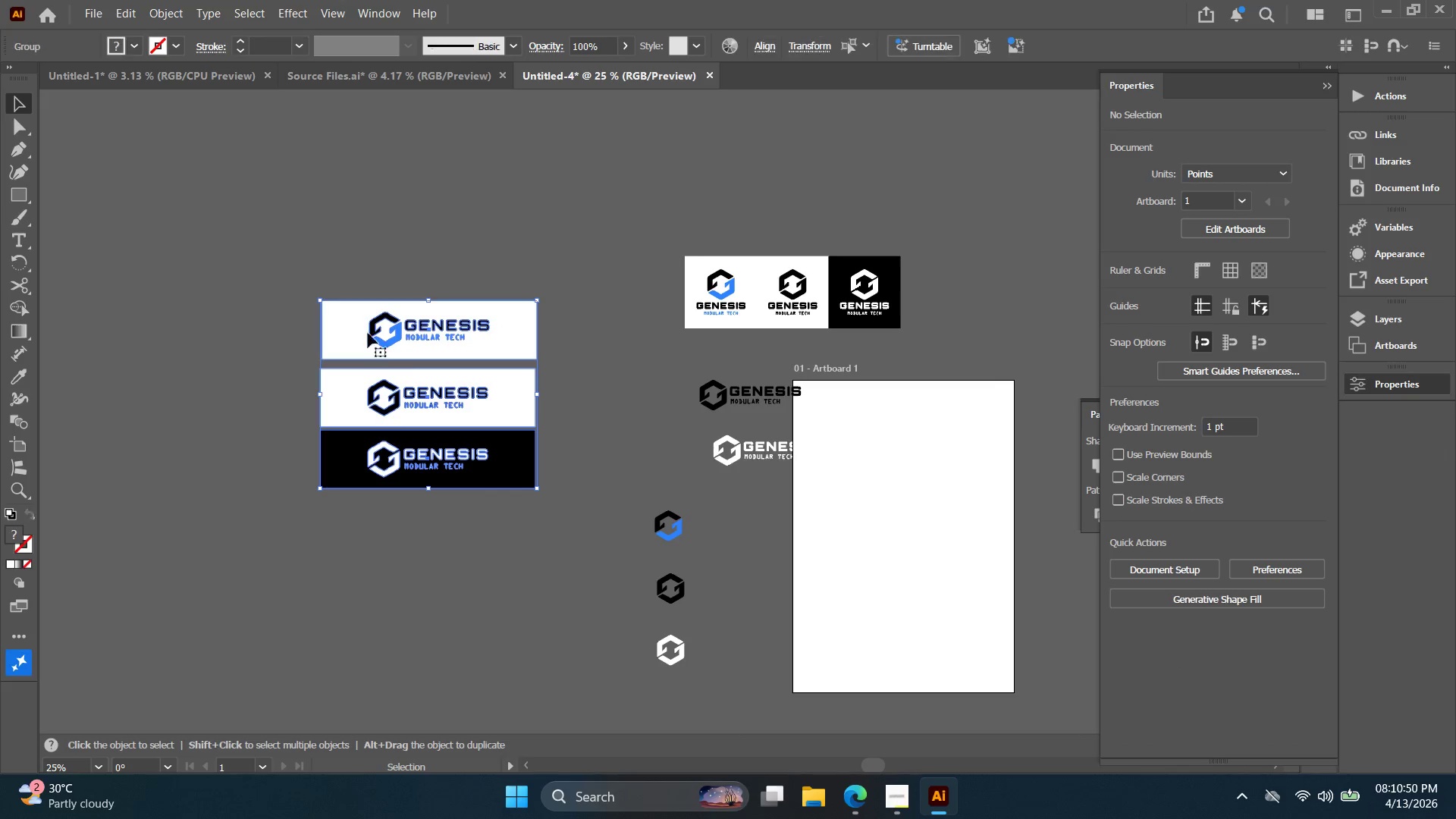 
left_click_drag(start_coordinate=[494, 519], to_coordinate=[479, 527])
 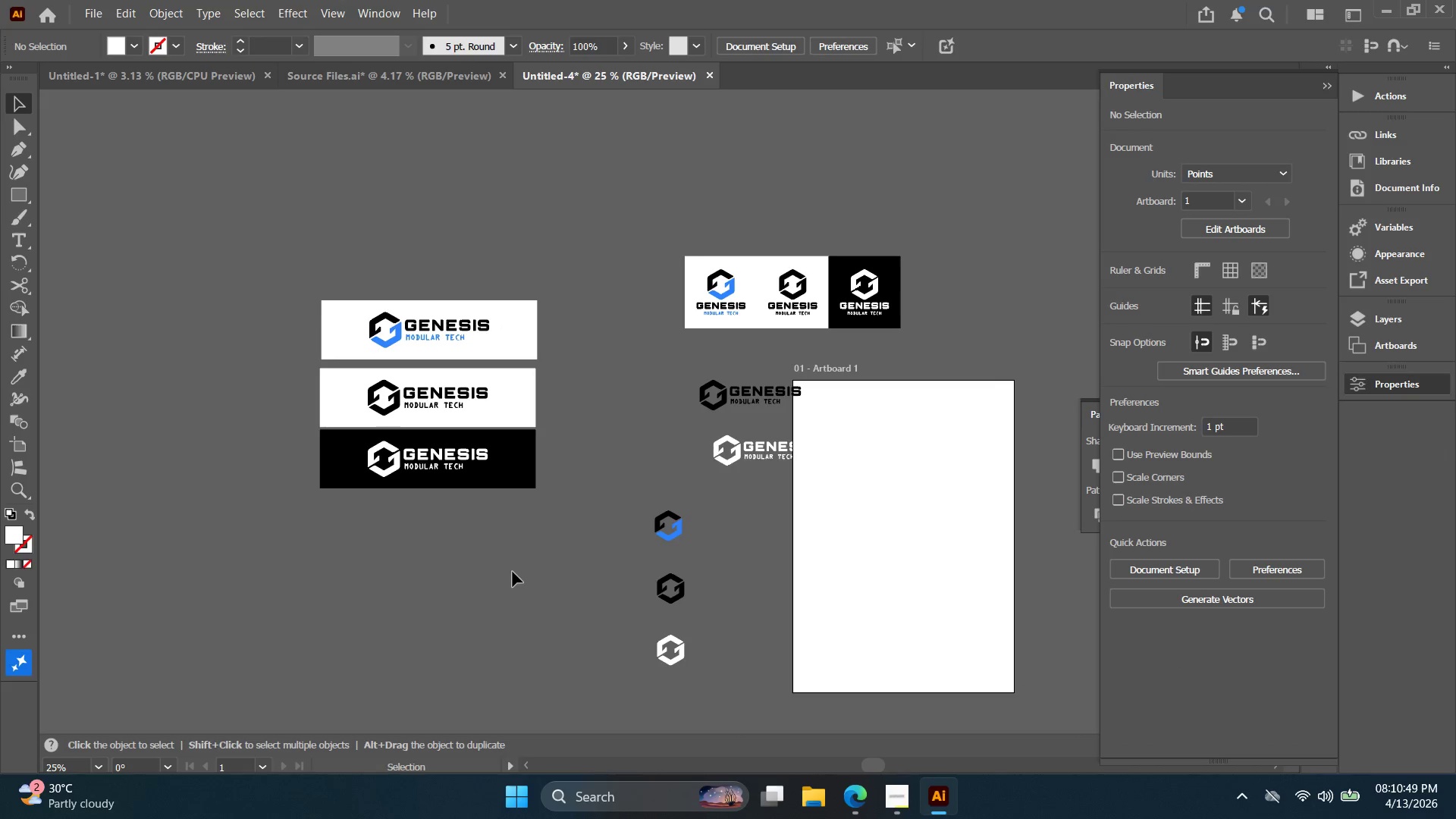 
scroll: coordinate [513, 500], scroll_direction: down, amount: 2.0
 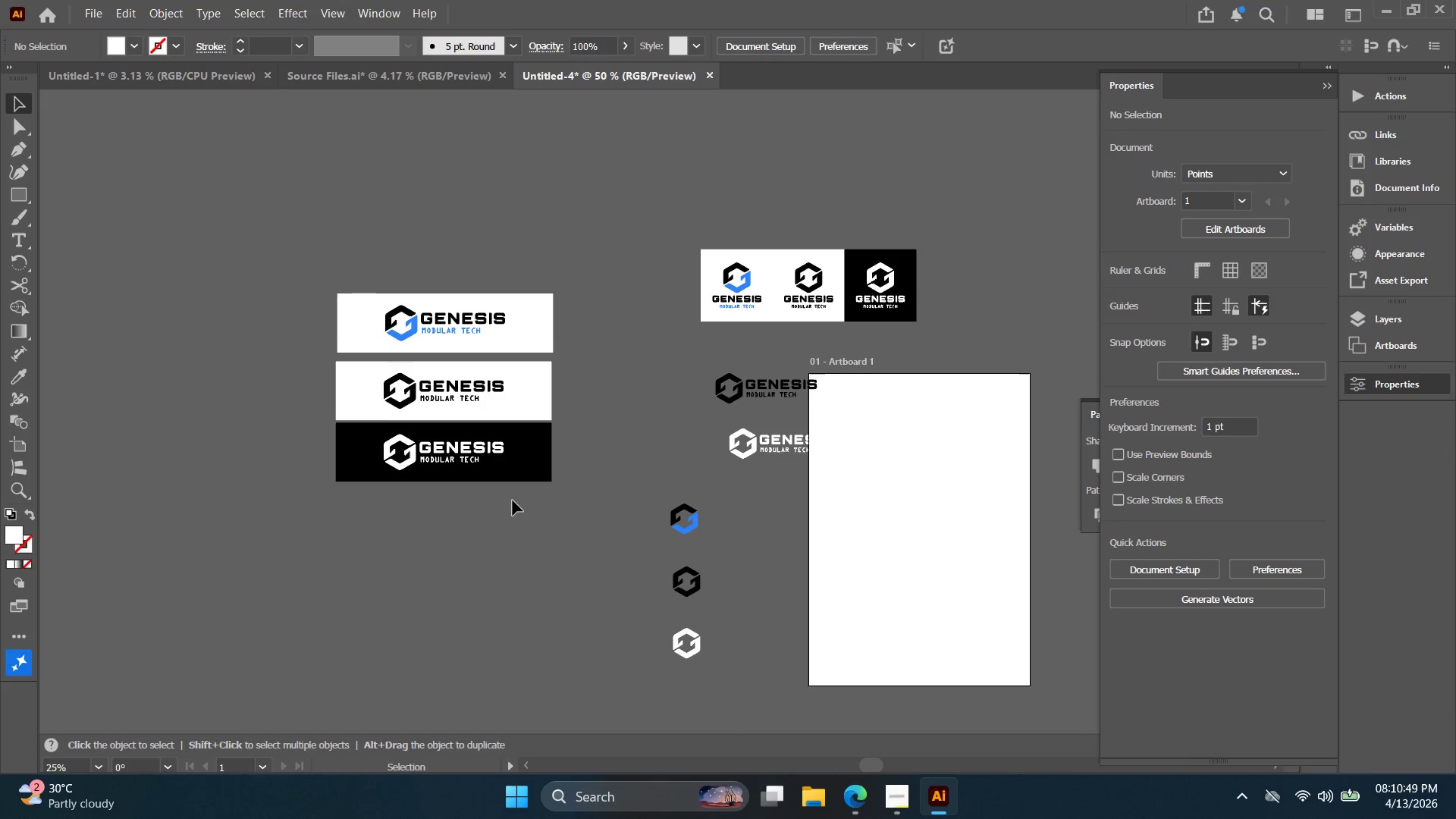 
left_click_drag(start_coordinate=[513, 572], to_coordinate=[306, 284])
 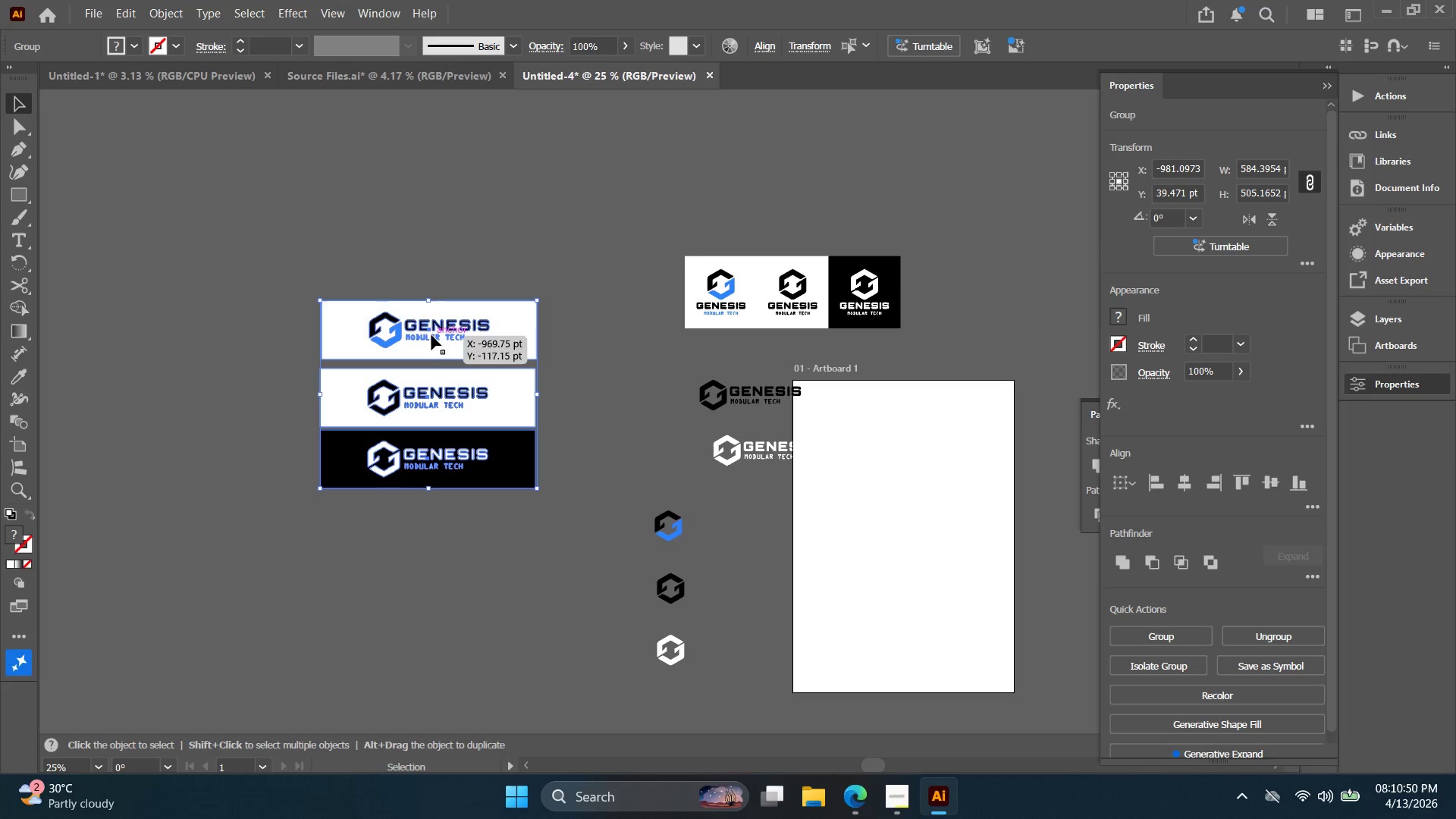 
left_click_drag(start_coordinate=[424, 325], to_coordinate=[307, 315])
 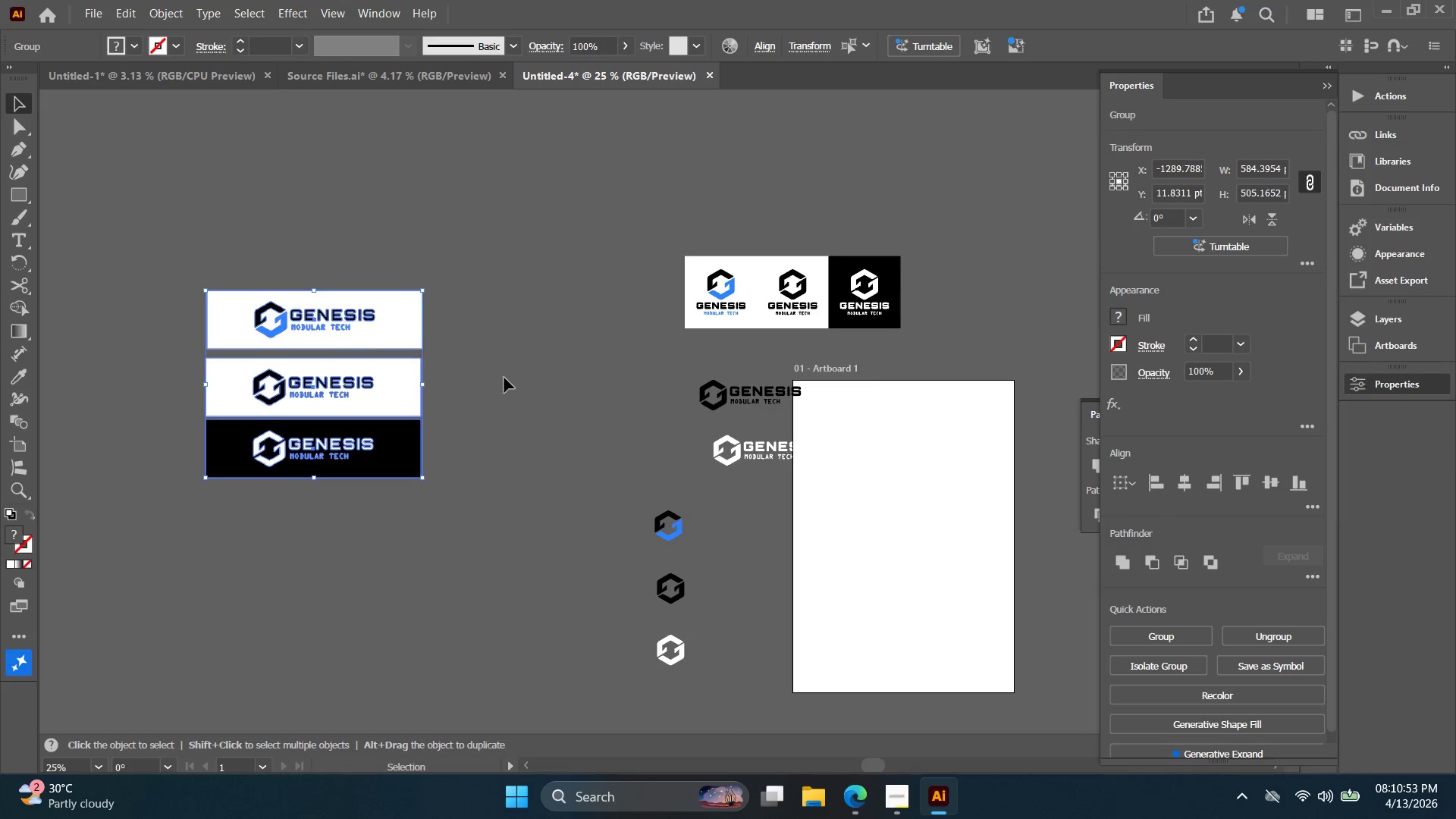 
left_click([506, 380])
 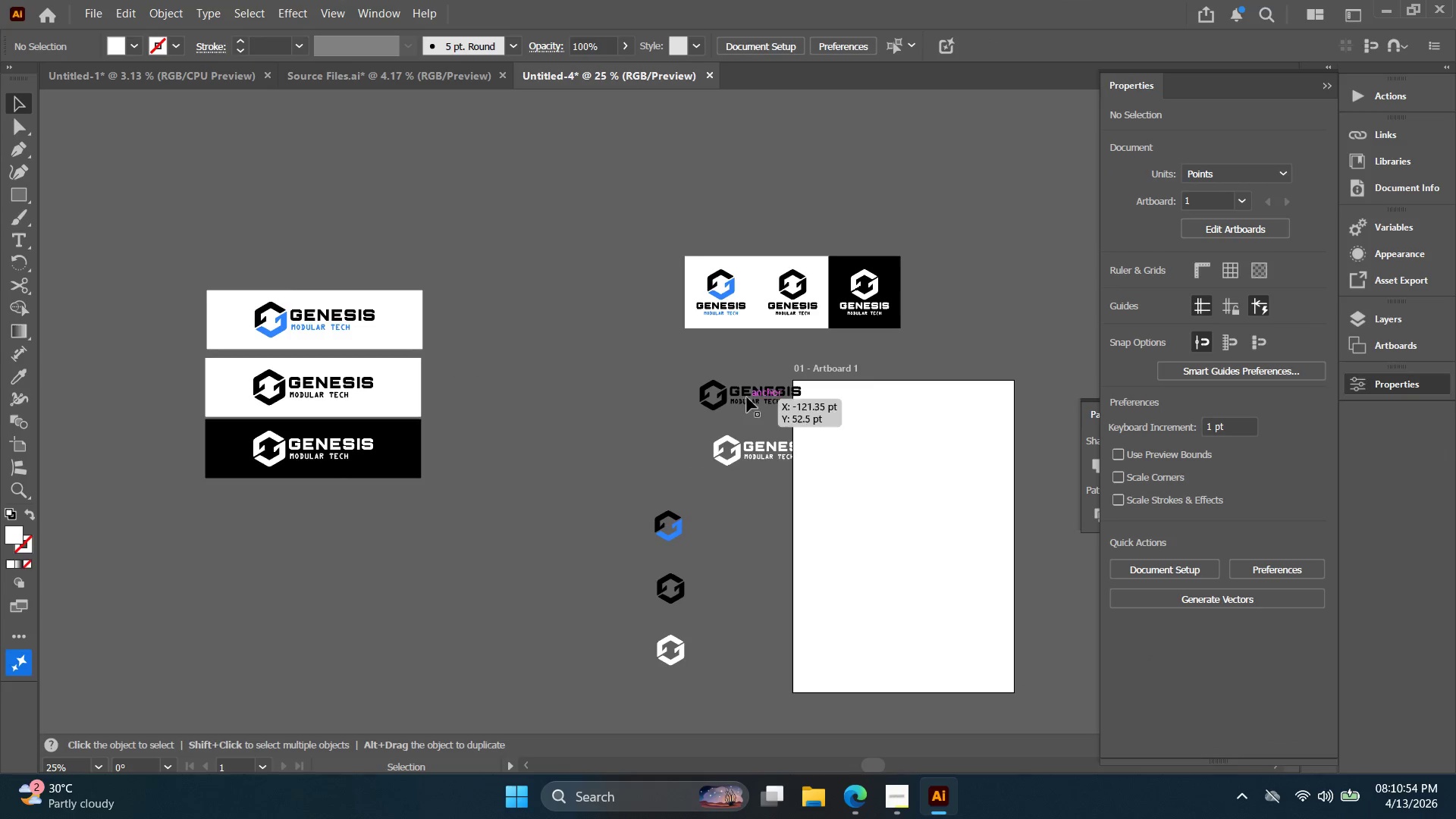 
left_click_drag(start_coordinate=[747, 397], to_coordinate=[650, 468])
 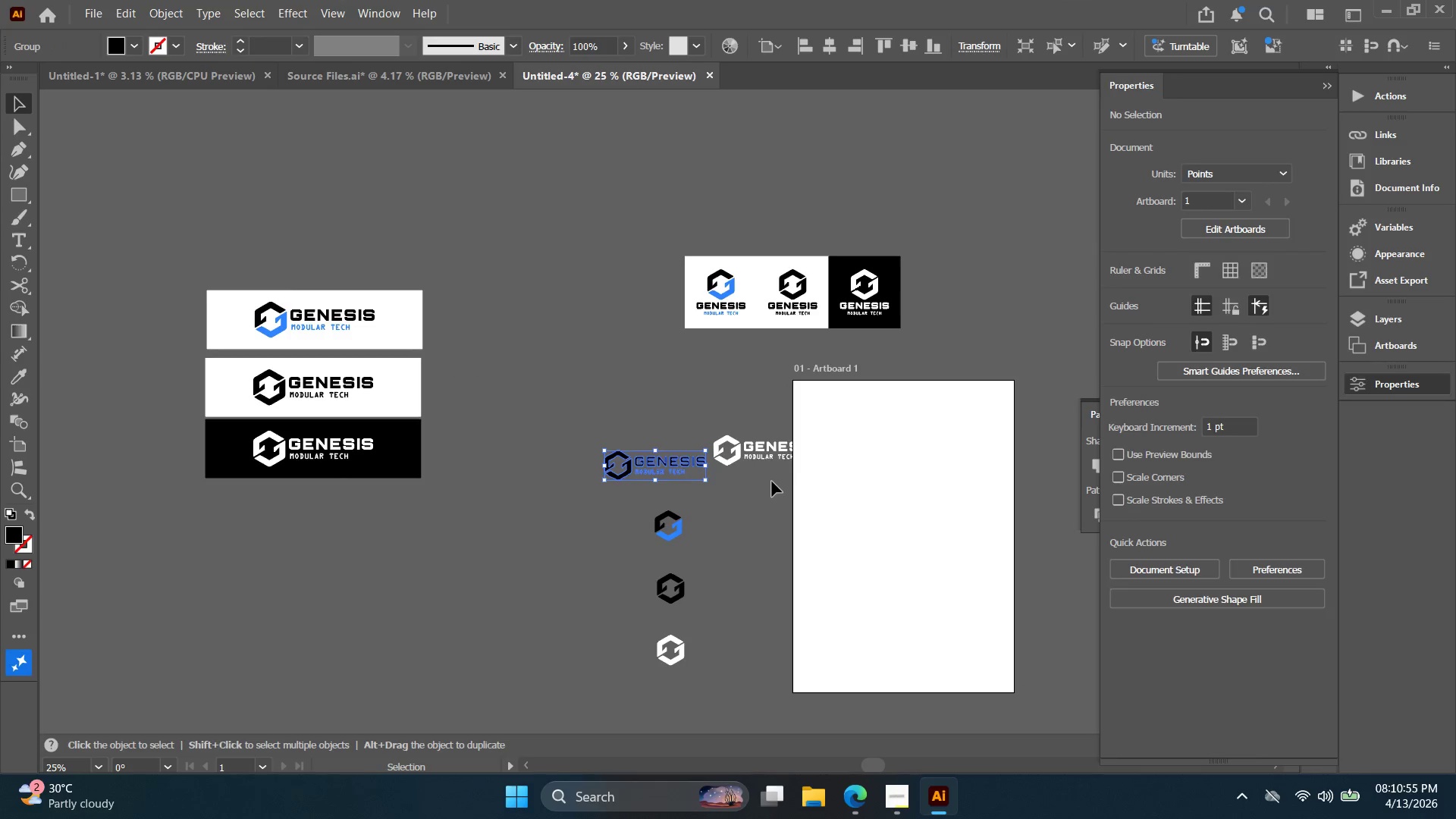 
left_click_drag(start_coordinate=[774, 482], to_coordinate=[678, 435])
 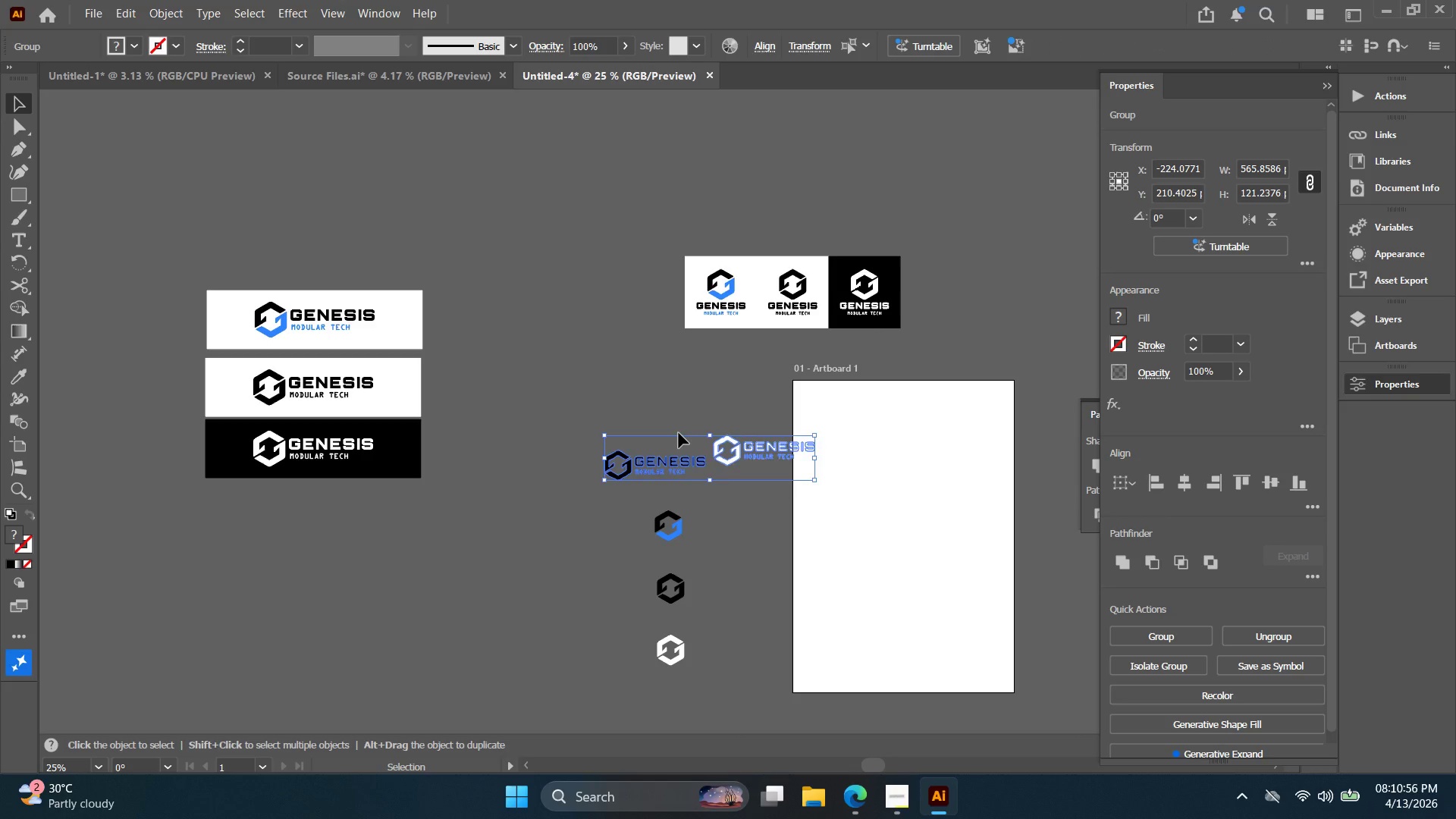 
key(Backspace)
 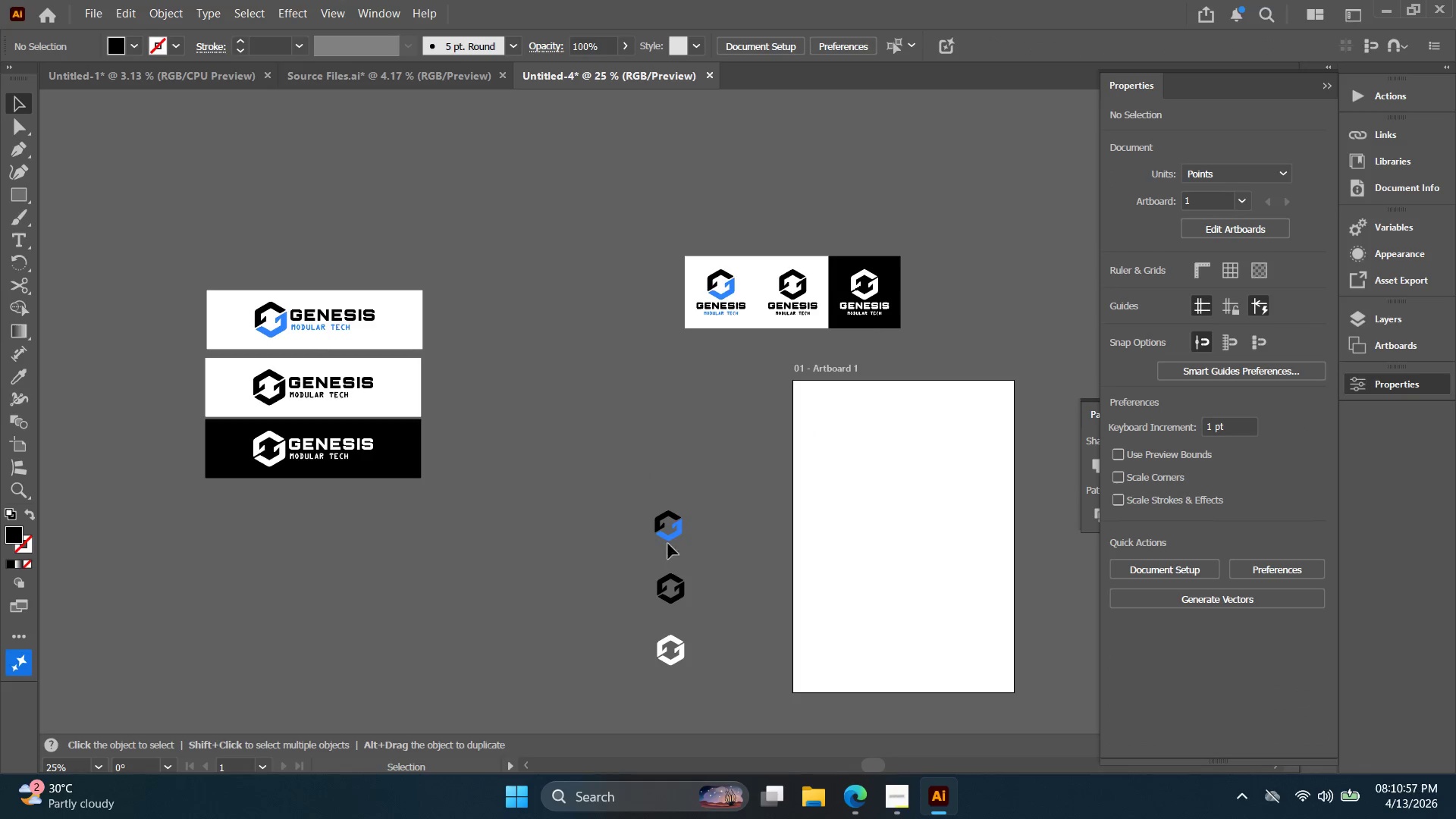 
left_click_drag(start_coordinate=[670, 541], to_coordinate=[524, 595])
 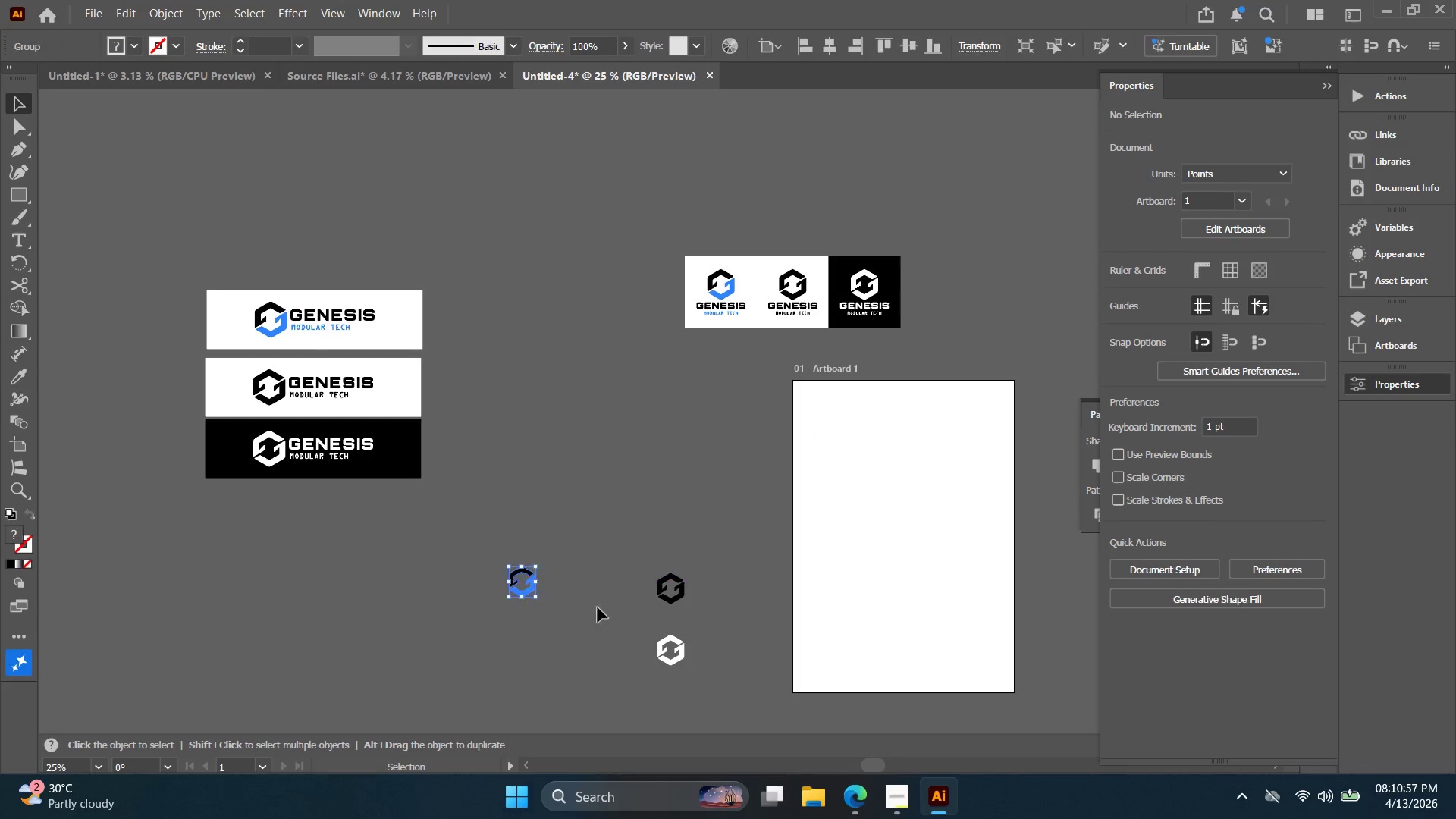 
key(Alt+AltLeft)
 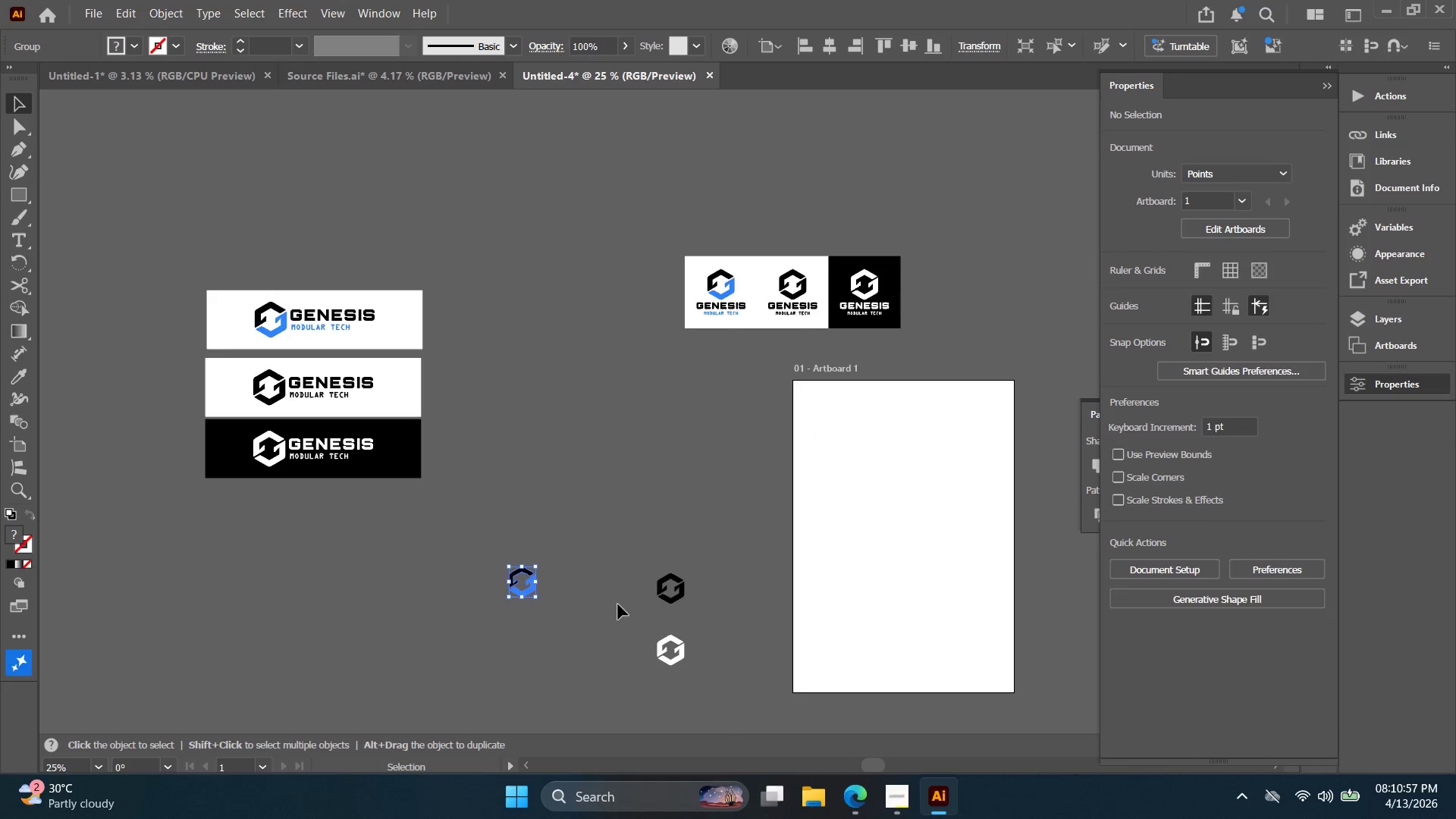 
key(Space)
 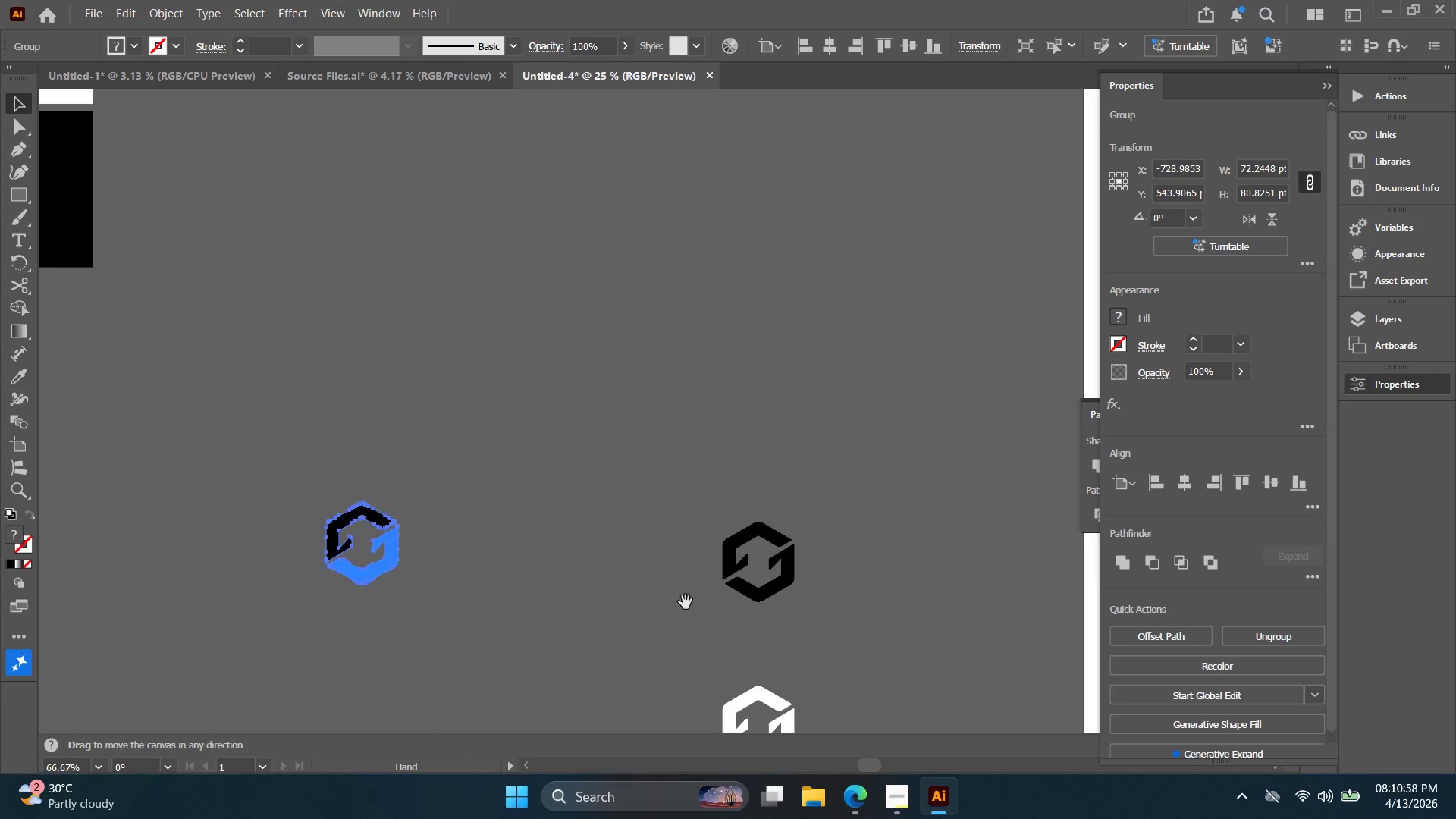 
left_click_drag(start_coordinate=[686, 604], to_coordinate=[664, 560])
 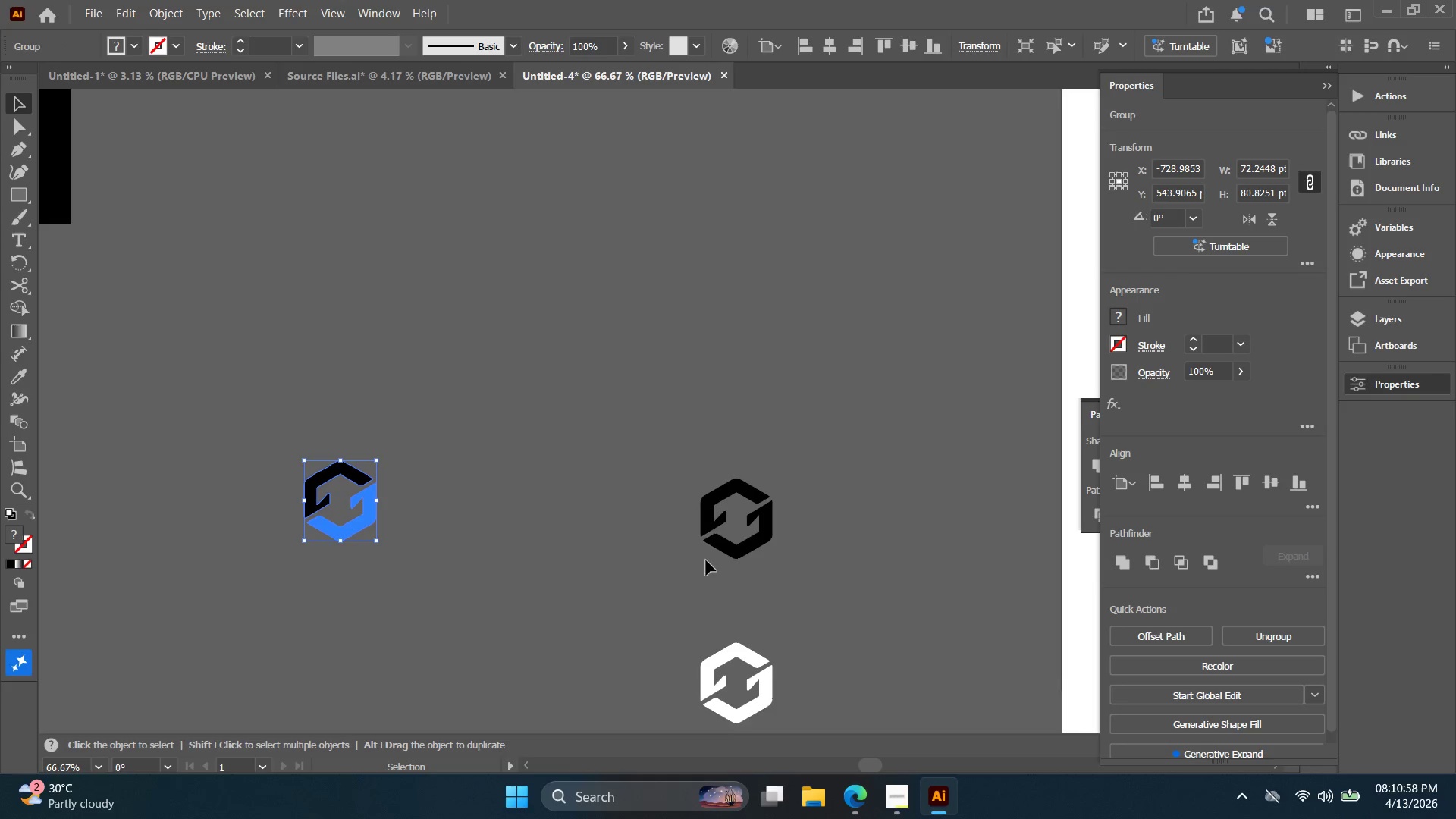 
scroll: coordinate [618, 604], scroll_direction: up, amount: 3.0
 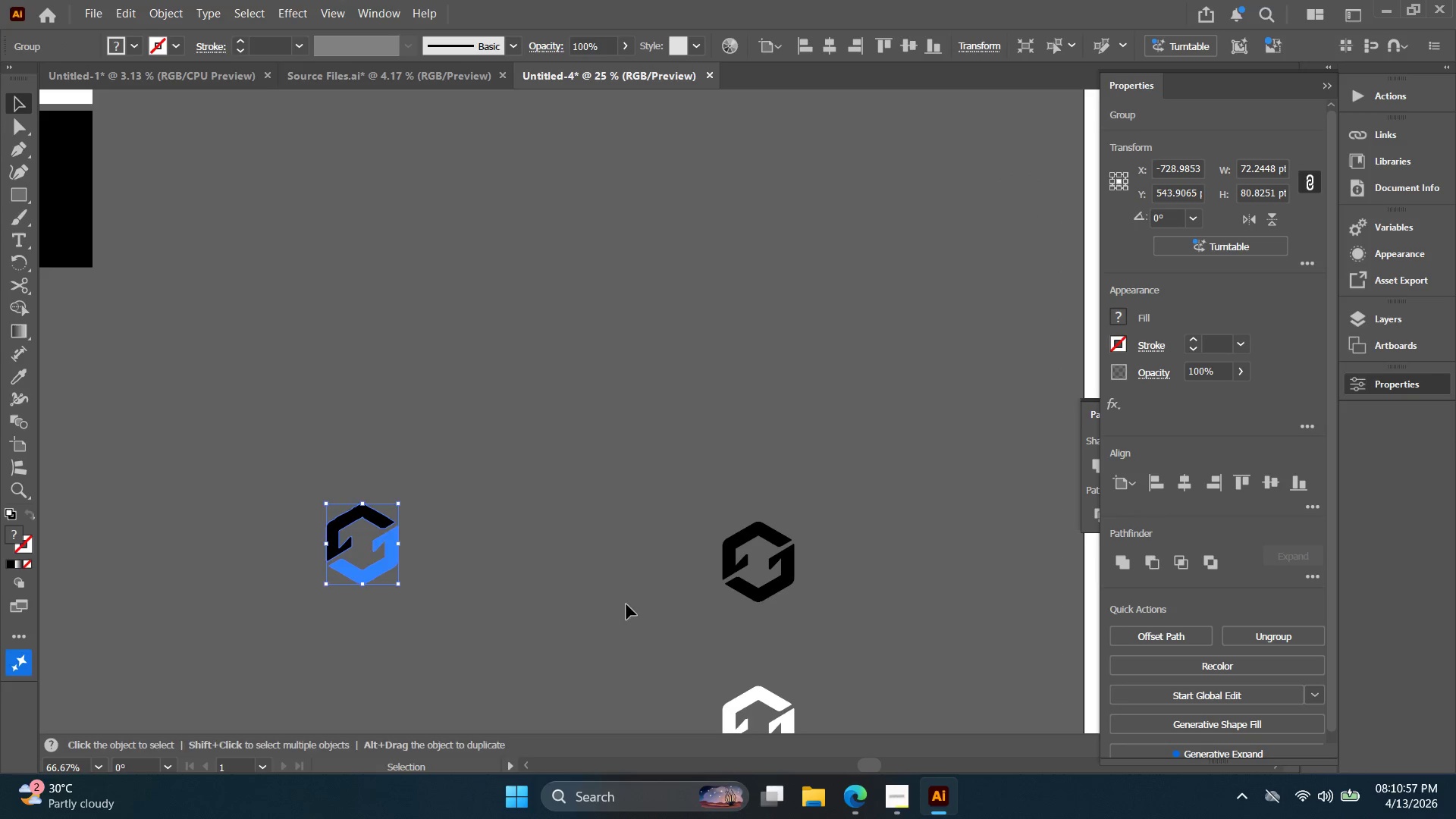 
key(Alt+AltLeft)
 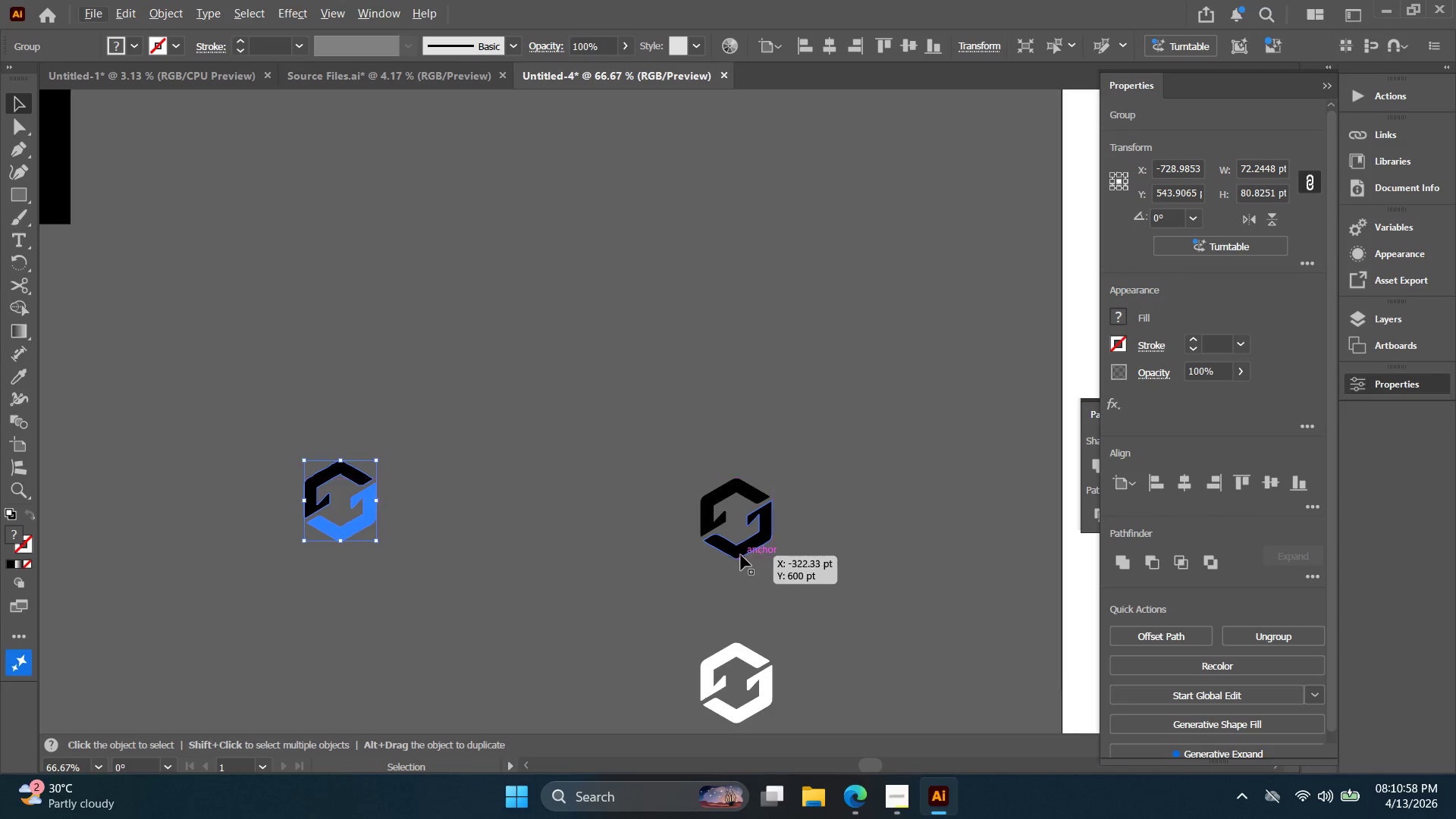 
left_click_drag(start_coordinate=[741, 555], to_coordinate=[462, 536])
 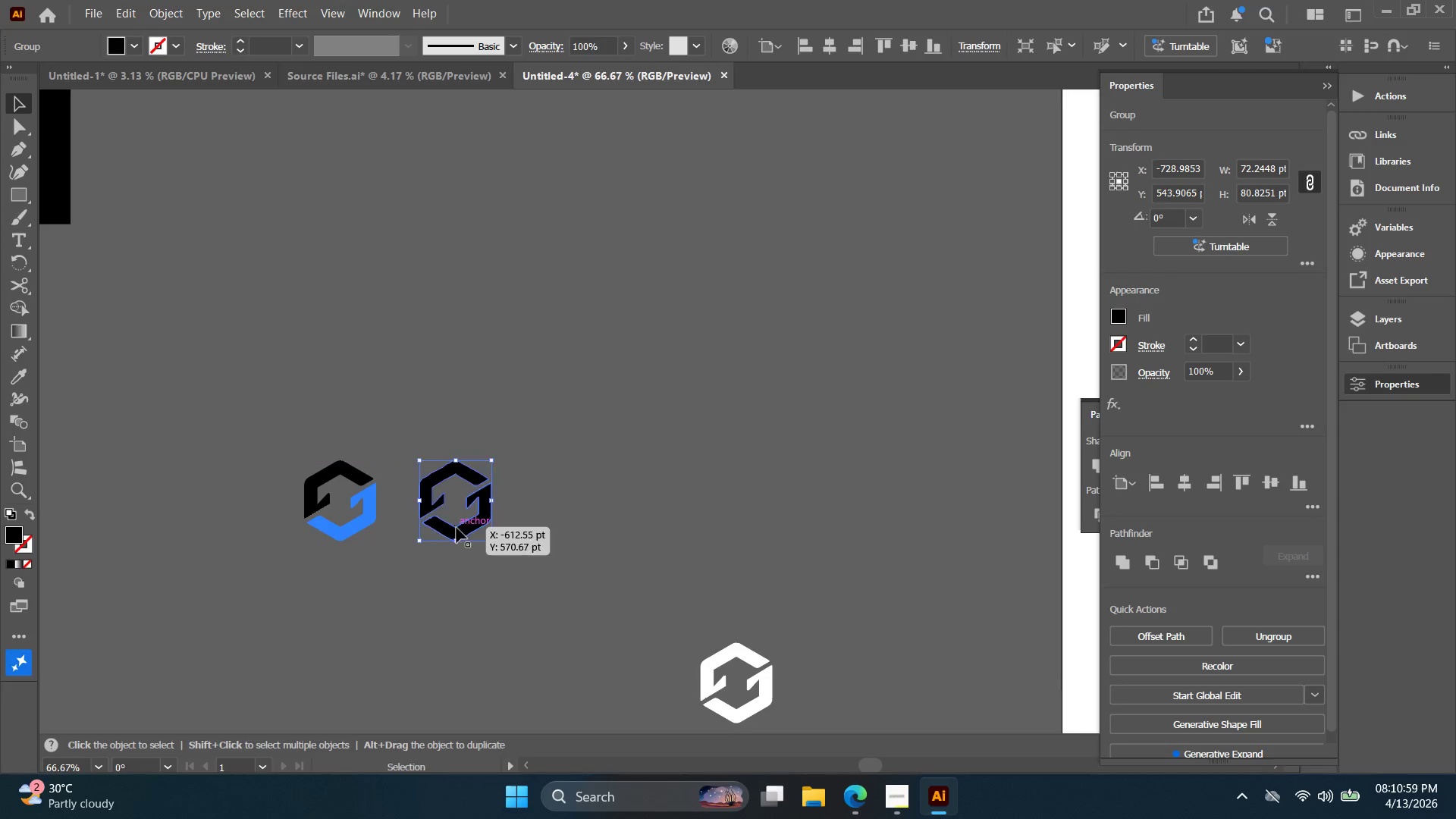 
key(Alt+AltLeft)
 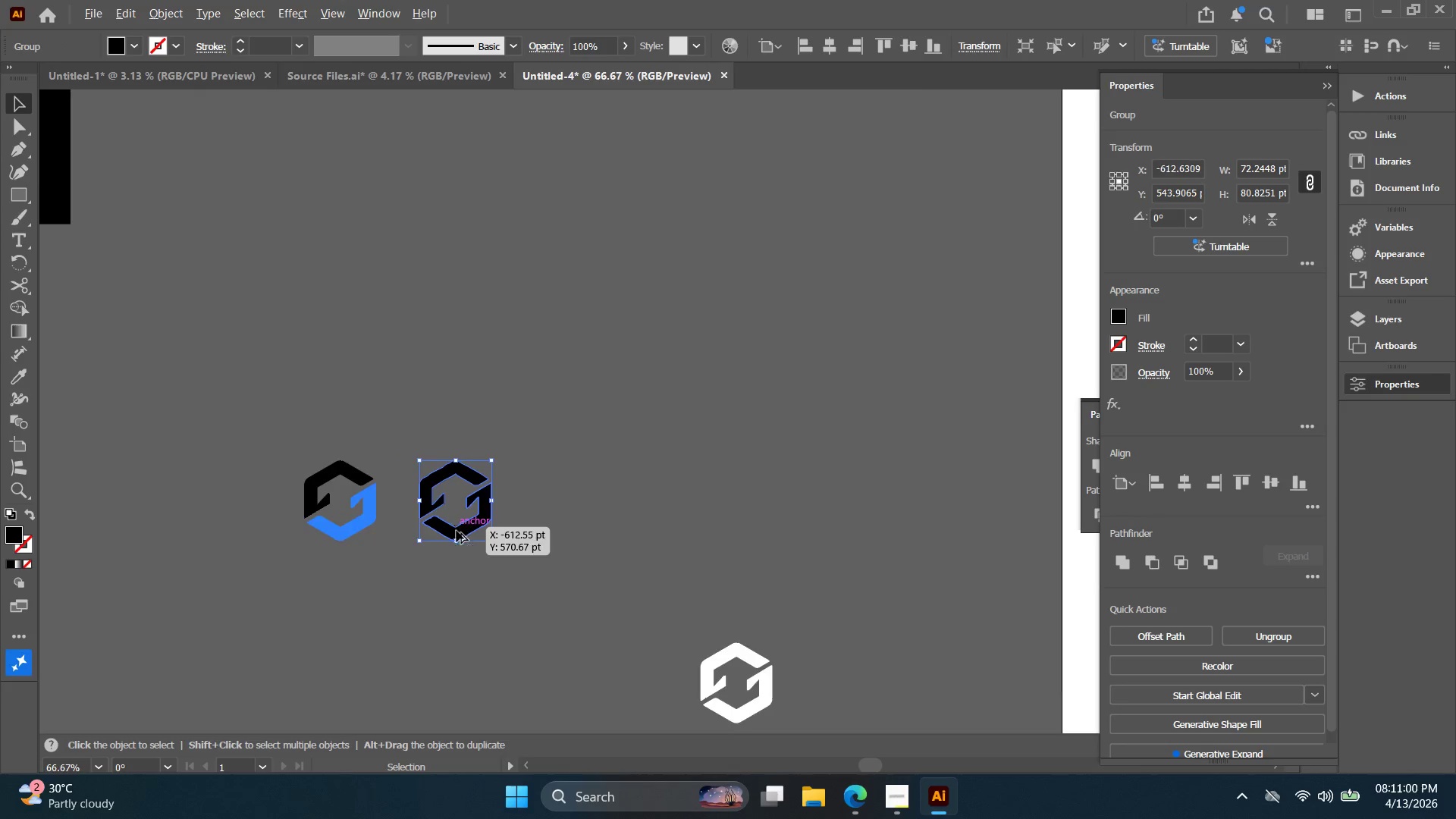 
hold_key(key=Space, duration=0.31)
 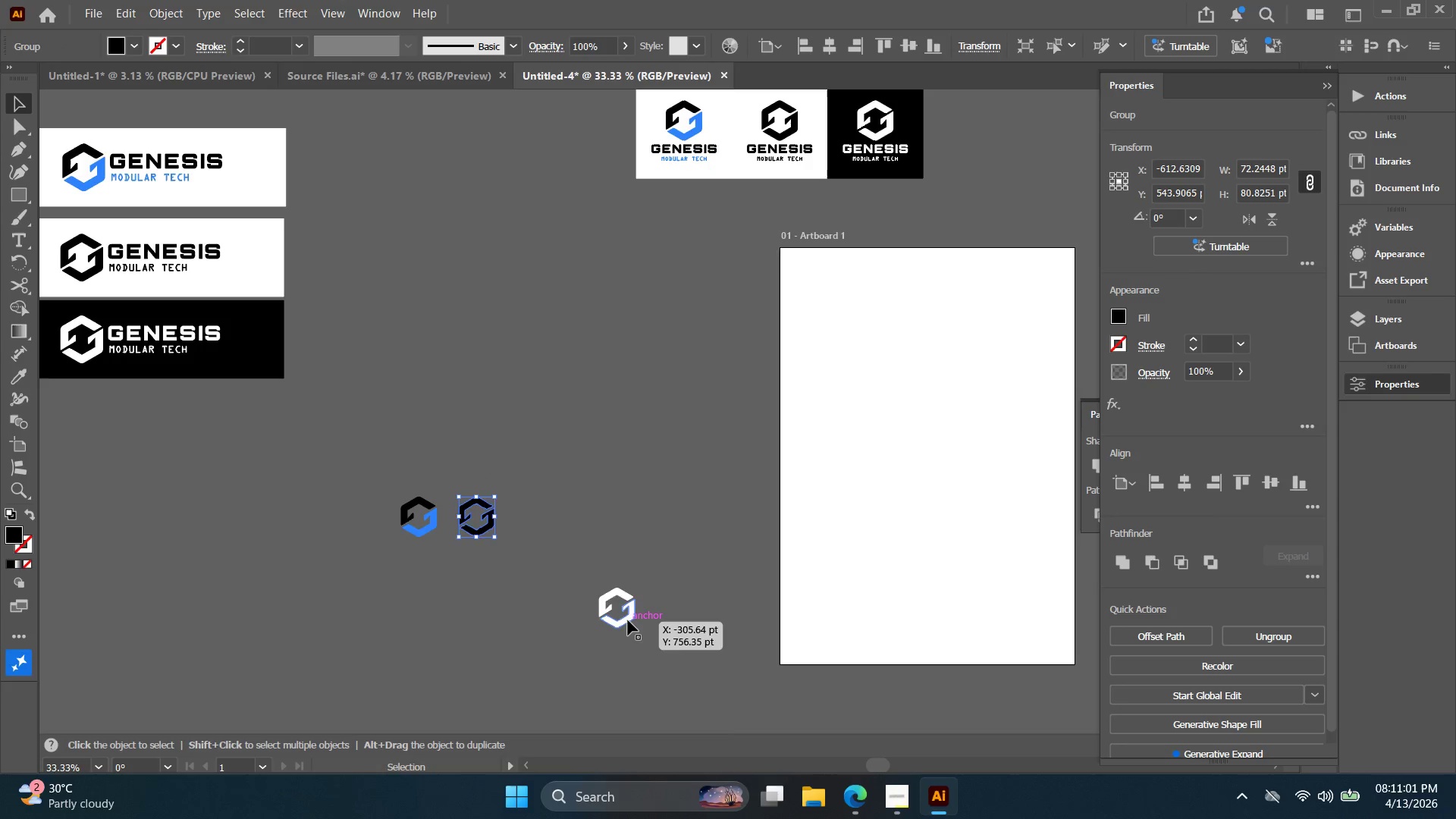 
left_click_drag(start_coordinate=[552, 549], to_coordinate=[573, 550])
 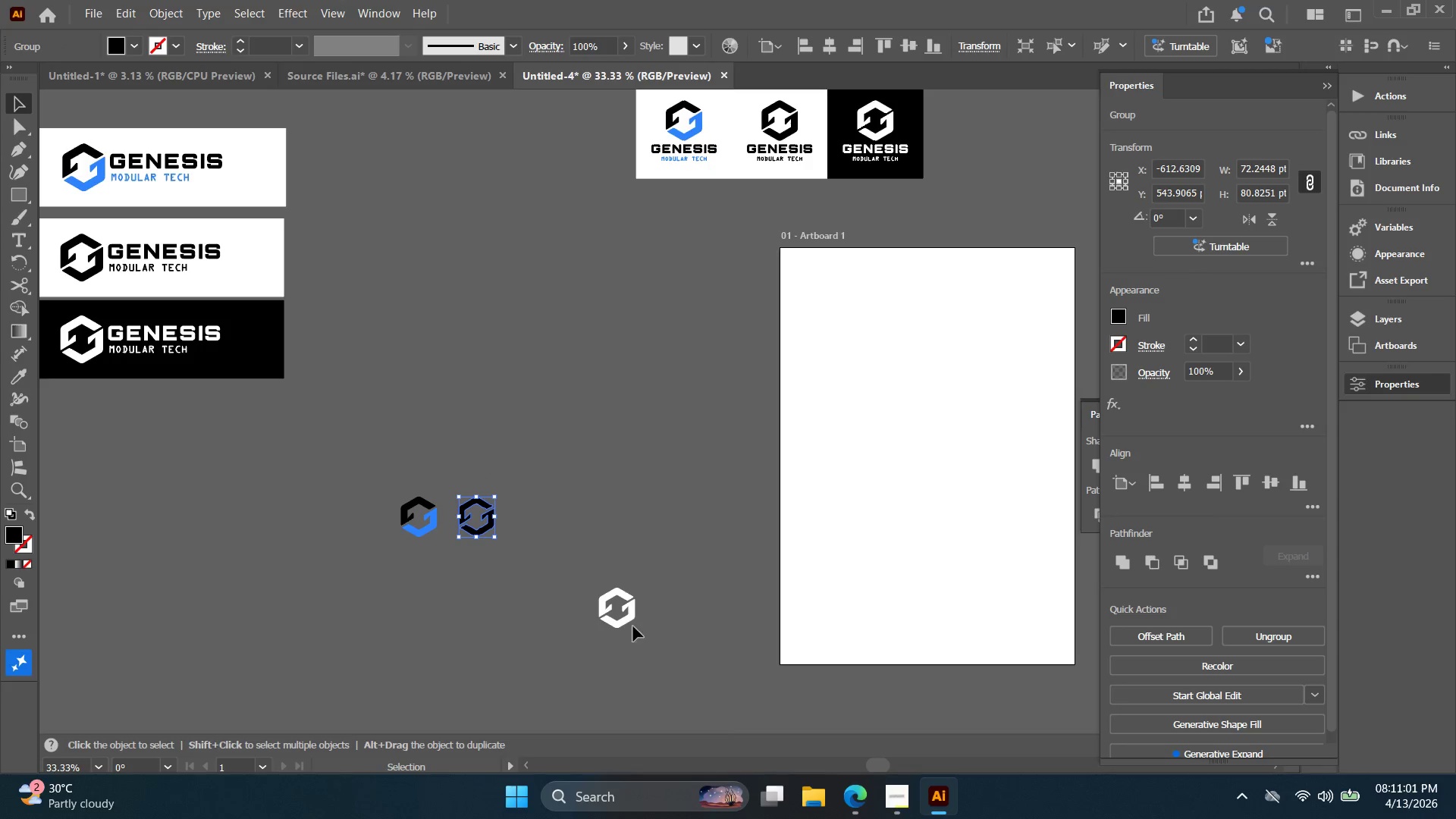 
scroll: coordinate [457, 532], scroll_direction: down, amount: 2.0
 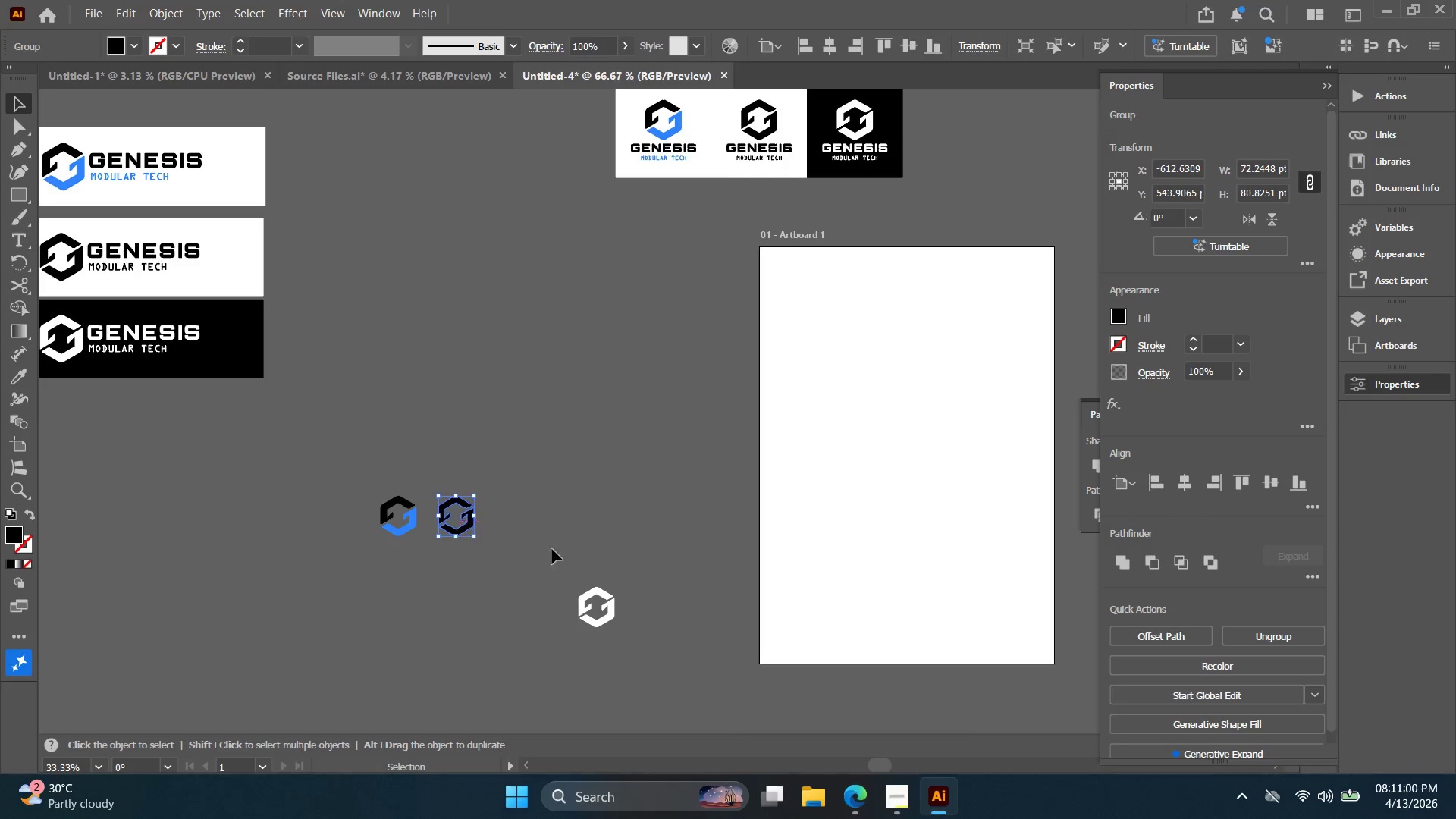 
left_click_drag(start_coordinate=[628, 620], to_coordinate=[544, 529])
 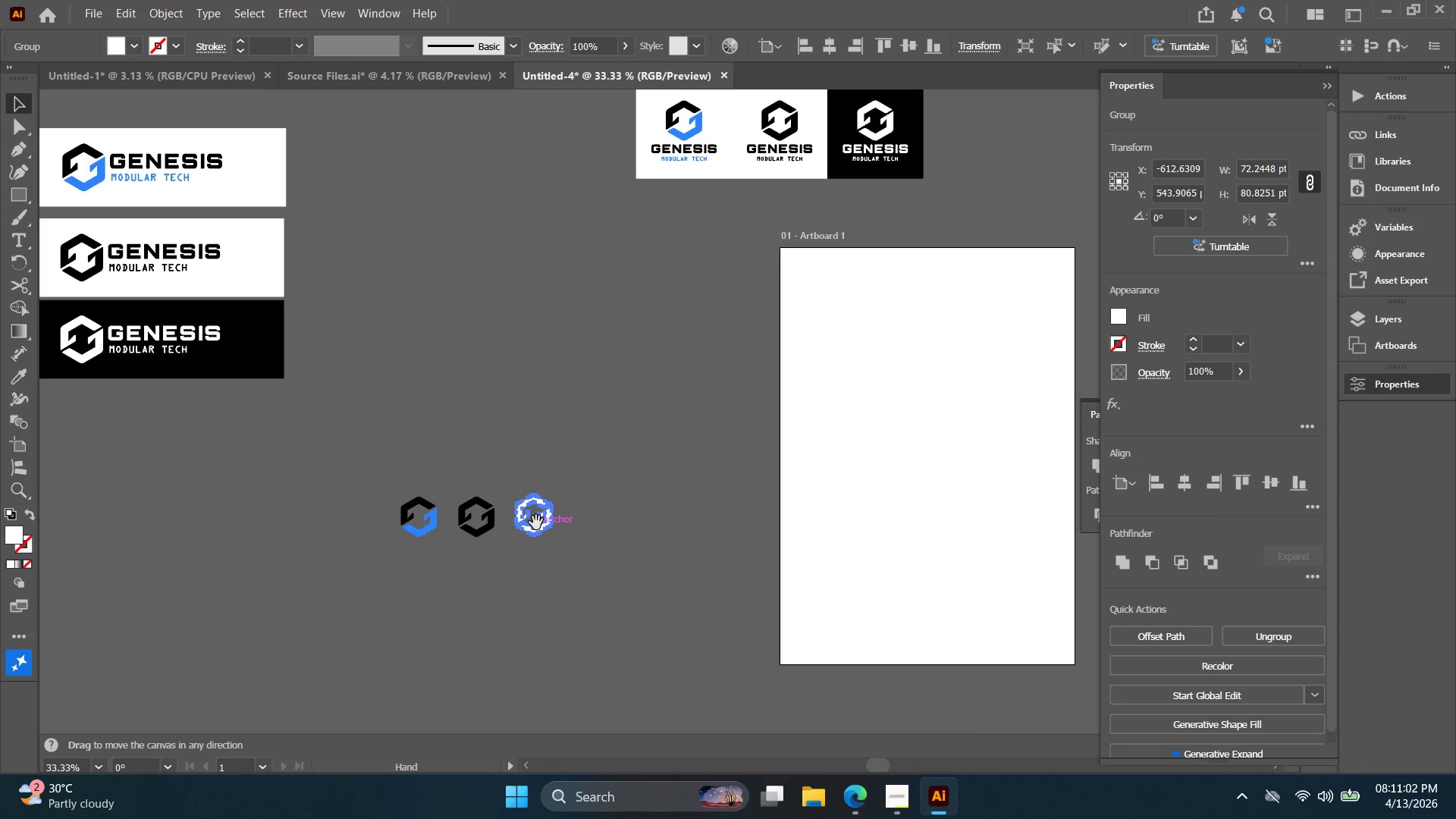 
hold_key(key=Space, duration=0.33)
 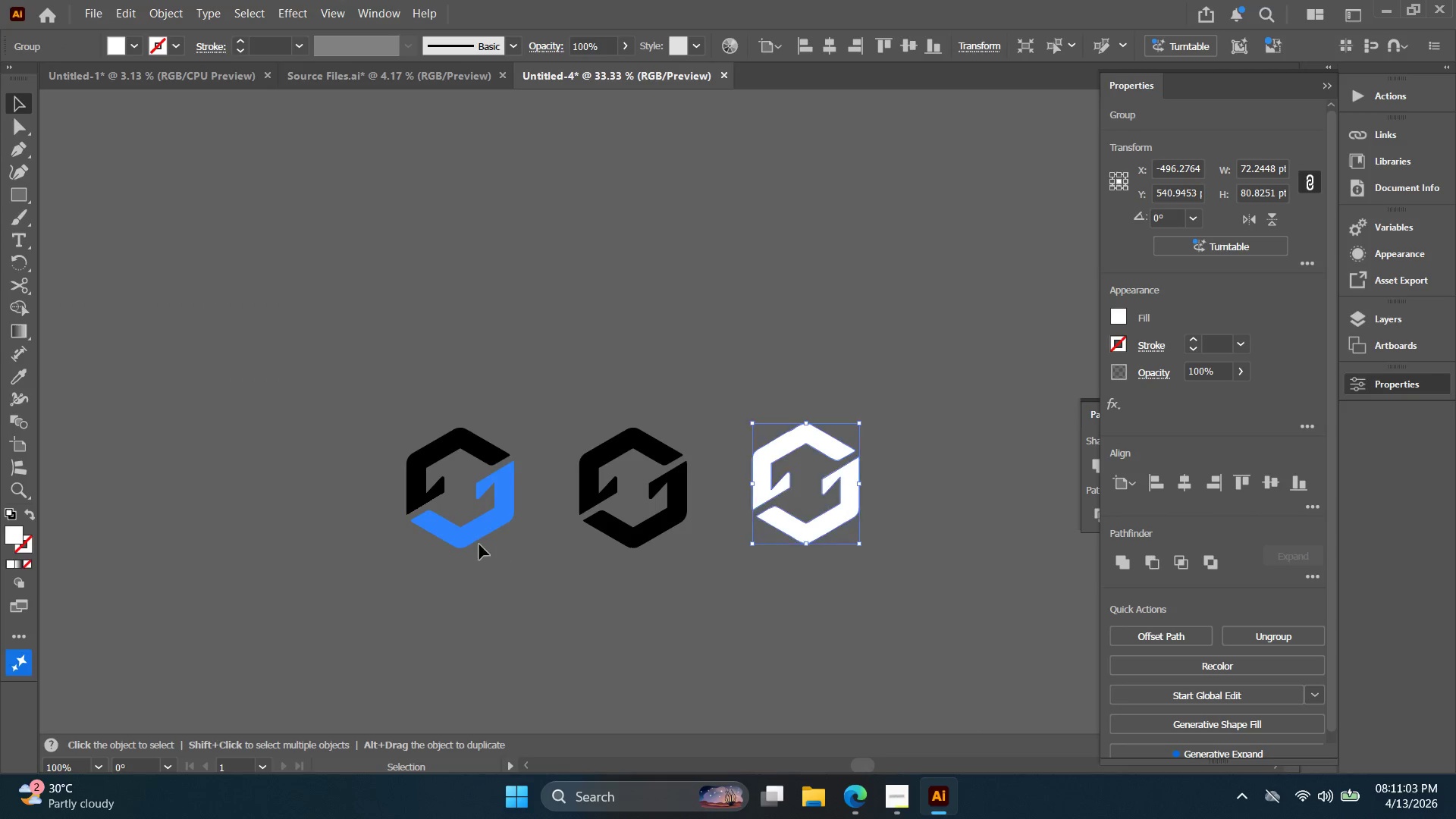 
left_click_drag(start_coordinate=[536, 522], to_coordinate=[600, 534])
 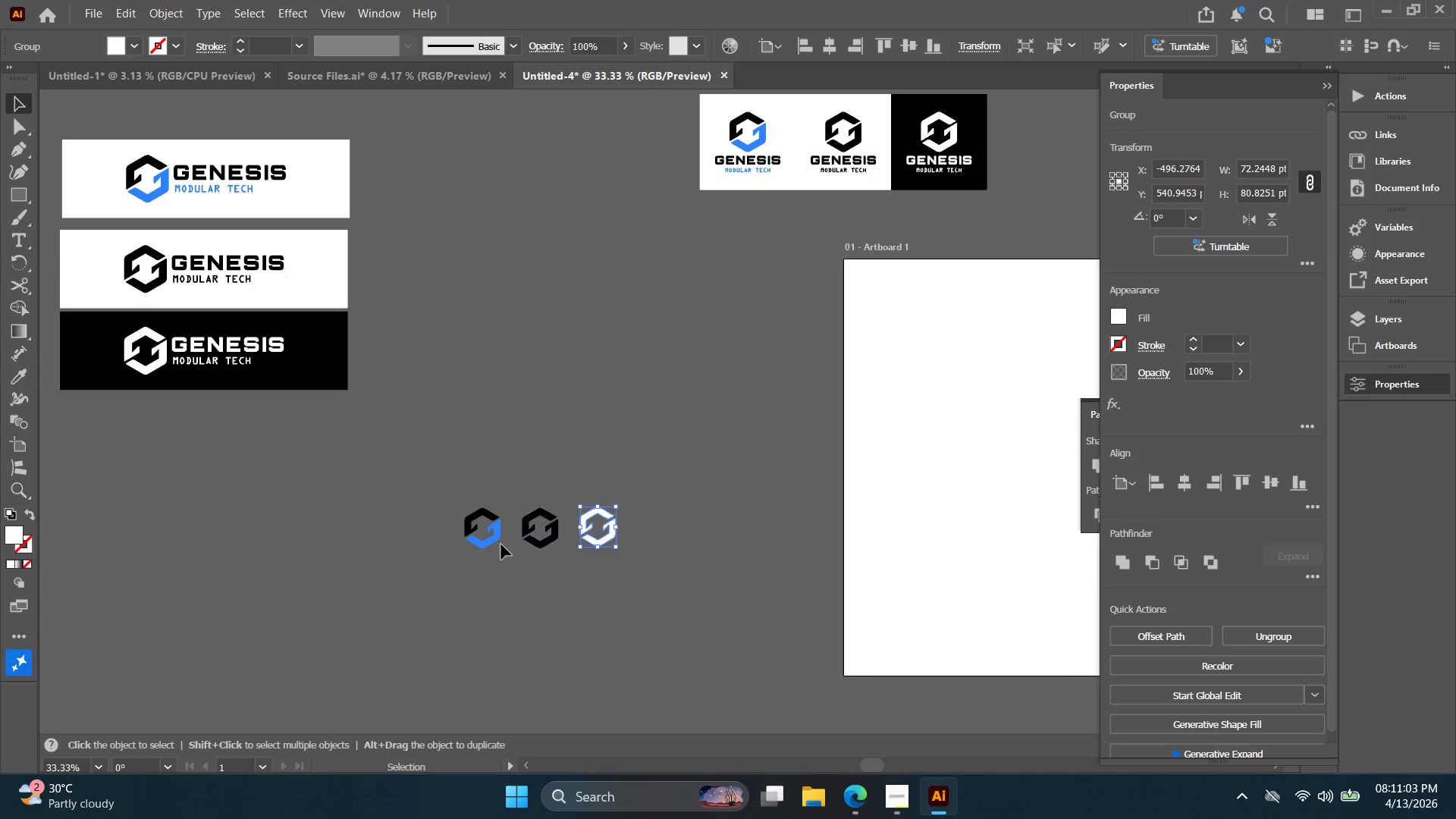 
key(Alt+AltLeft)
 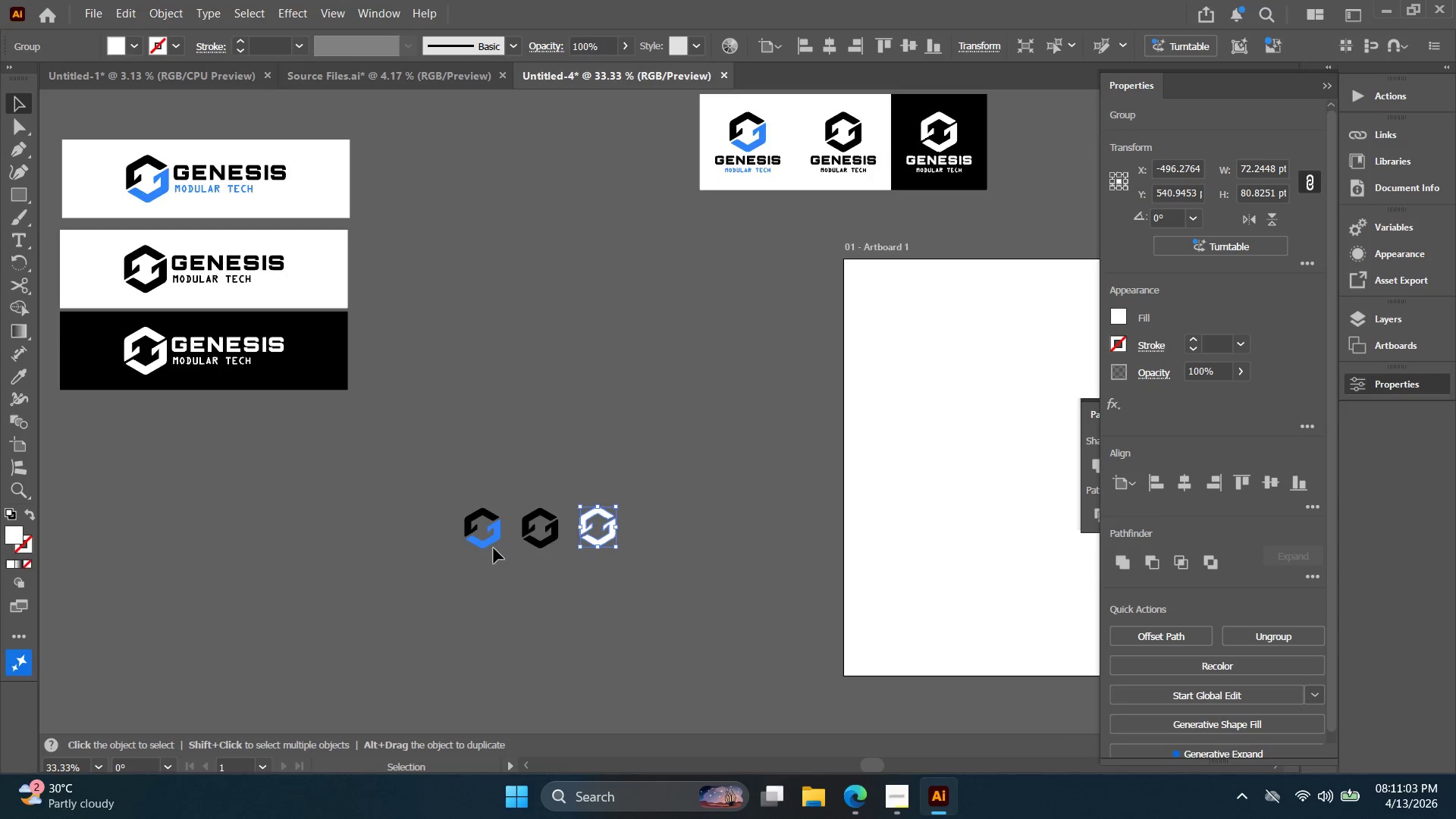 
scroll: coordinate [494, 548], scroll_direction: up, amount: 3.0
 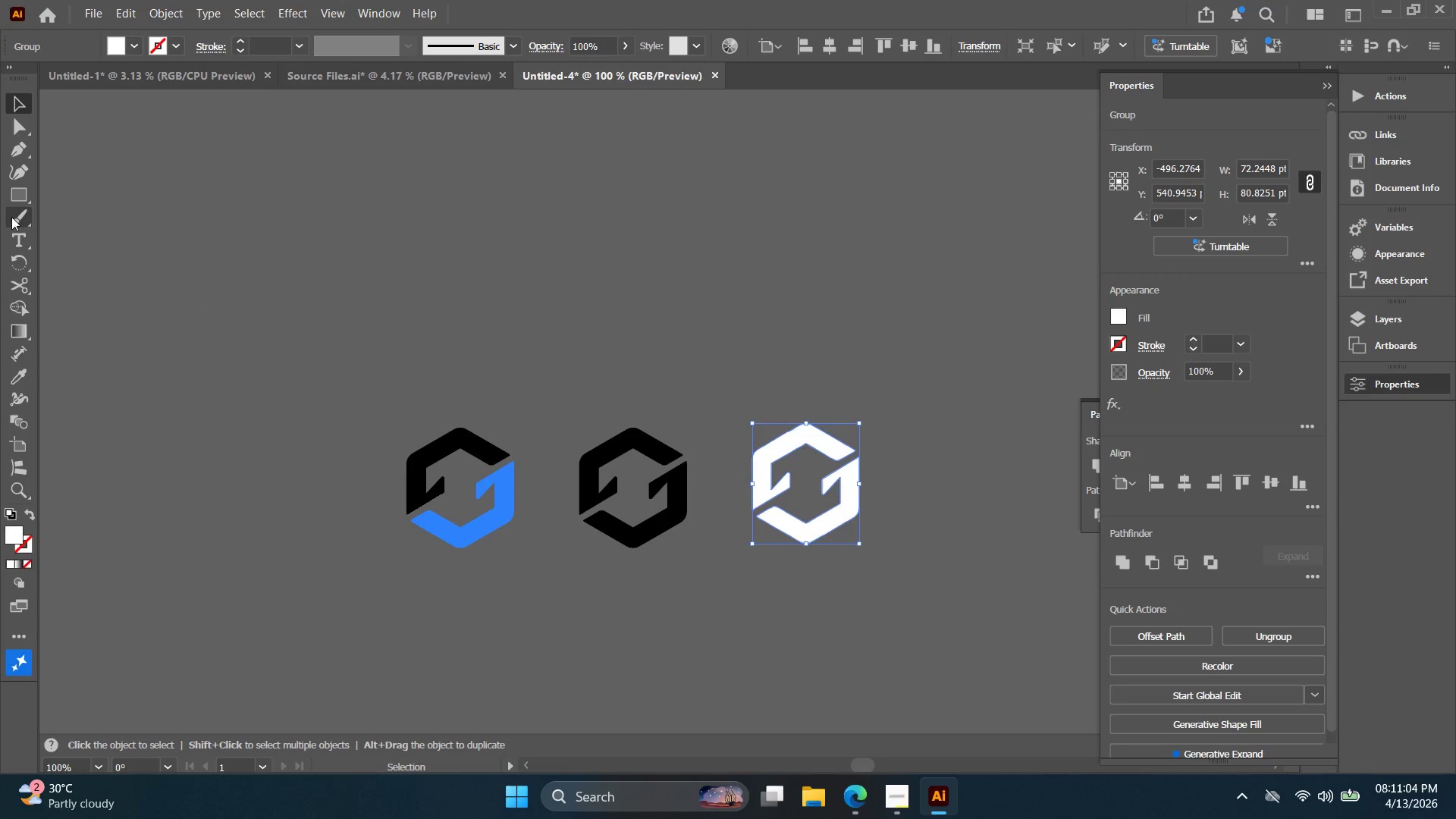 
left_click([16, 202])
 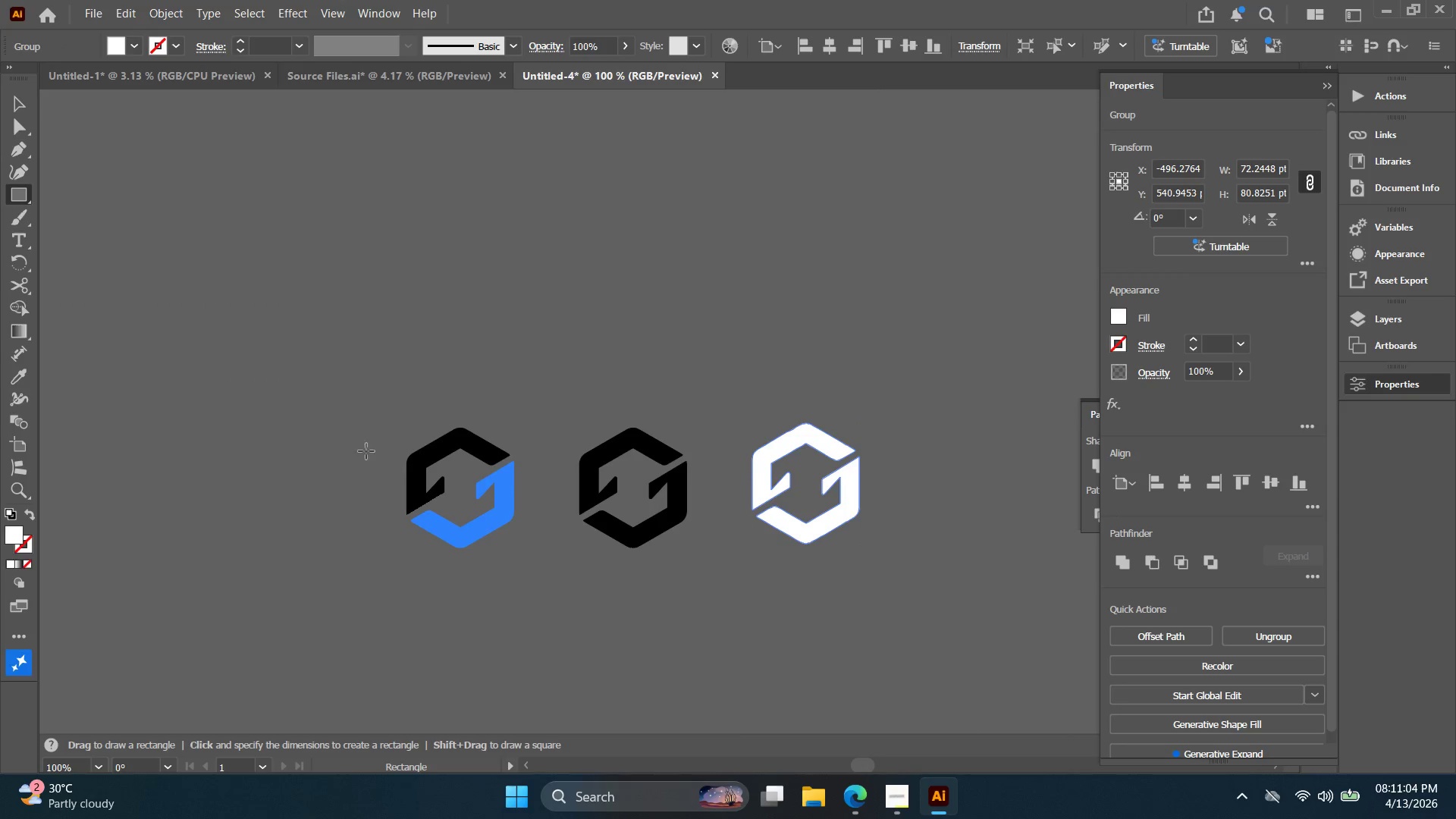 
hold_key(key=AltLeft, duration=1.64)
hold_key(key=ShiftLeft, duration=1.66)
left_click_drag(start_coordinate=[468, 501], to_coordinate=[582, 610])
 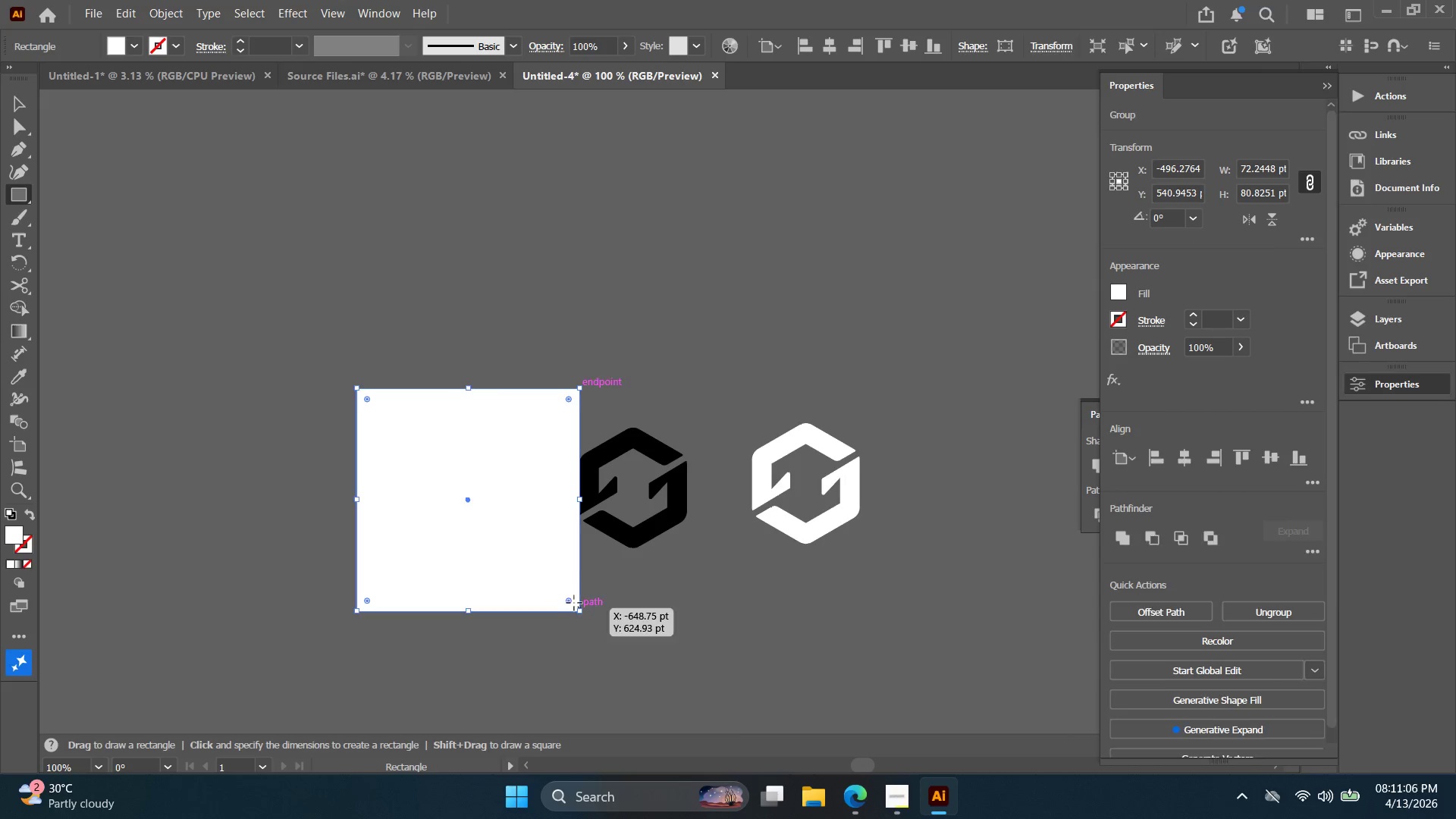 
key(V)
 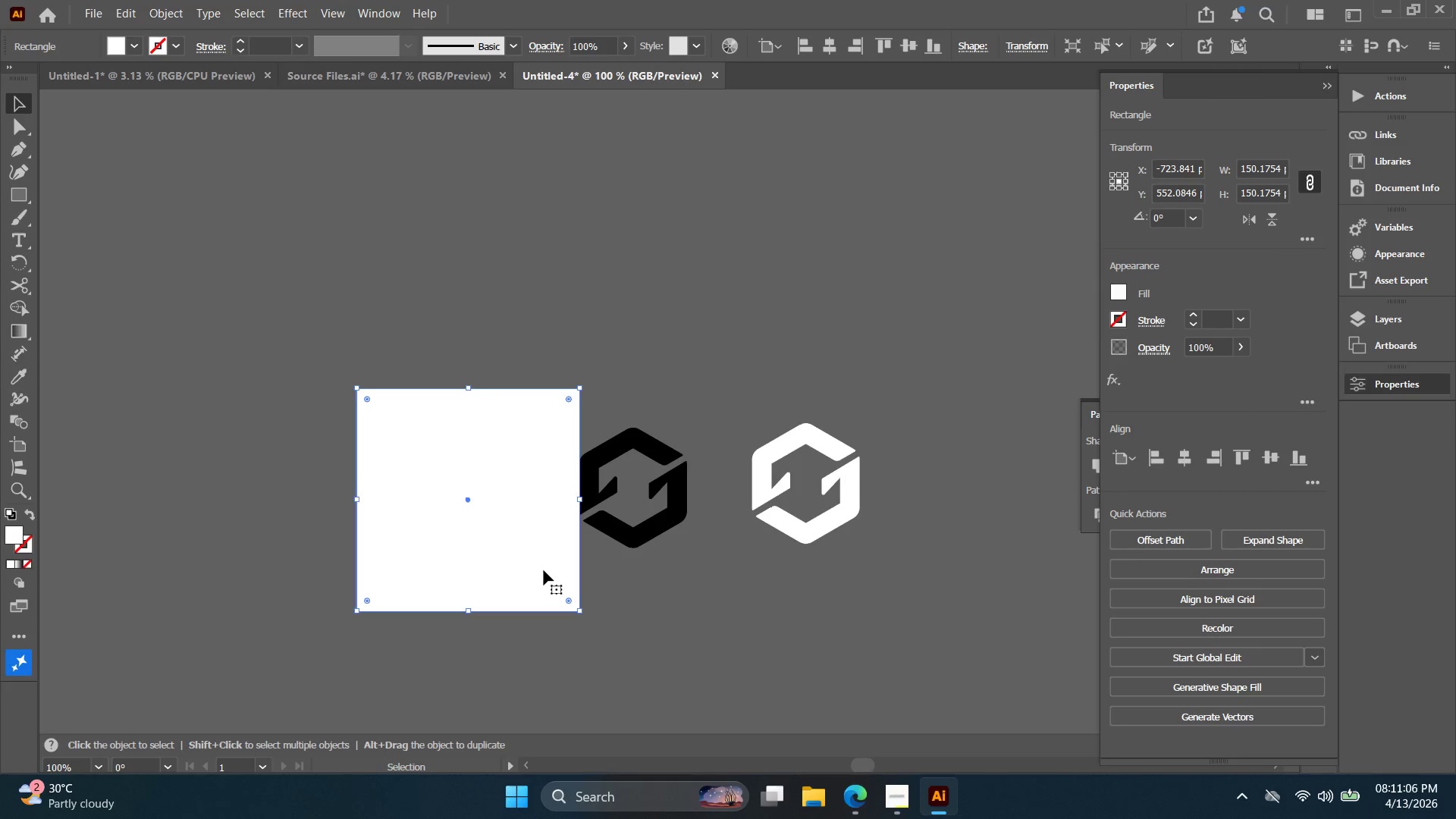 
left_click_drag(start_coordinate=[543, 571], to_coordinate=[215, 518])
 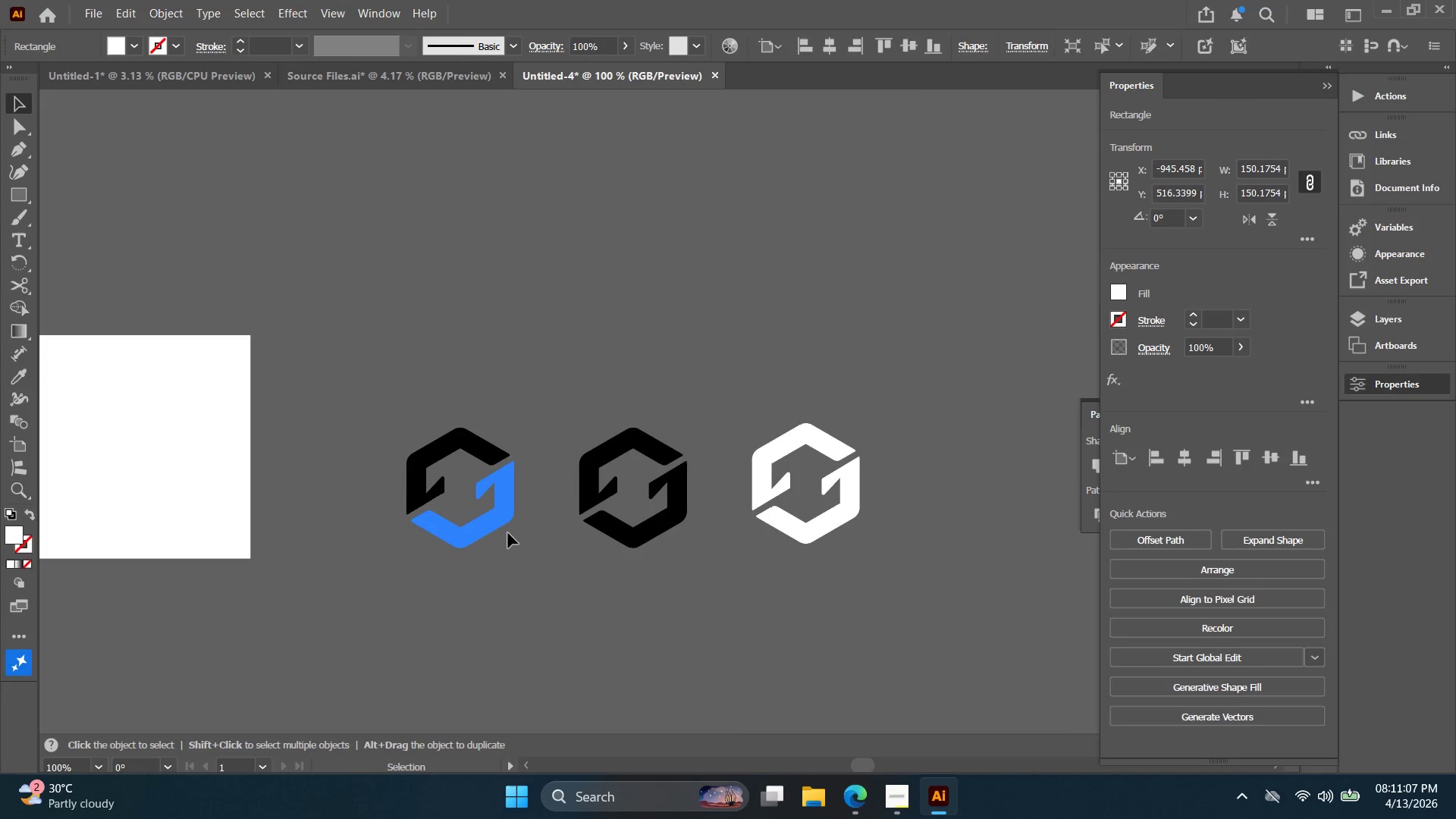 
double_click([507, 525])
 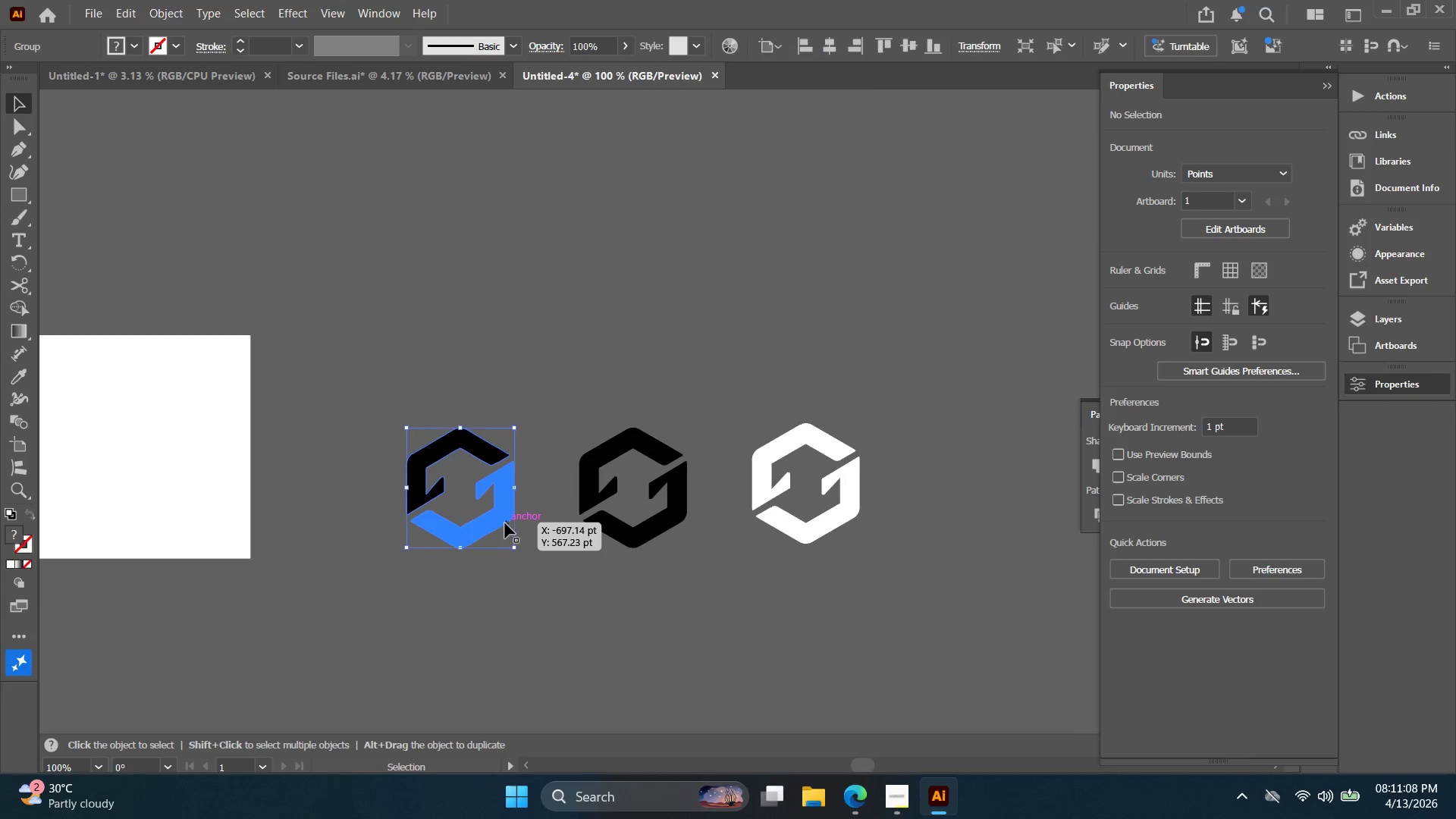 
right_click([505, 522])
 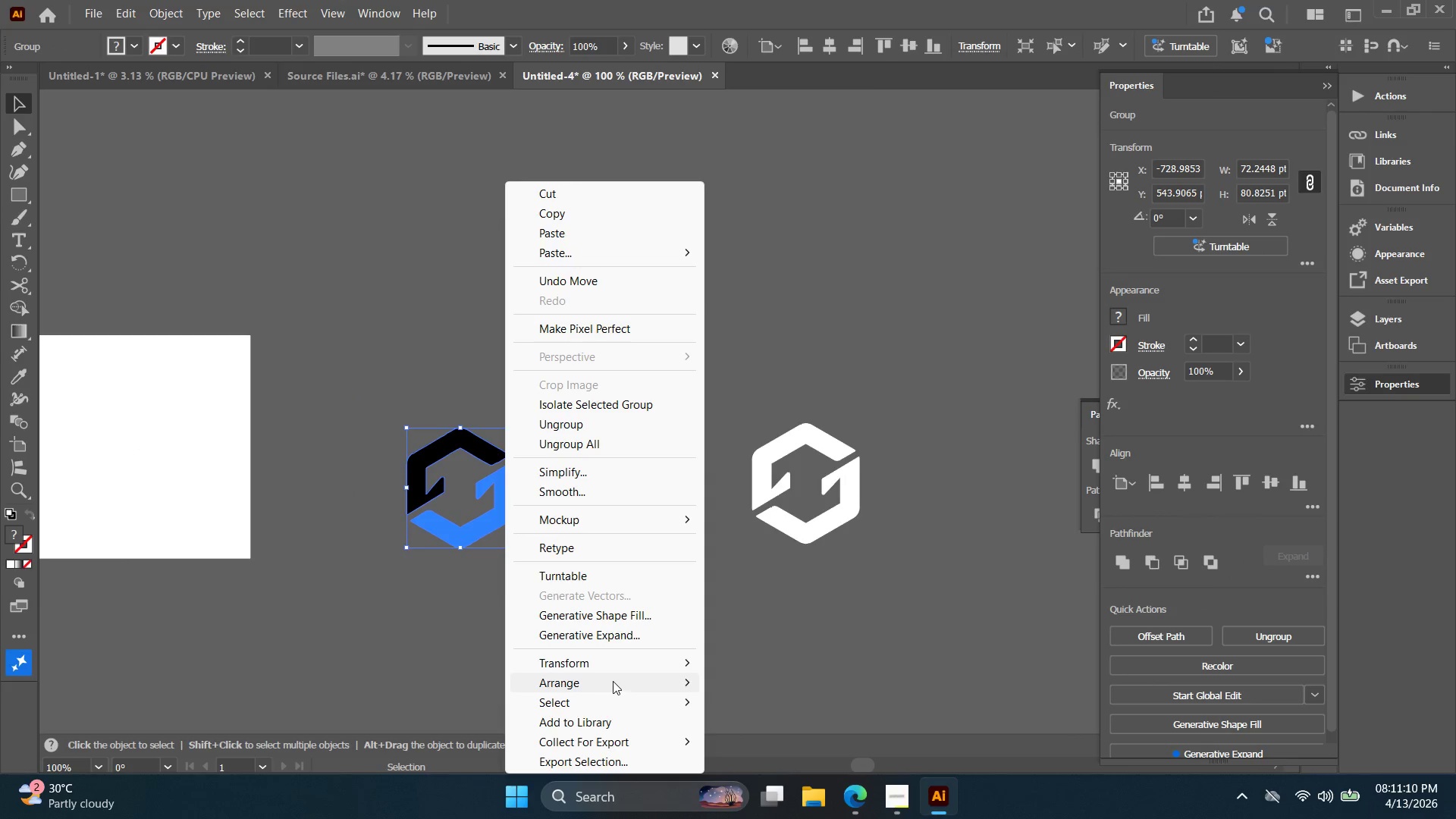 
left_click([768, 679])
 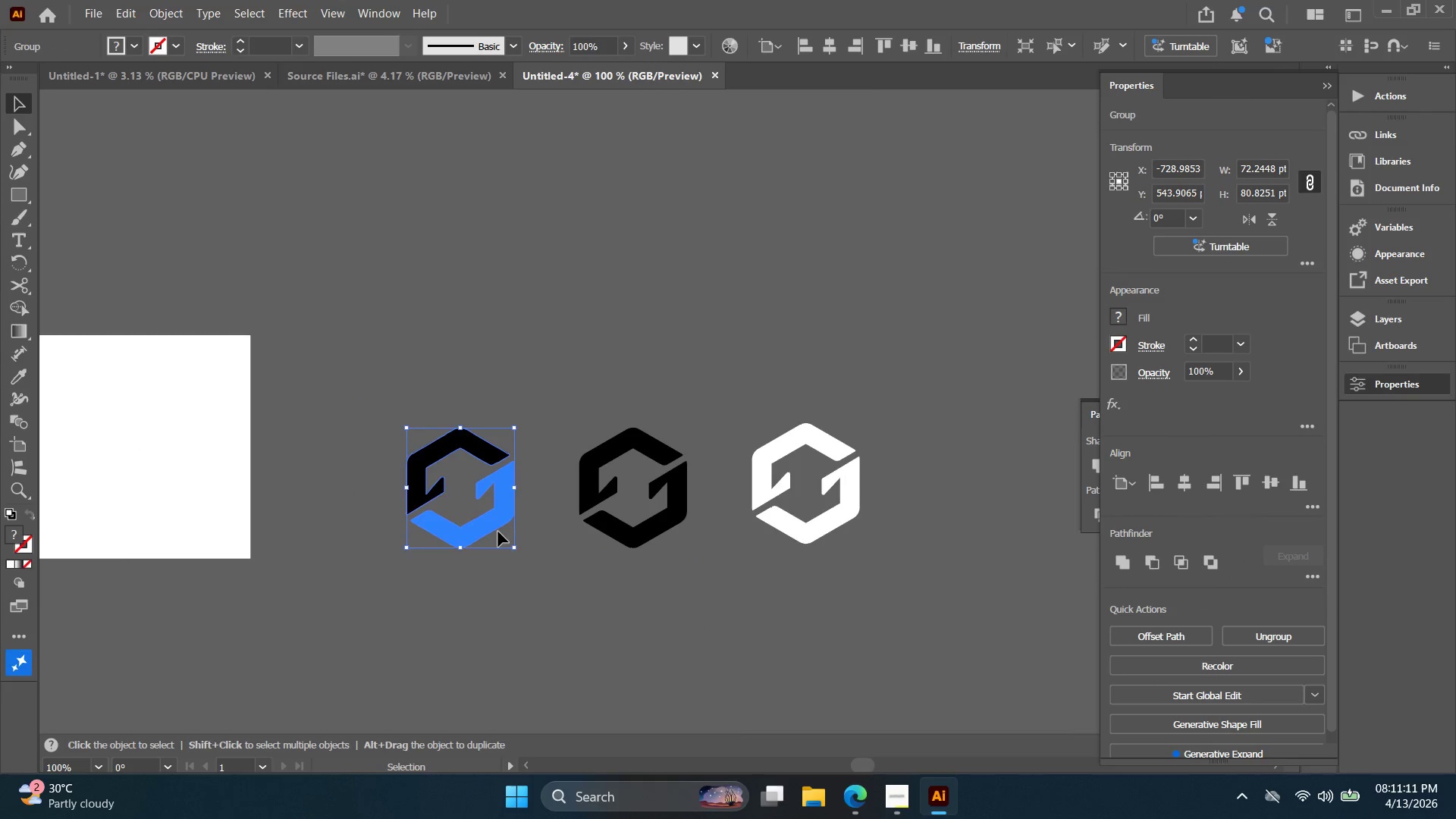 
left_click_drag(start_coordinate=[488, 521], to_coordinate=[145, 478])
 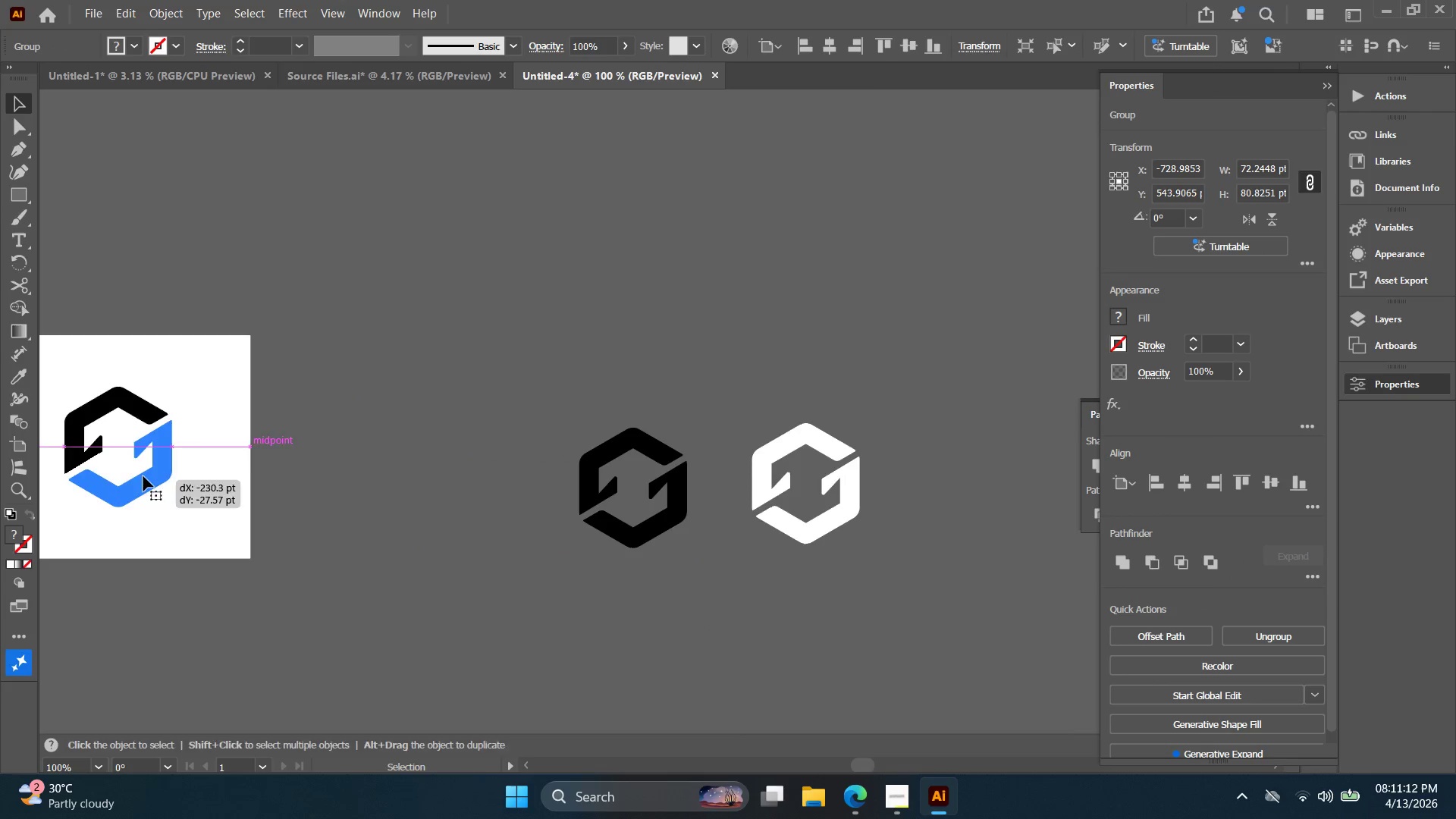 
hold_key(key=Space, duration=0.44)
 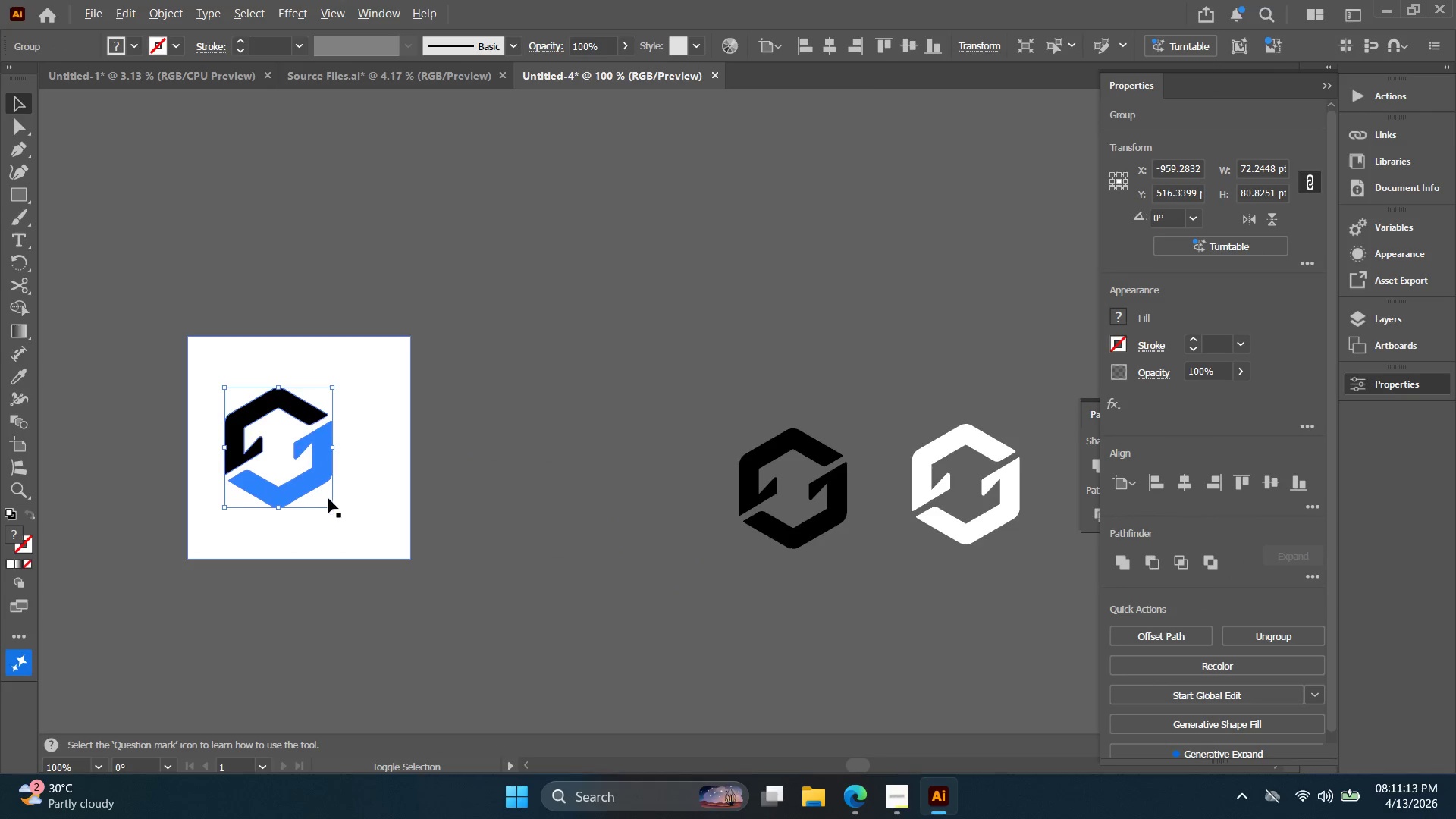 
left_click_drag(start_coordinate=[140, 478], to_coordinate=[300, 479])
 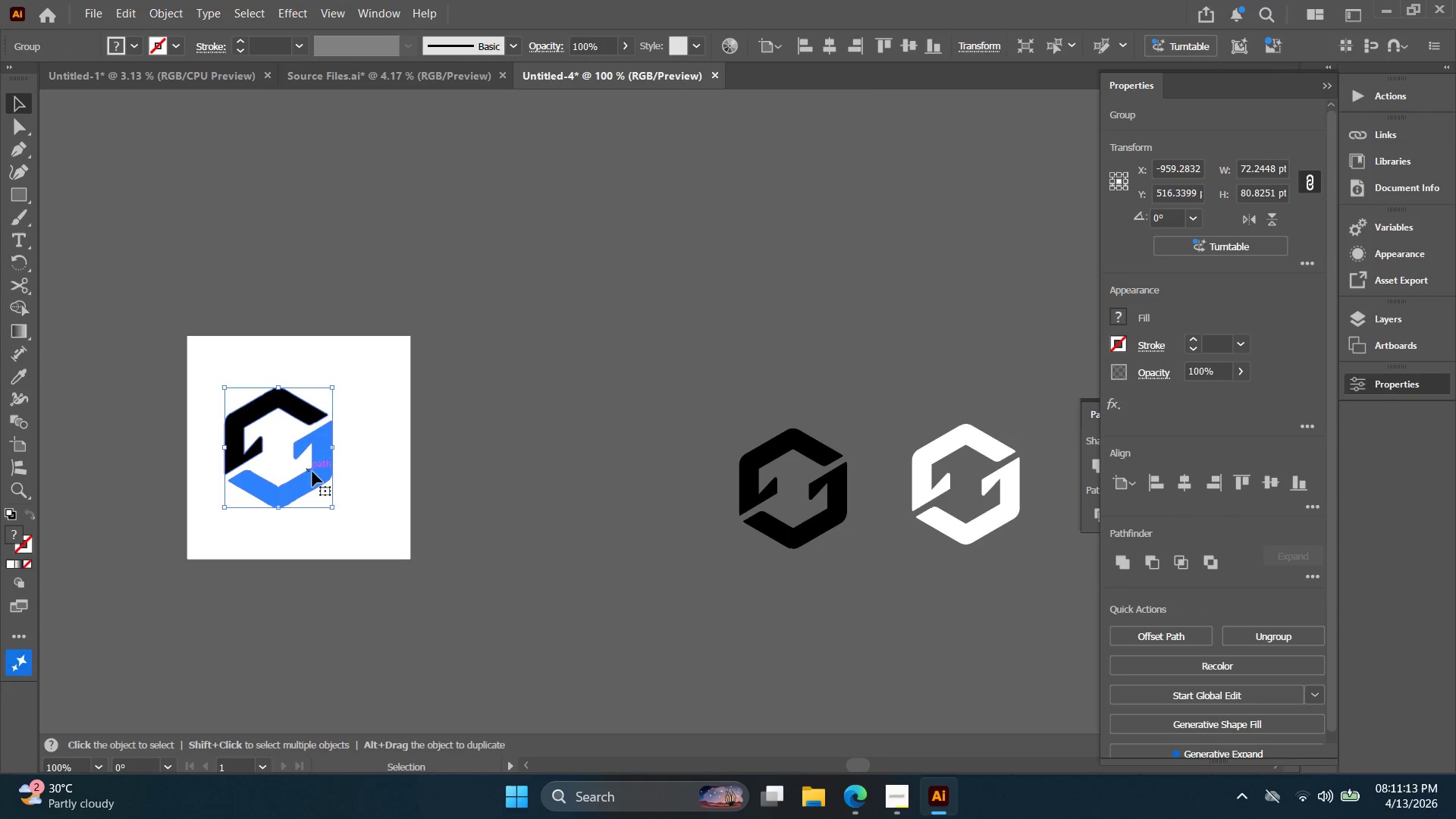 
hold_key(key=AltLeft, duration=1.7)
hold_key(key=ShiftLeft, duration=1.7)
left_click_drag(start_coordinate=[332, 504], to_coordinate=[362, 526])
 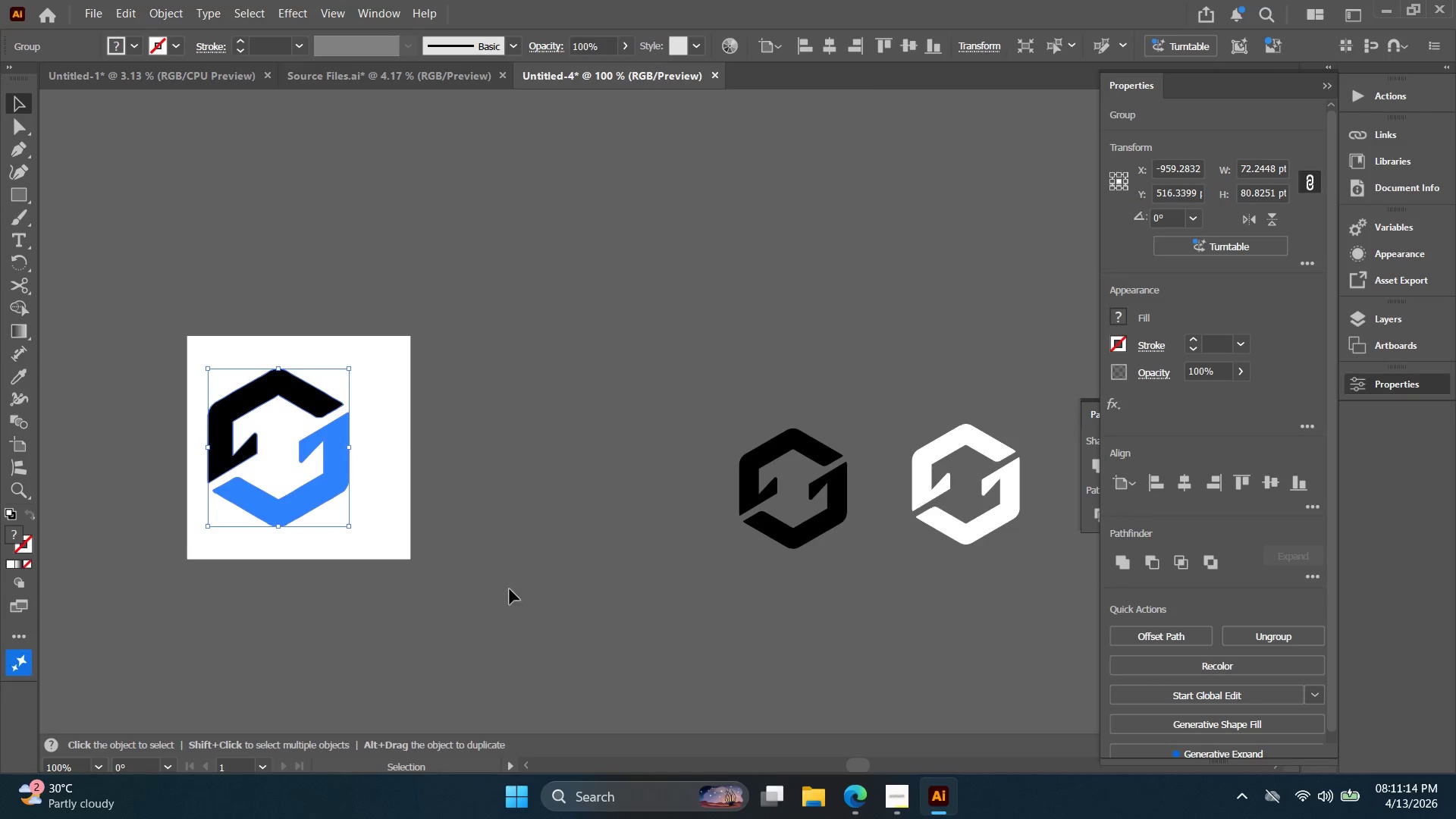 
left_click_drag(start_coordinate=[491, 583], to_coordinate=[198, 408])
 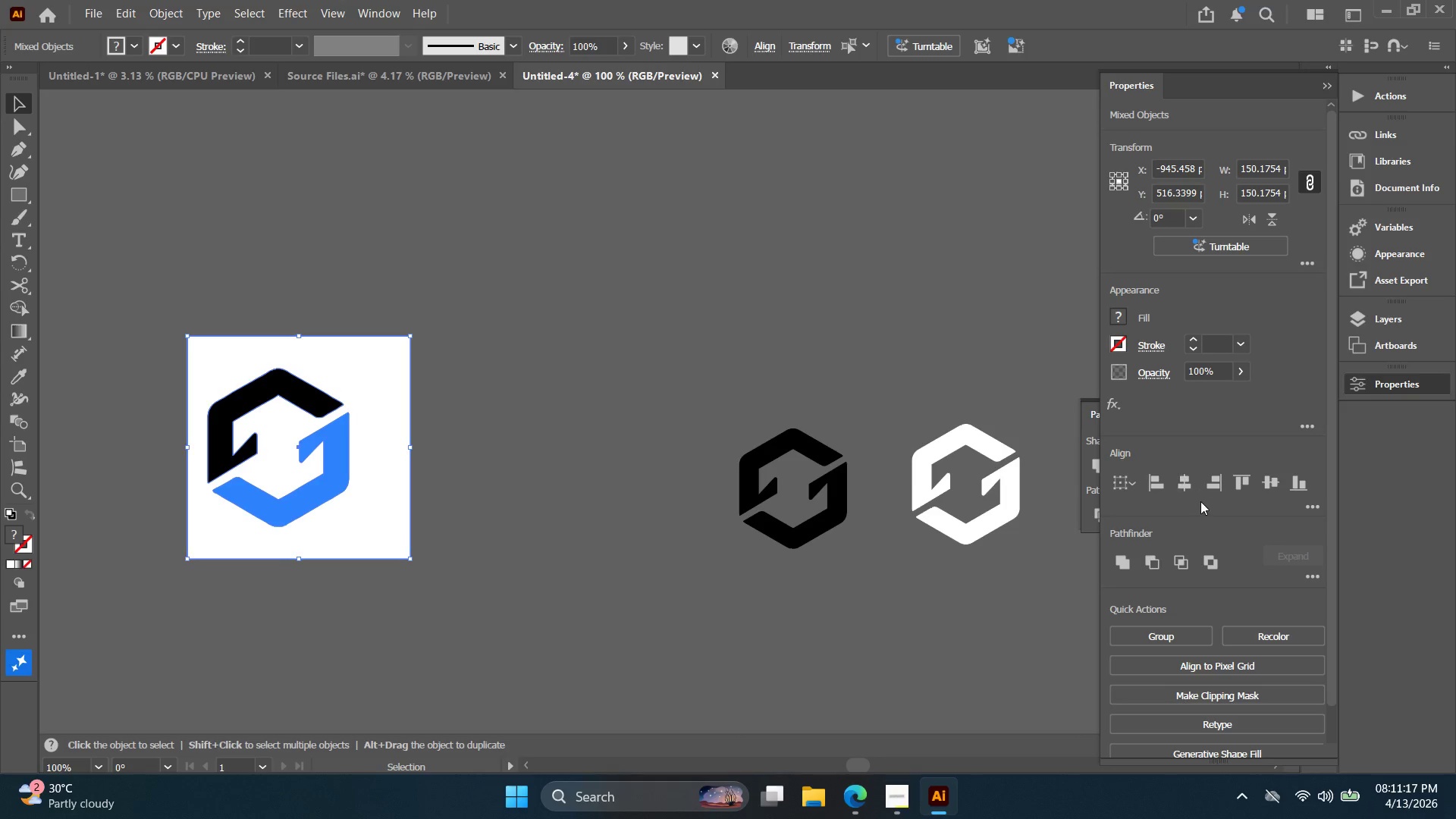 
left_click([1181, 484])
 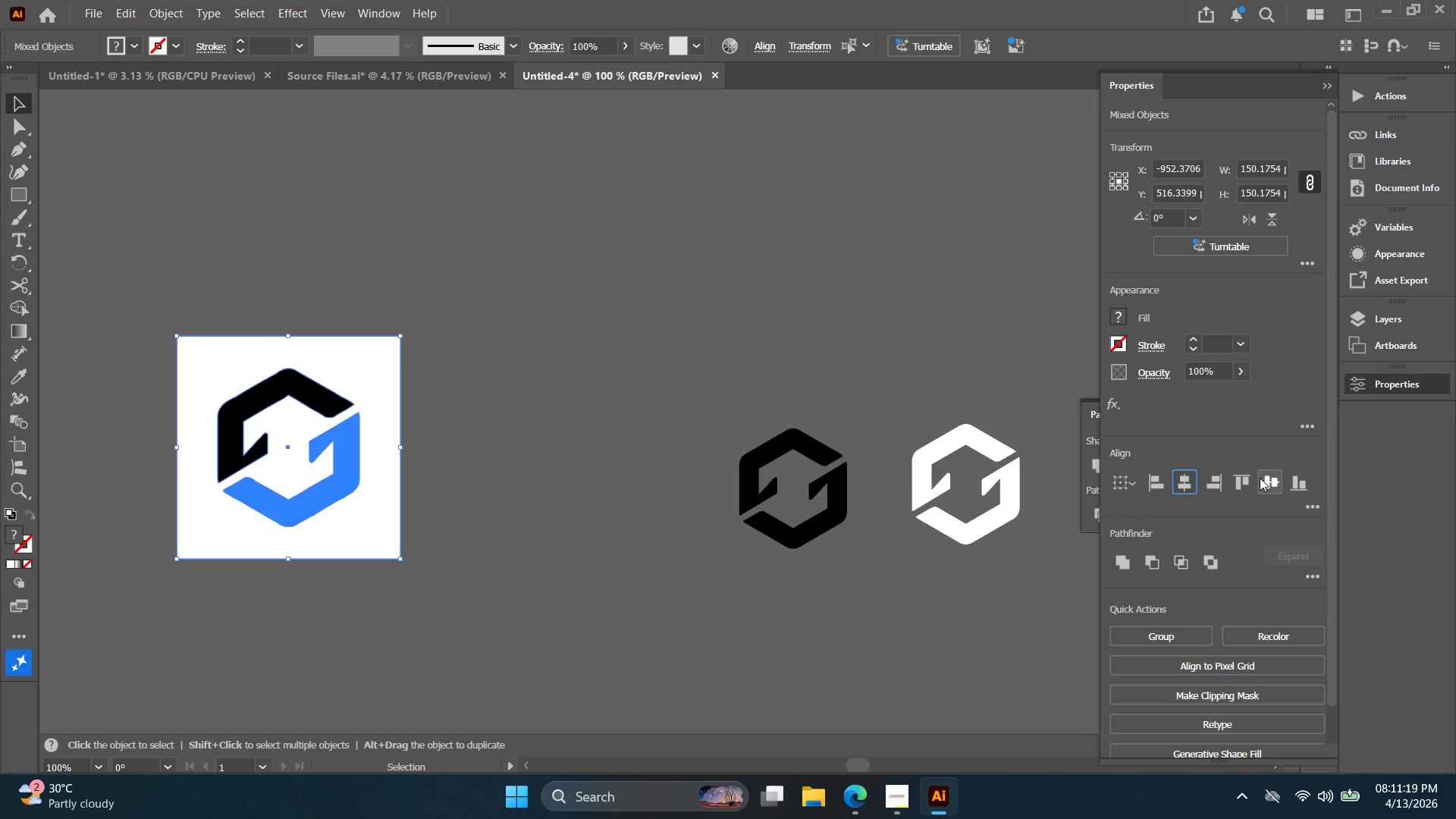 
left_click([1266, 485])
 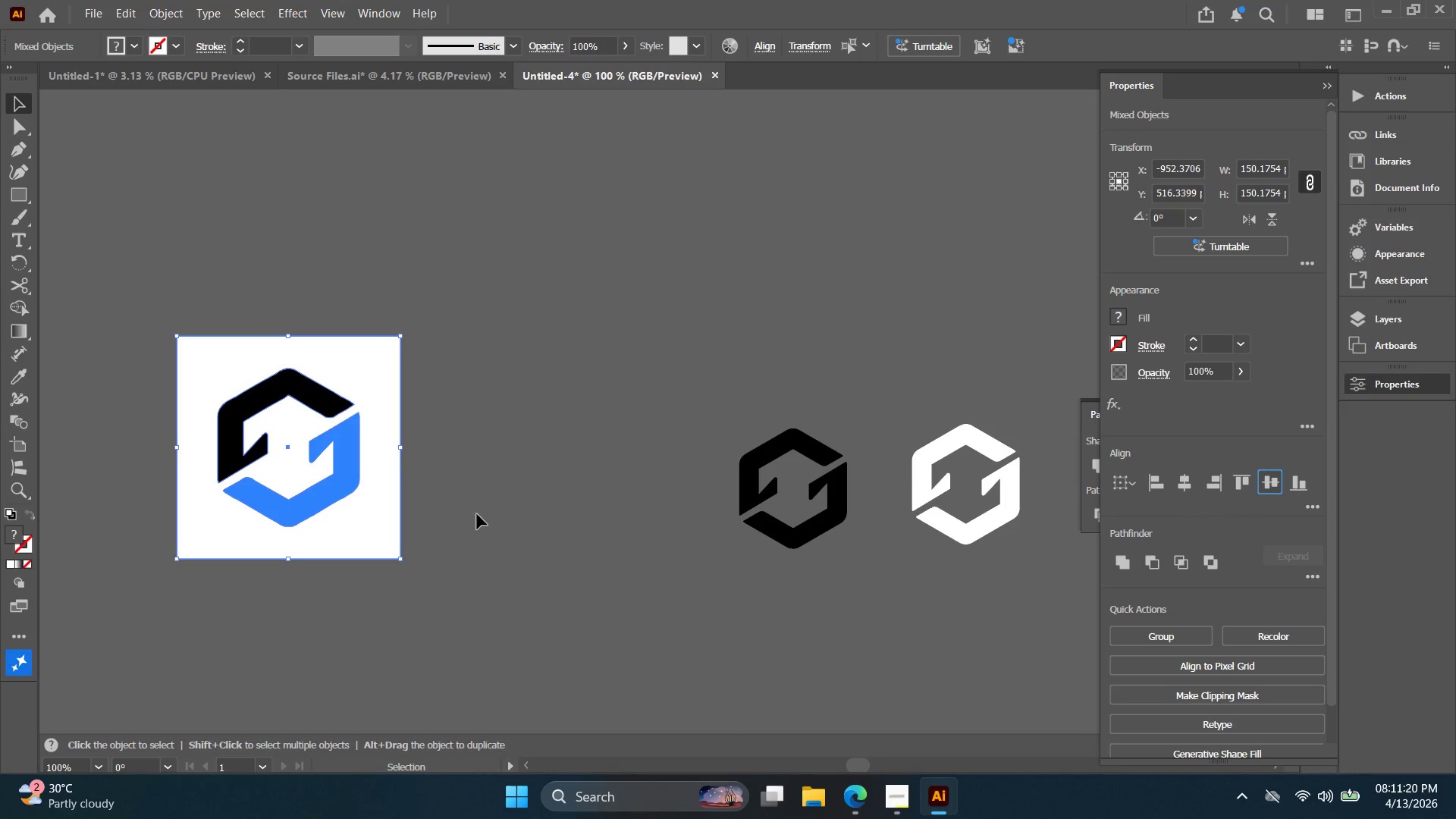 
left_click([471, 512])
 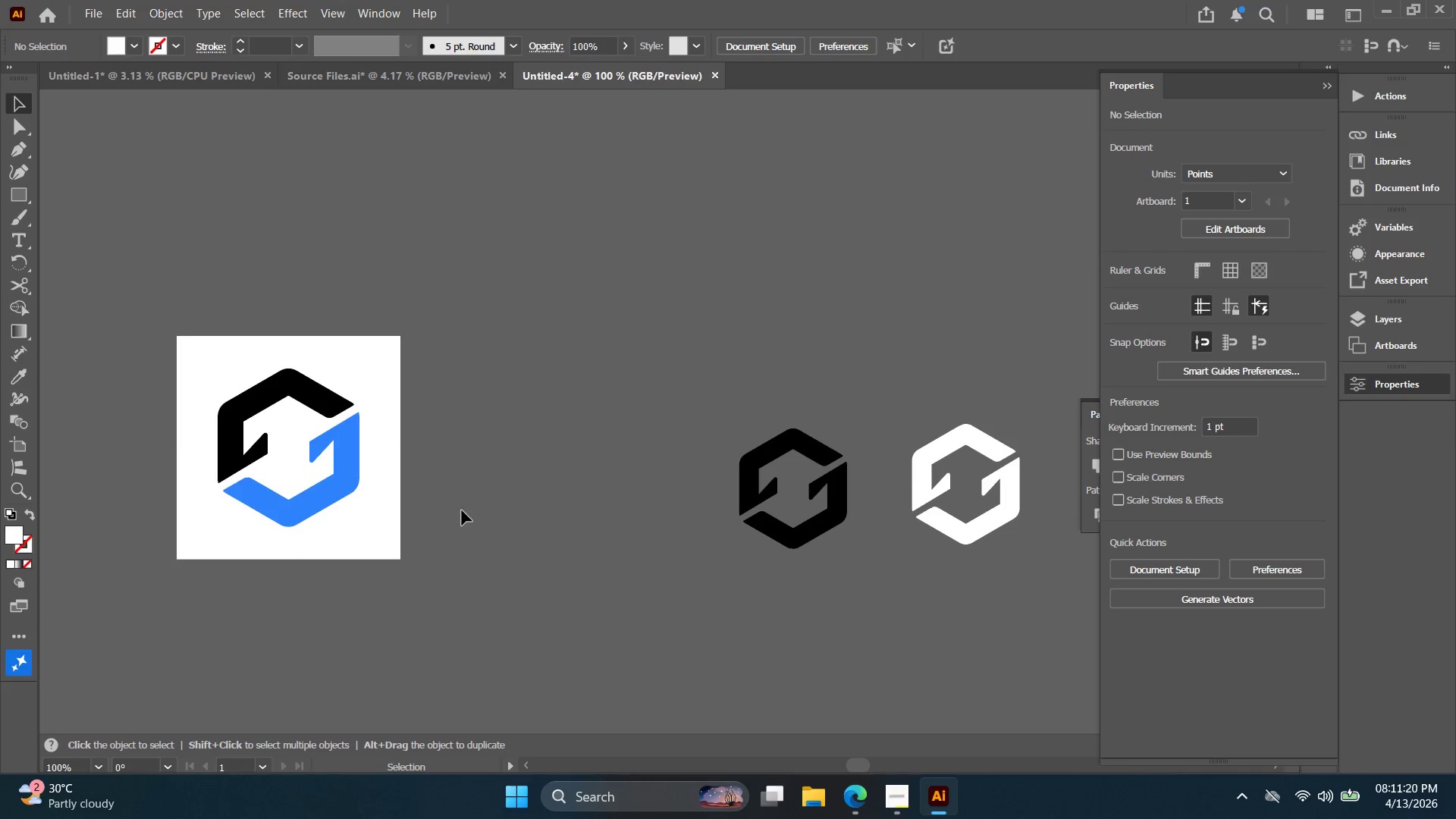 
left_click_drag(start_coordinate=[459, 529], to_coordinate=[204, 392])
 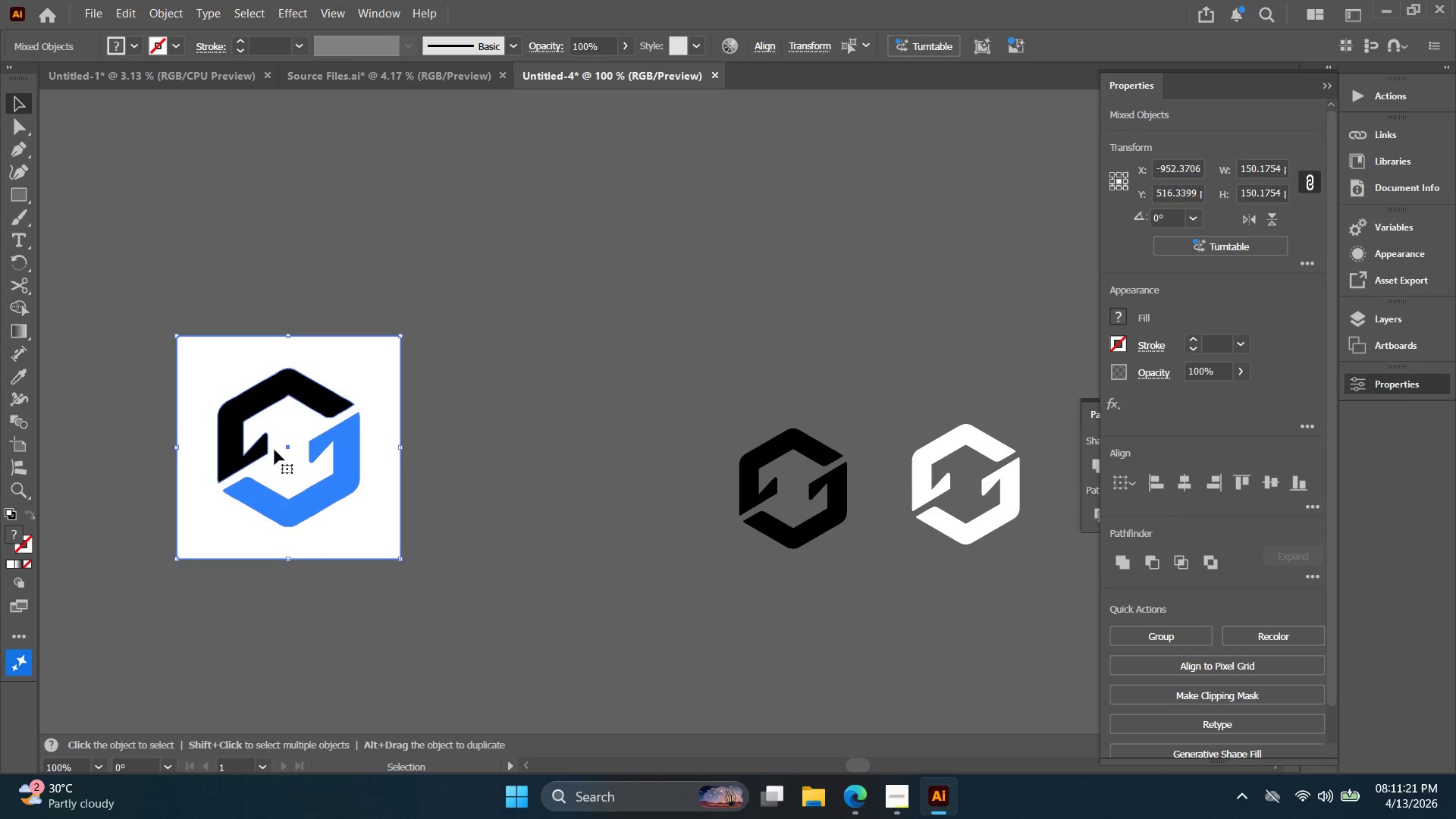 
hold_key(key=ControlLeft, duration=0.42)
 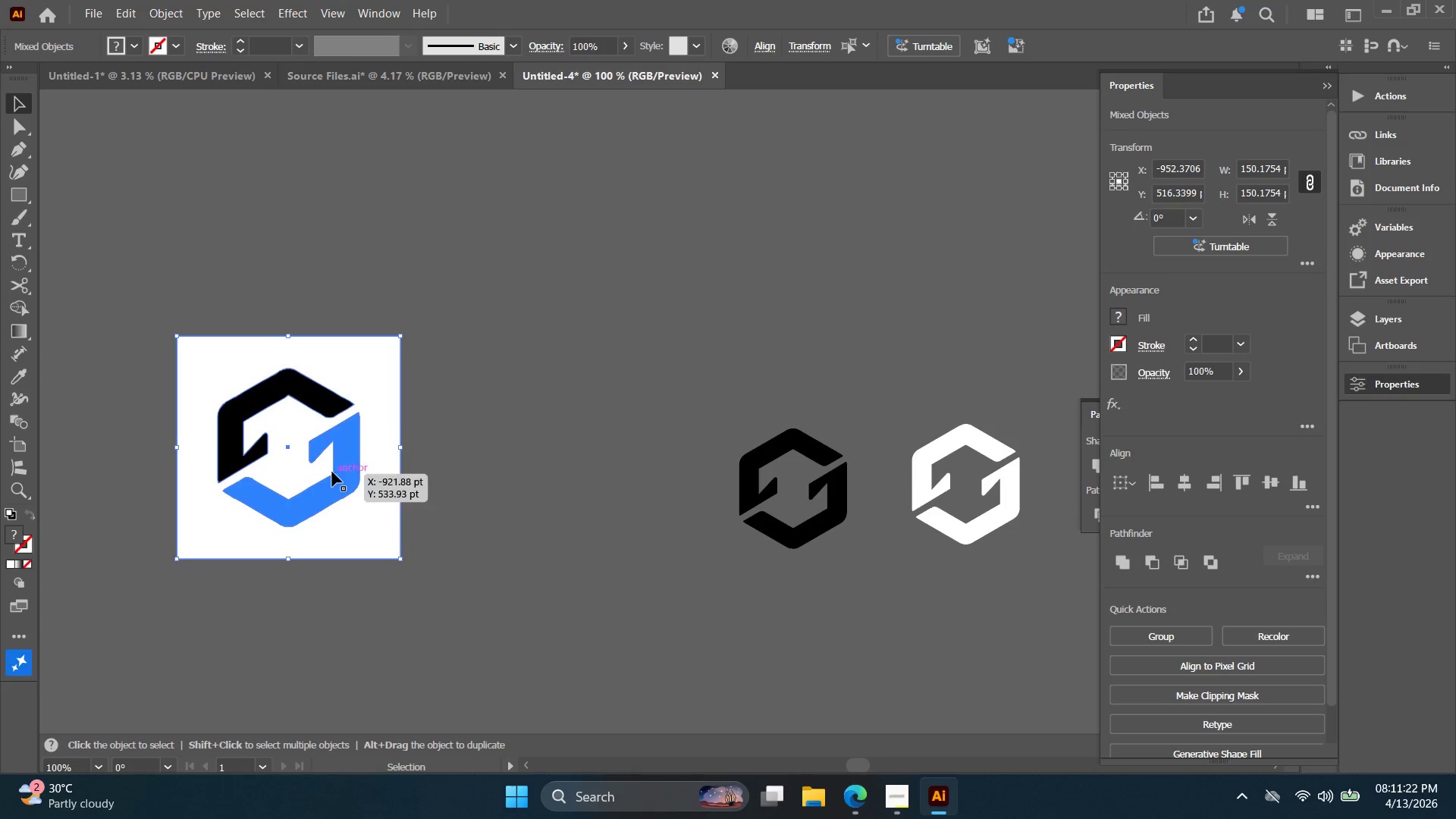 
hold_key(key=AltLeft, duration=1.19)
left_click_drag(start_coordinate=[334, 471], to_coordinate=[576, 468])
 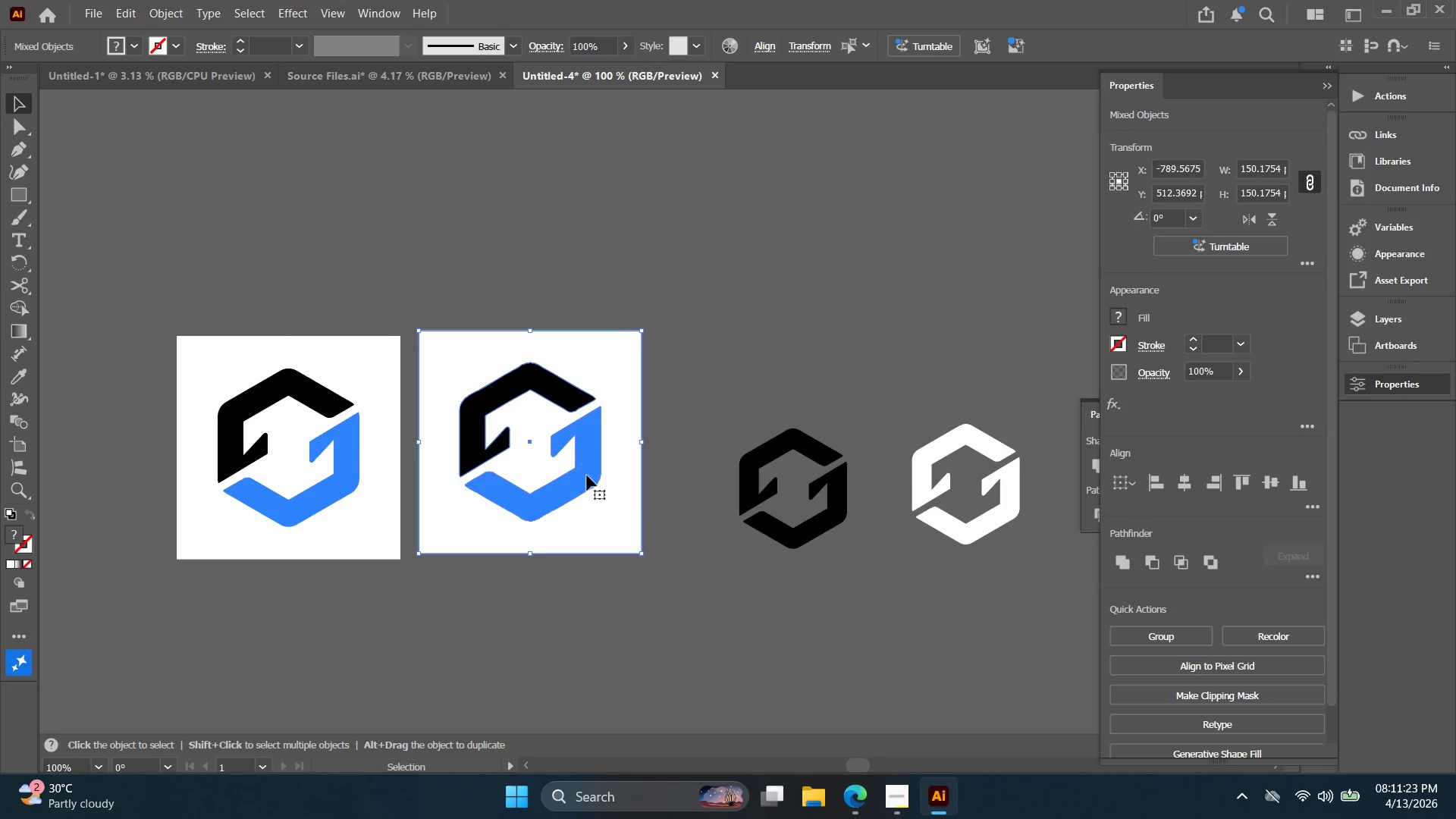 
hold_key(key=Space, duration=0.45)
 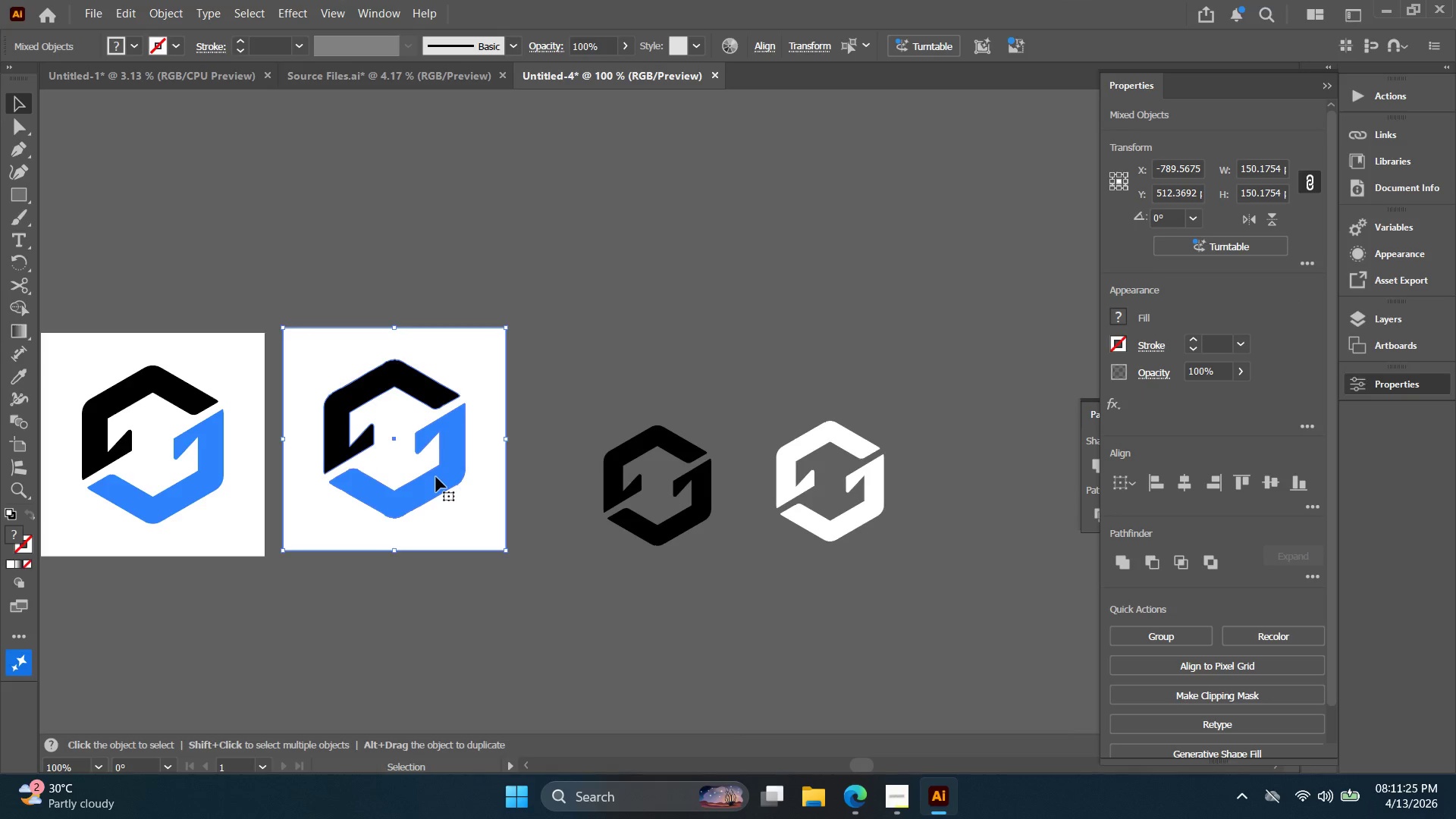 
left_click_drag(start_coordinate=[573, 481], to_coordinate=[436, 477])
 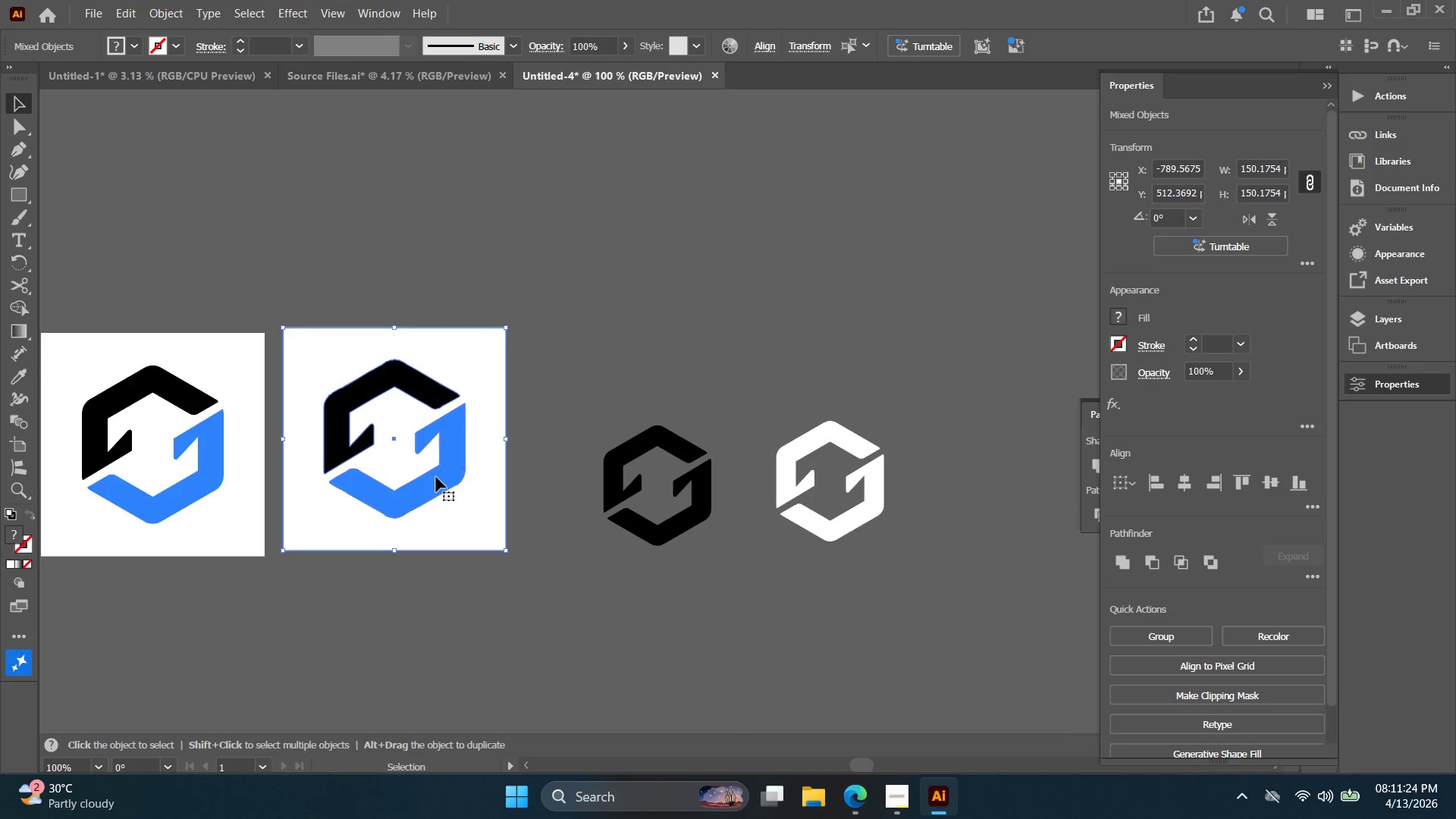 
hold_key(key=Space, duration=0.39)
 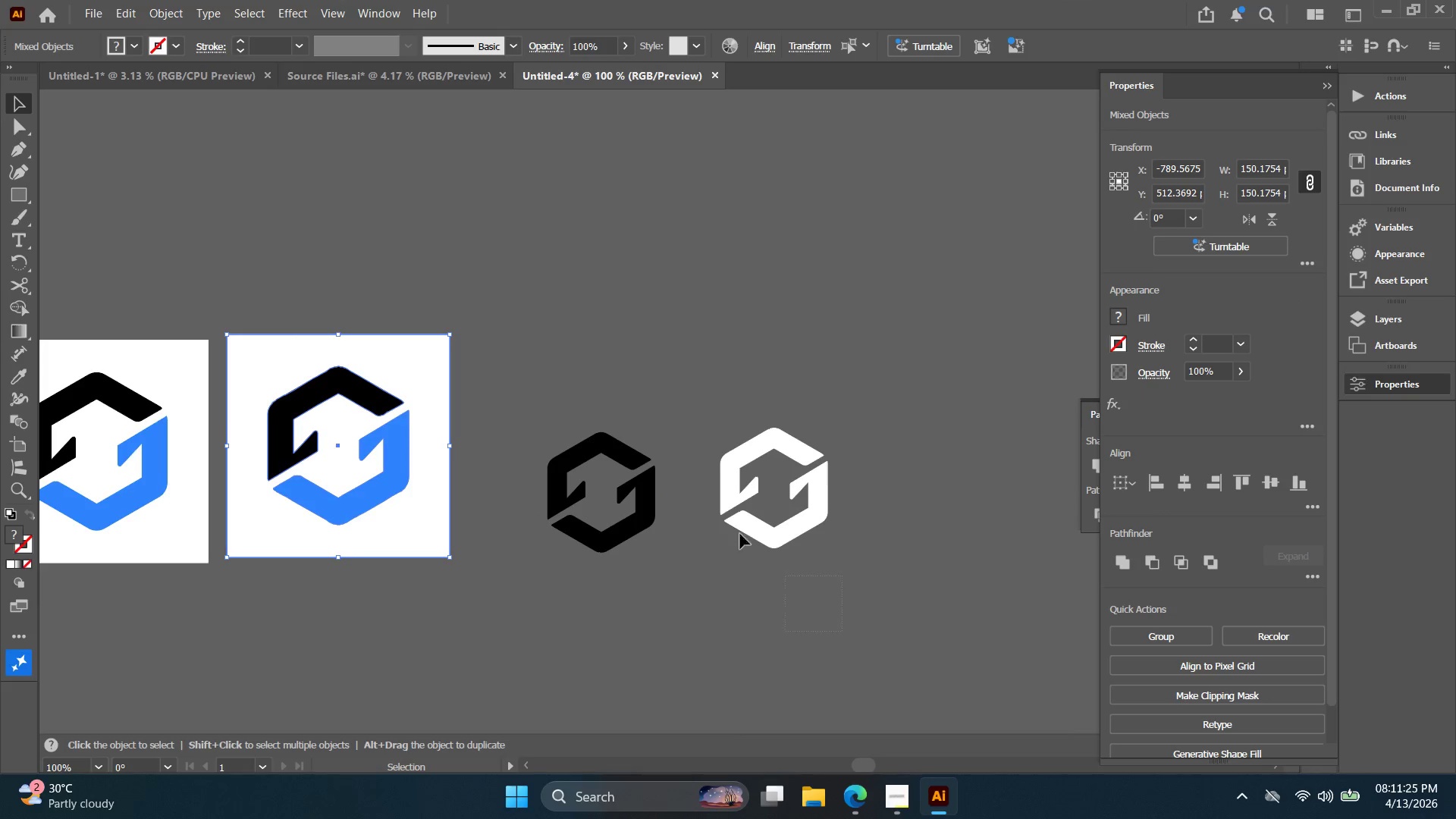 
left_click_drag(start_coordinate=[428, 480], to_coordinate=[372, 487])
 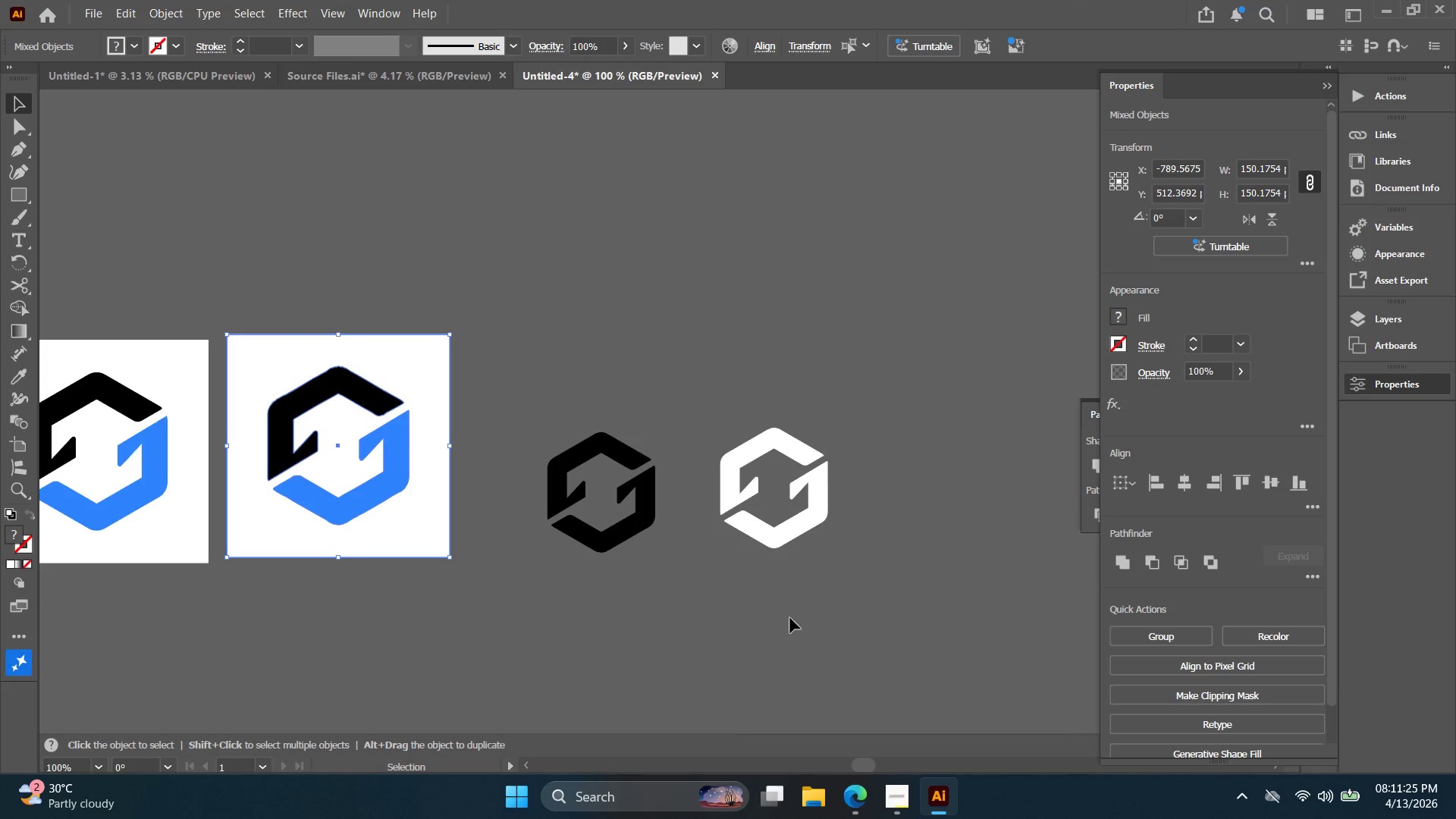 
left_click_drag(start_coordinate=[843, 631], to_coordinate=[565, 416])
 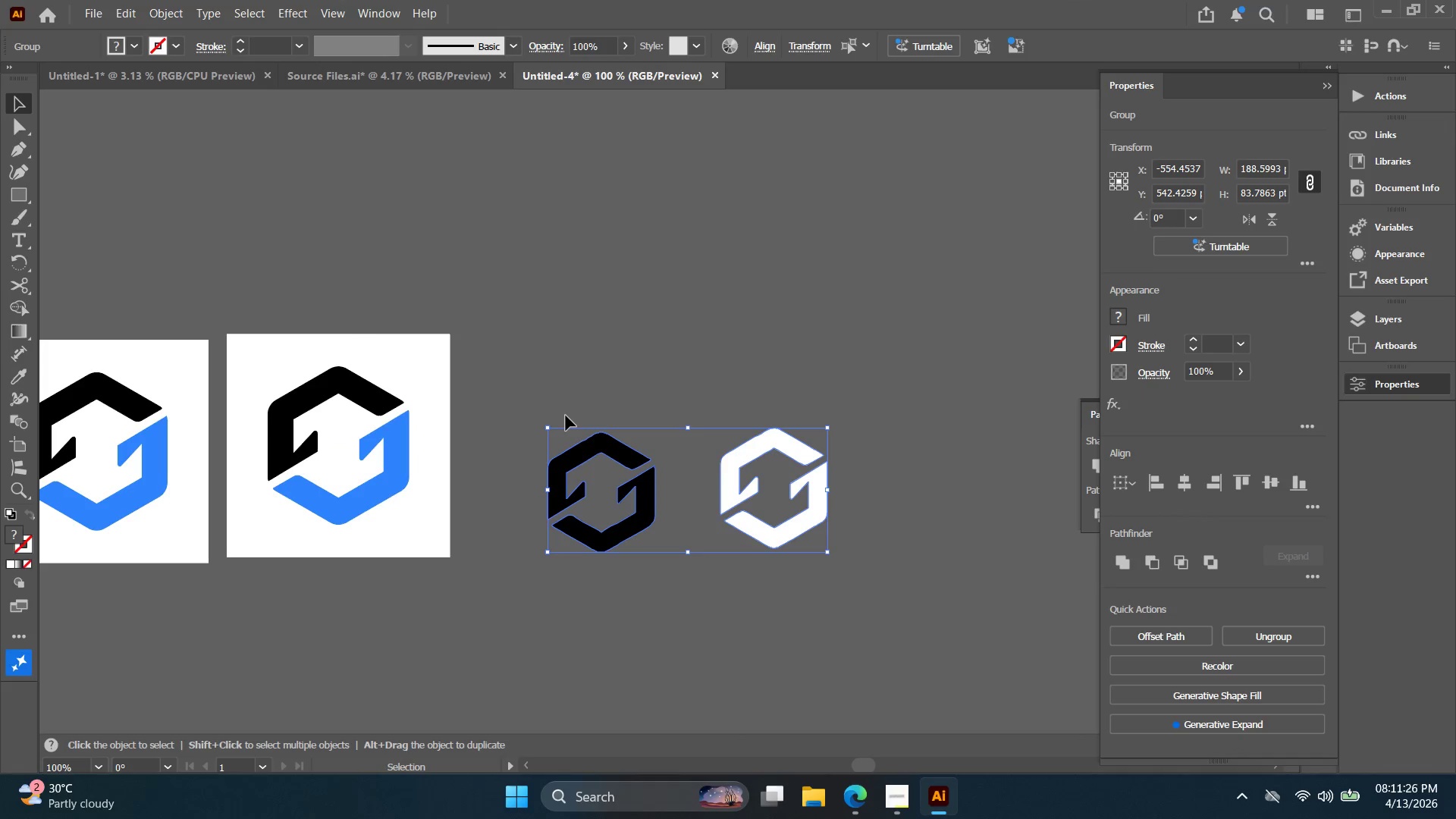 
key(Backspace)
 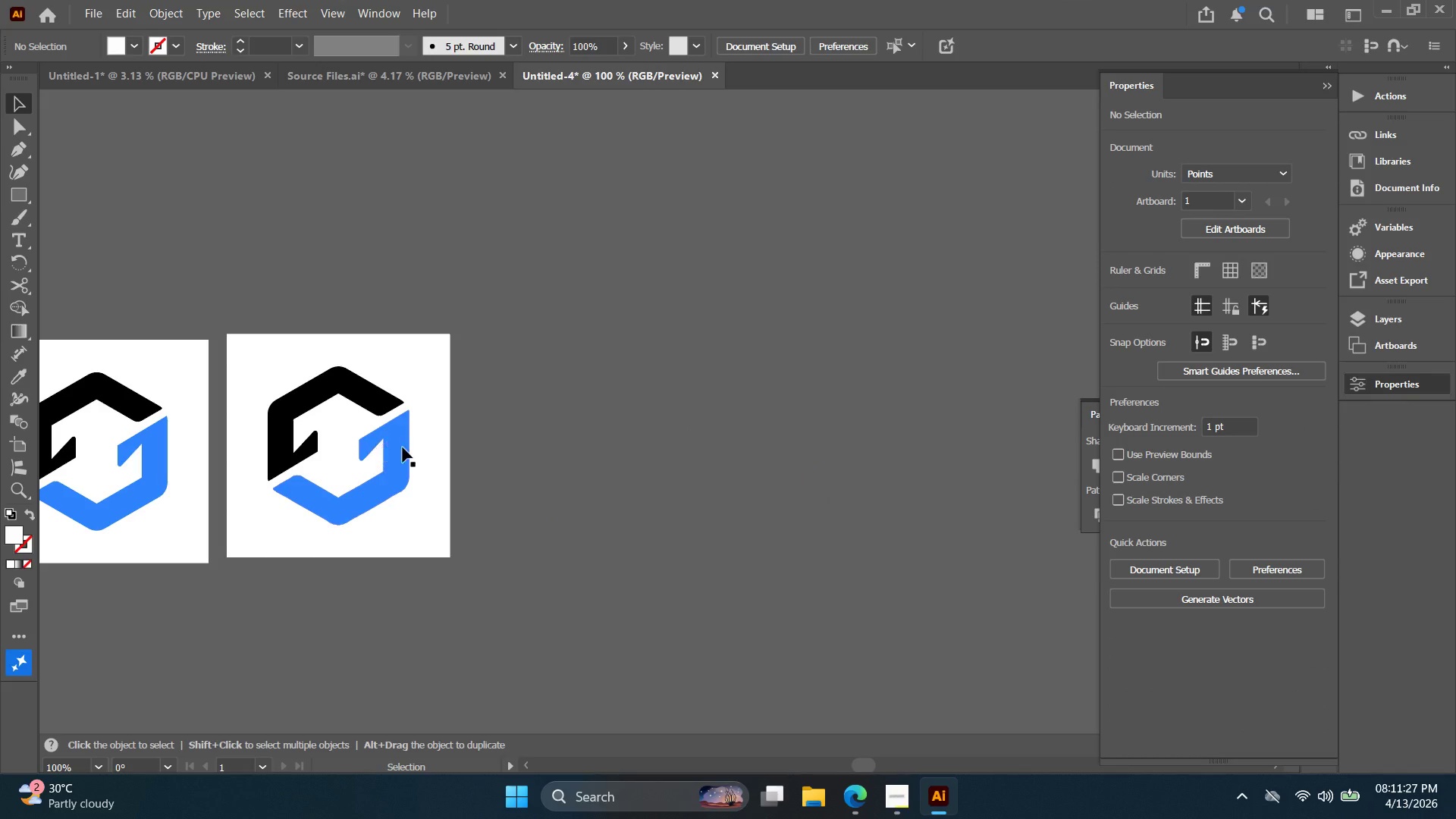 
left_click([405, 447])
 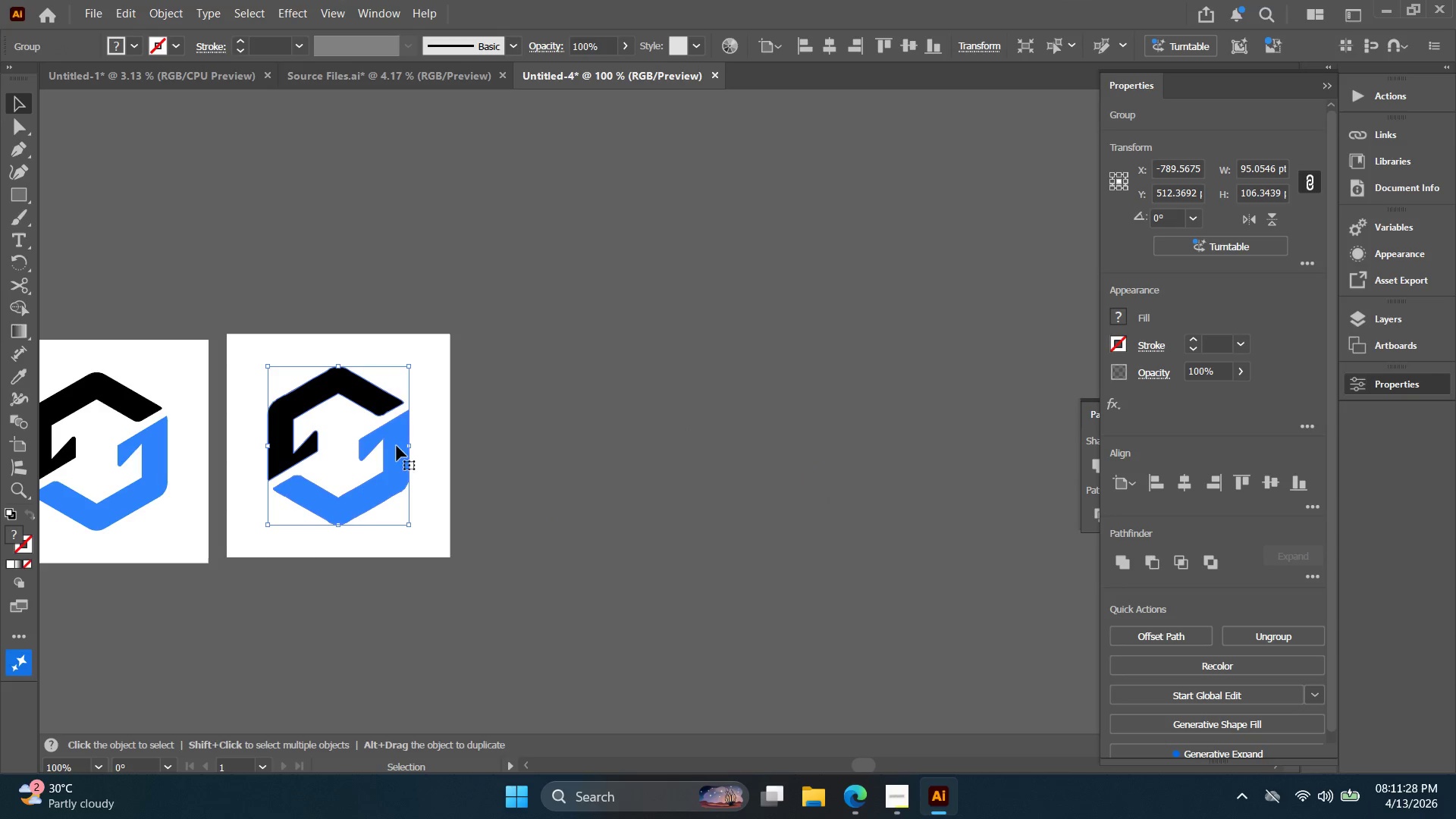 
key(I)
 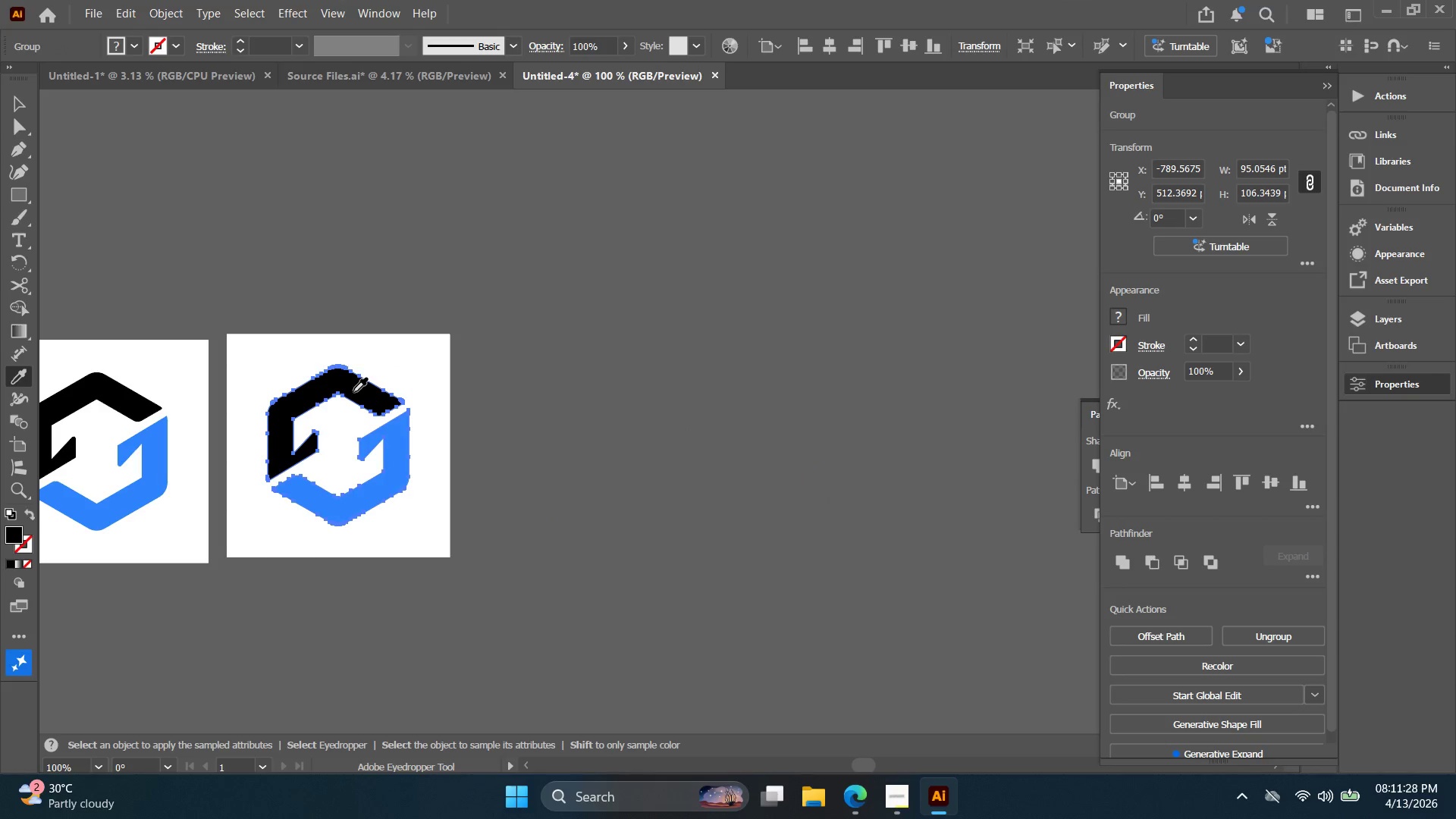 
key(V)
 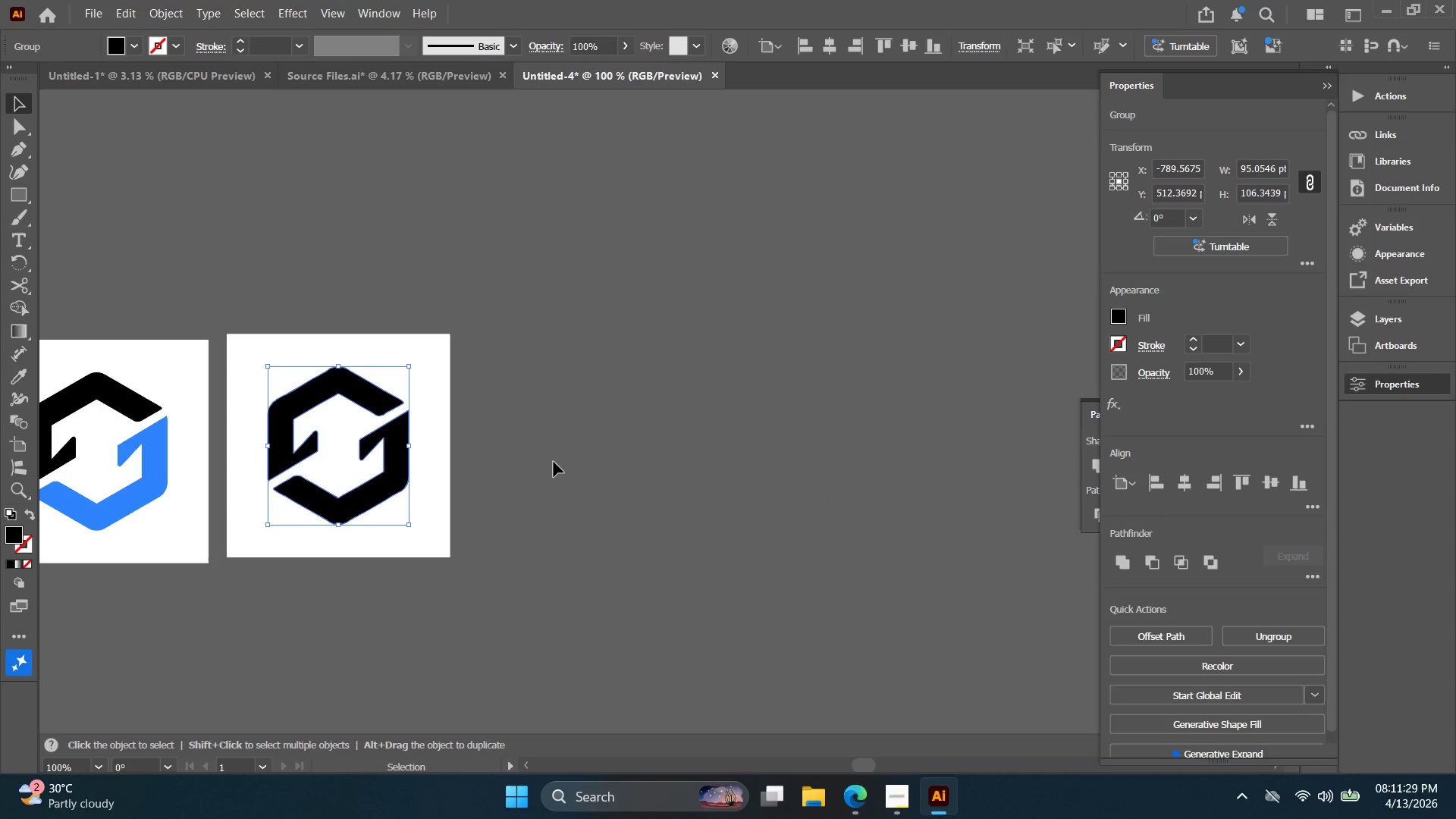 
double_click([591, 476])
 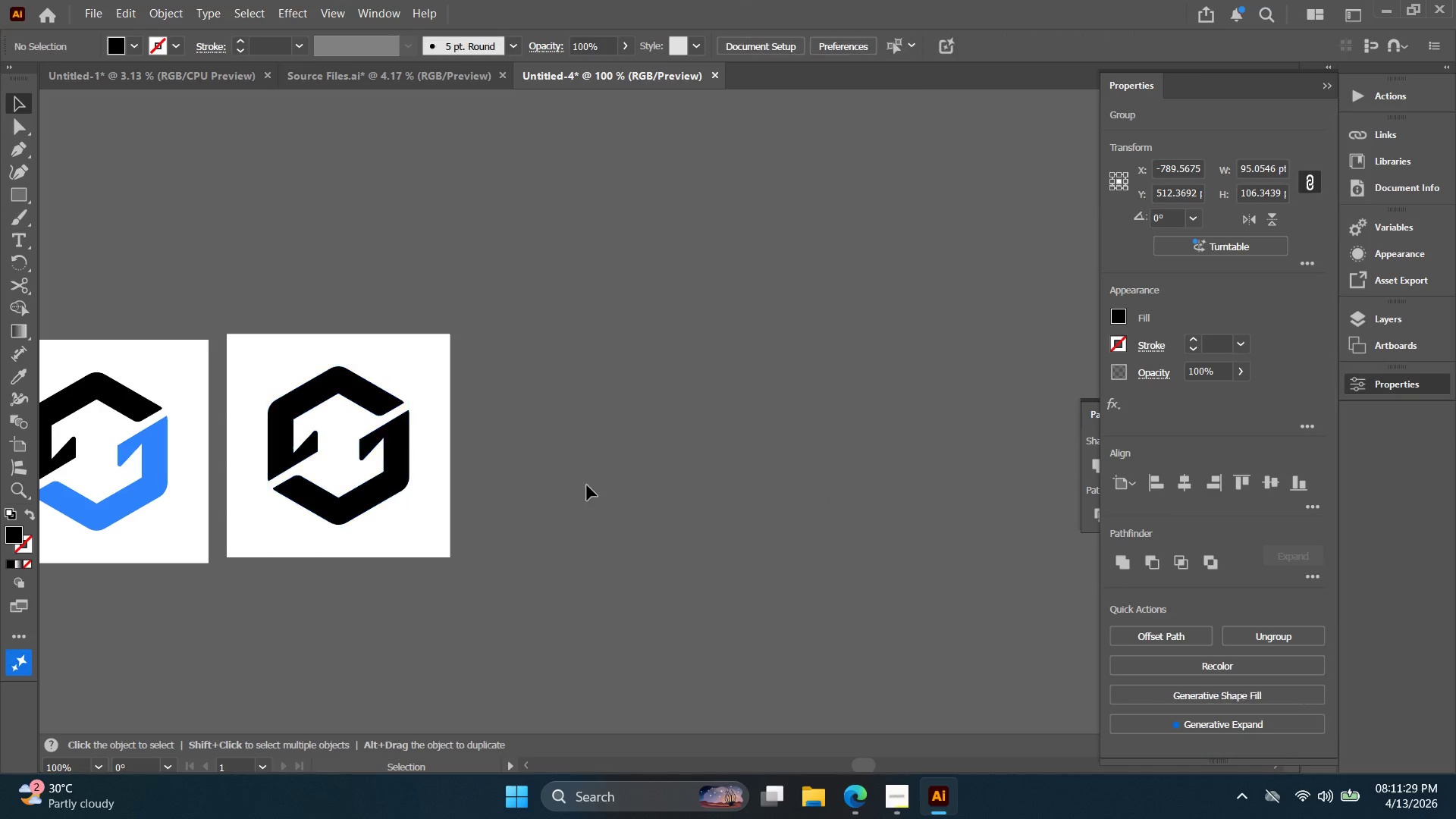 
left_click_drag(start_coordinate=[590, 526], to_coordinate=[278, 354])
 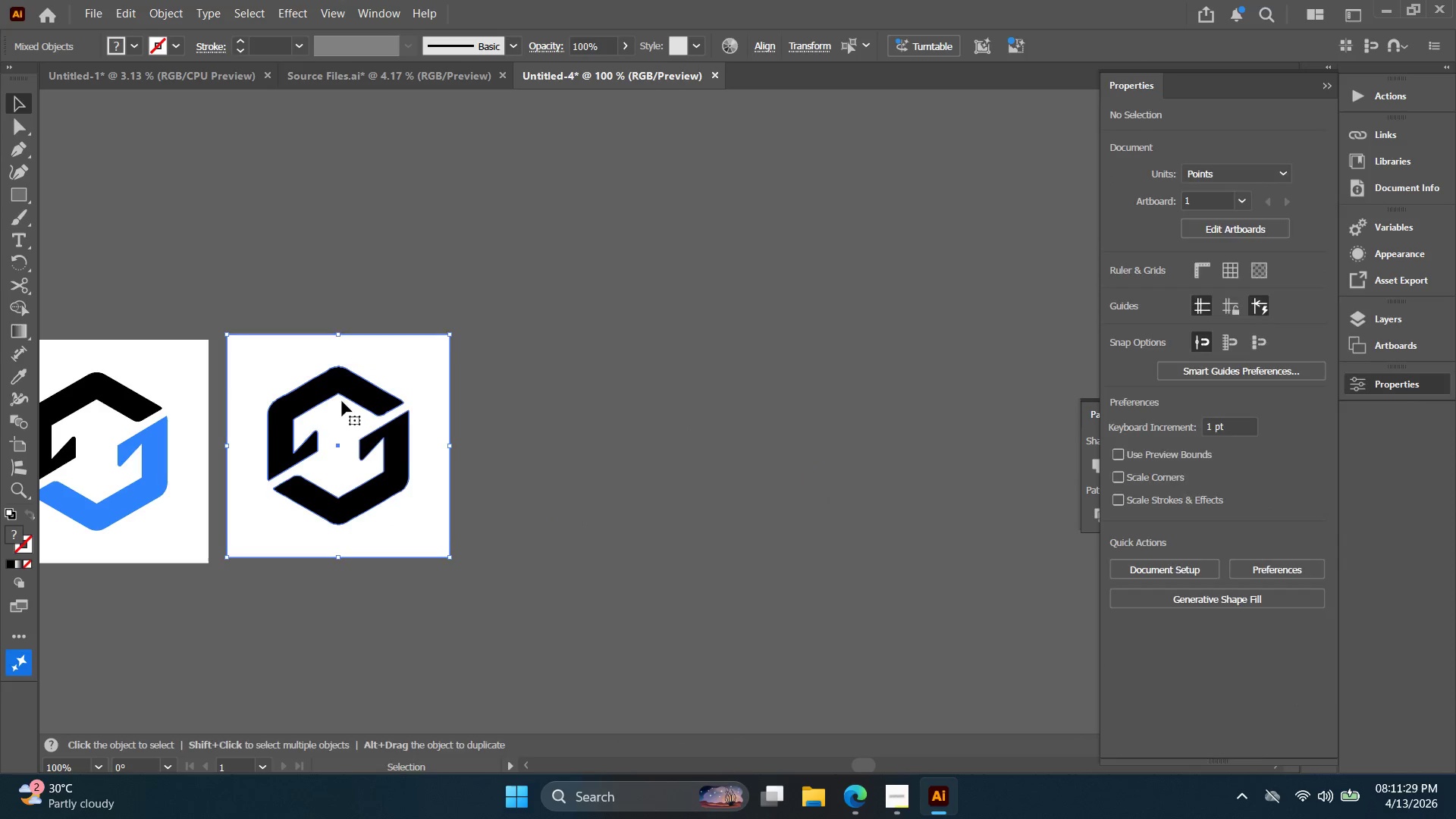 
key(Control+G)
 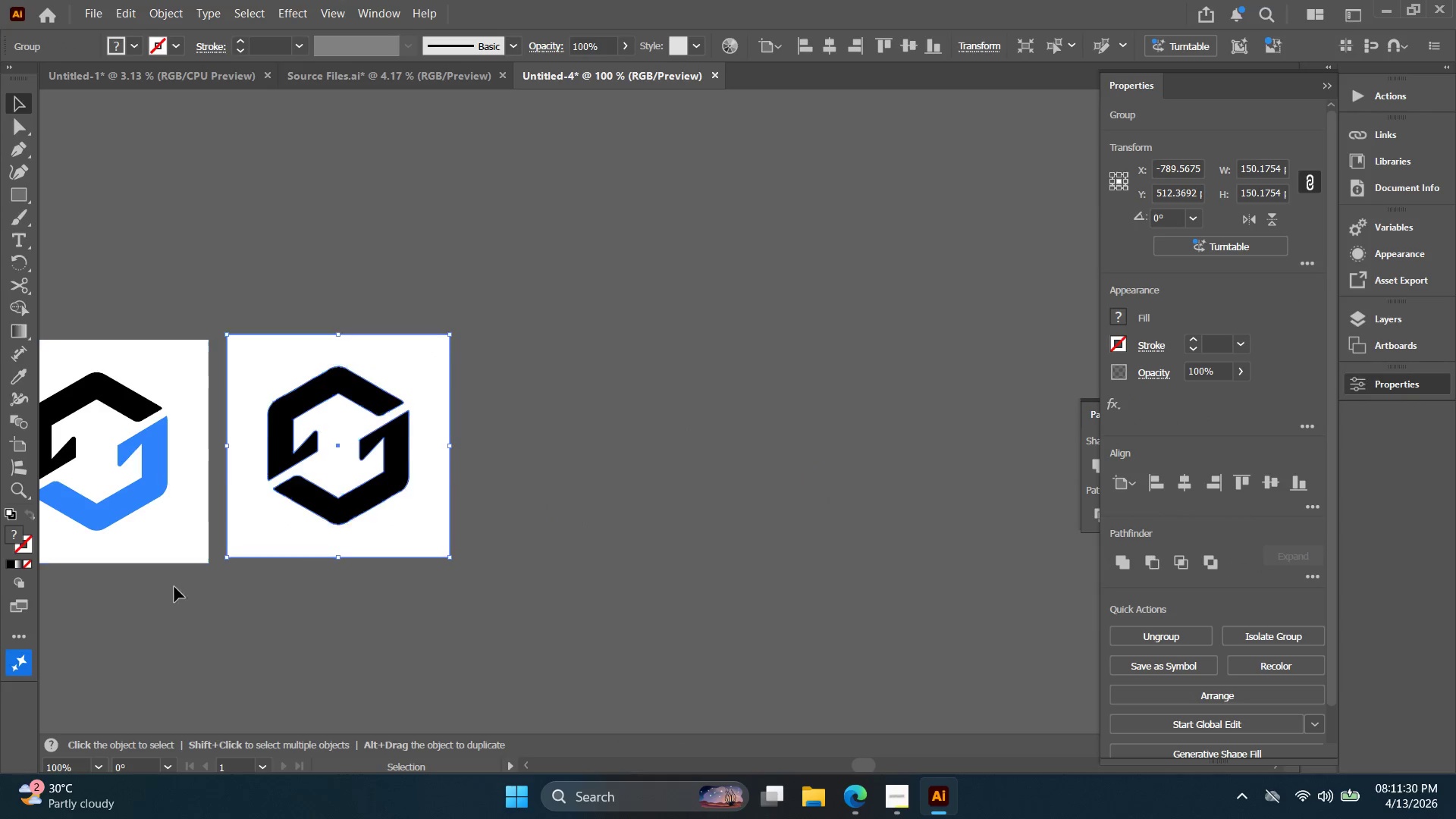 
left_click_drag(start_coordinate=[174, 610], to_coordinate=[64, 331])
 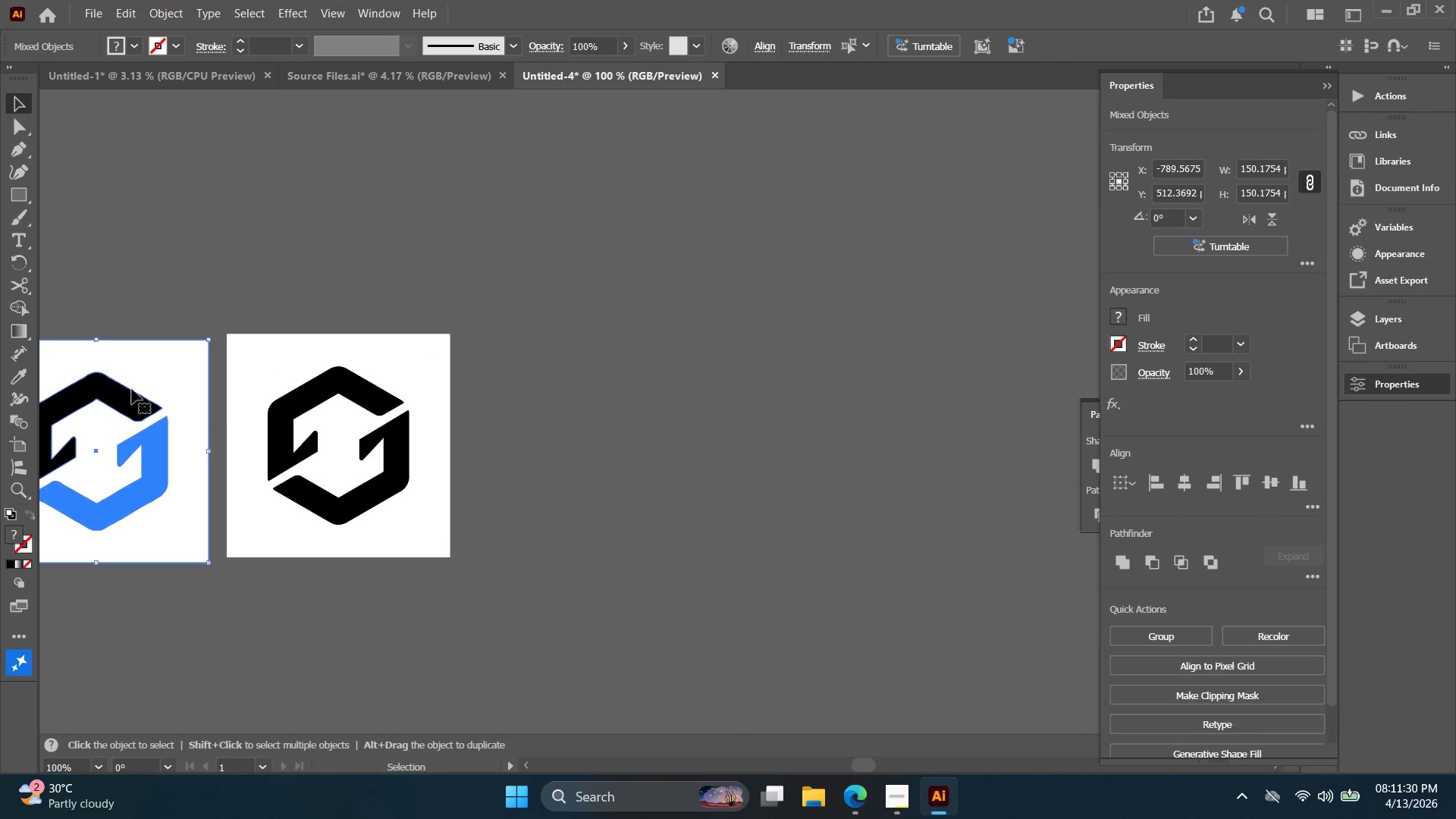 
key(Control+ControlLeft)
 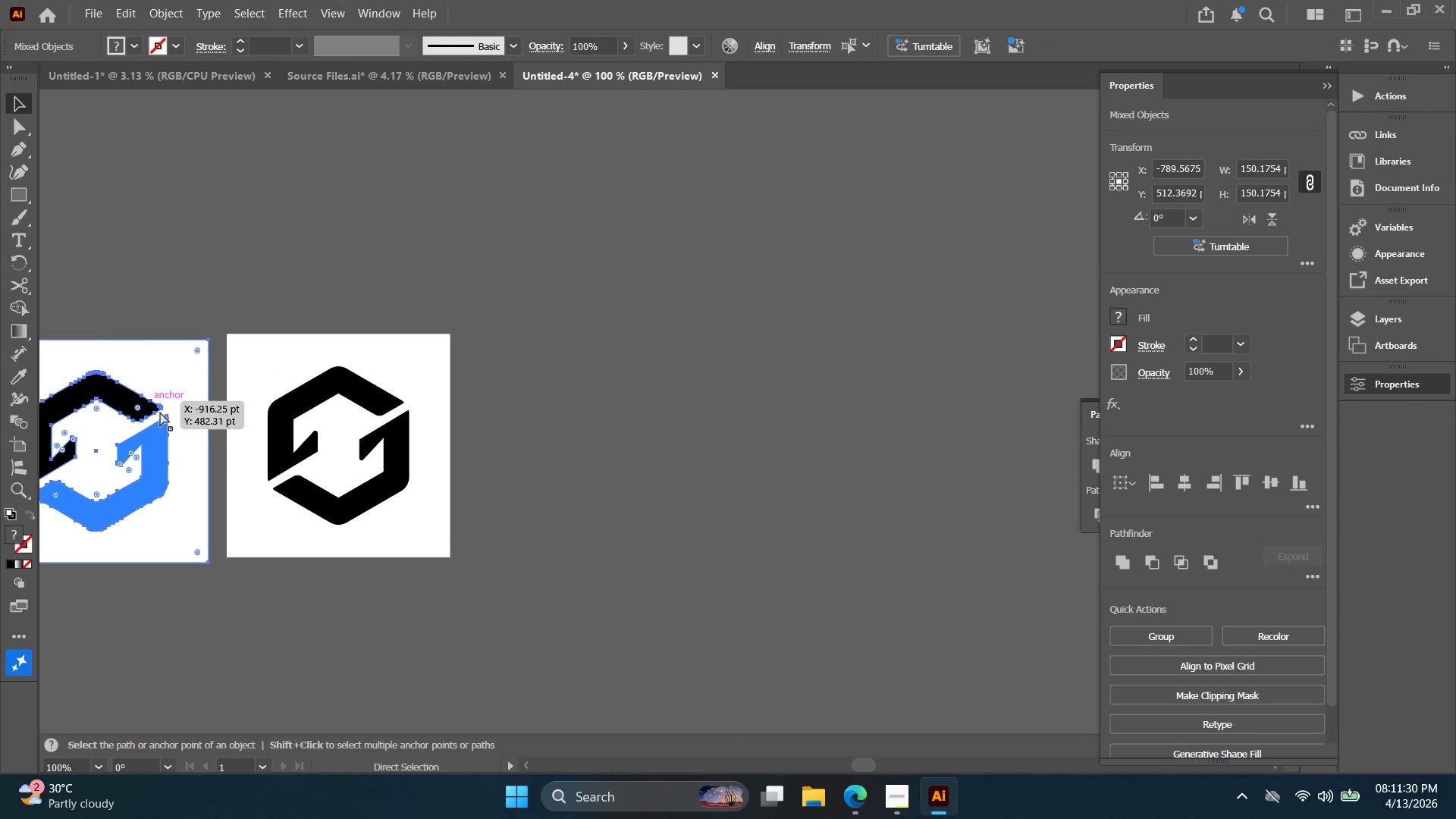 
key(Control+G)
 